 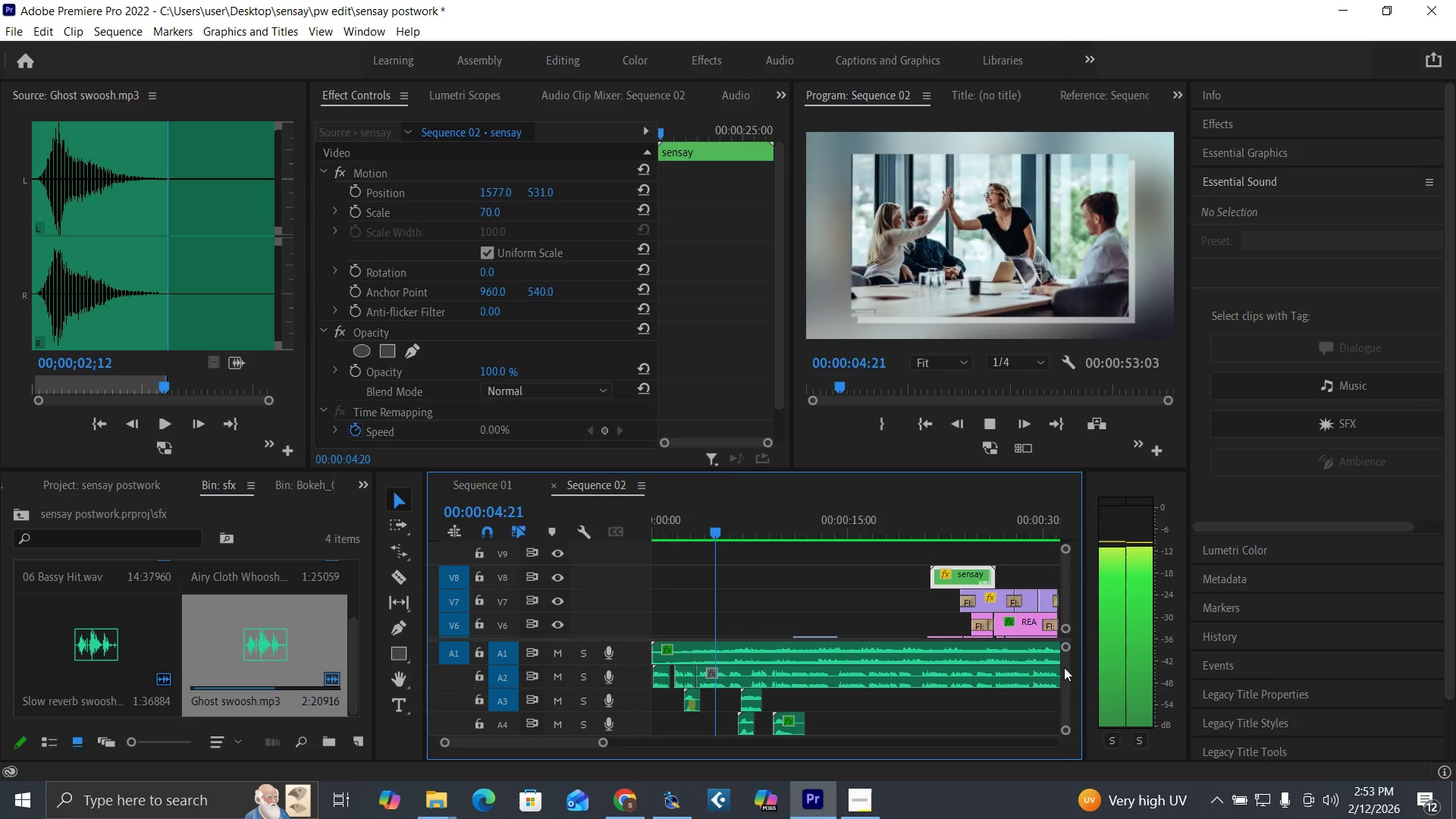 
left_click_drag(start_coordinate=[1064, 673], to_coordinate=[1067, 677])
 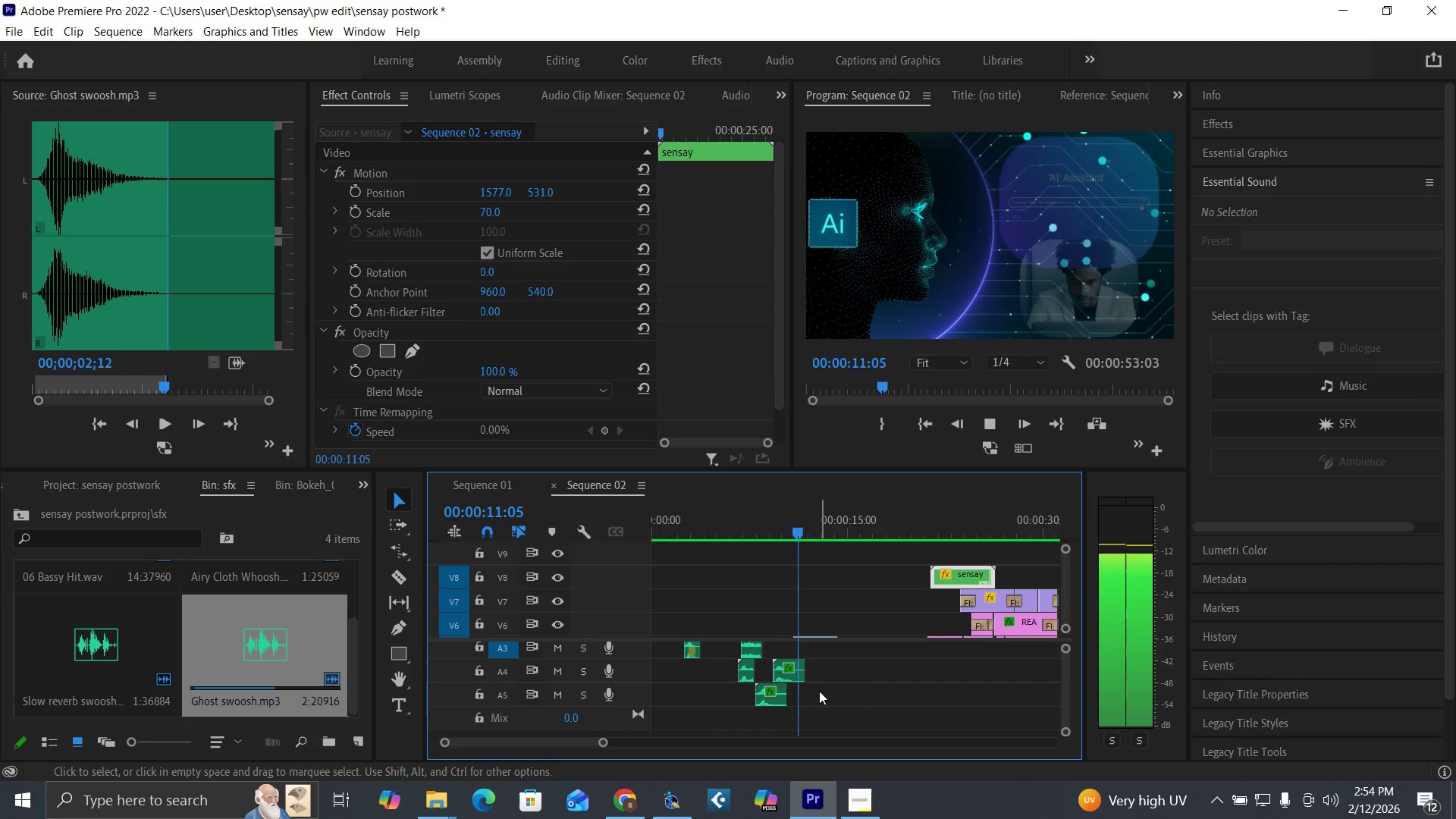 
wait(7.81)
 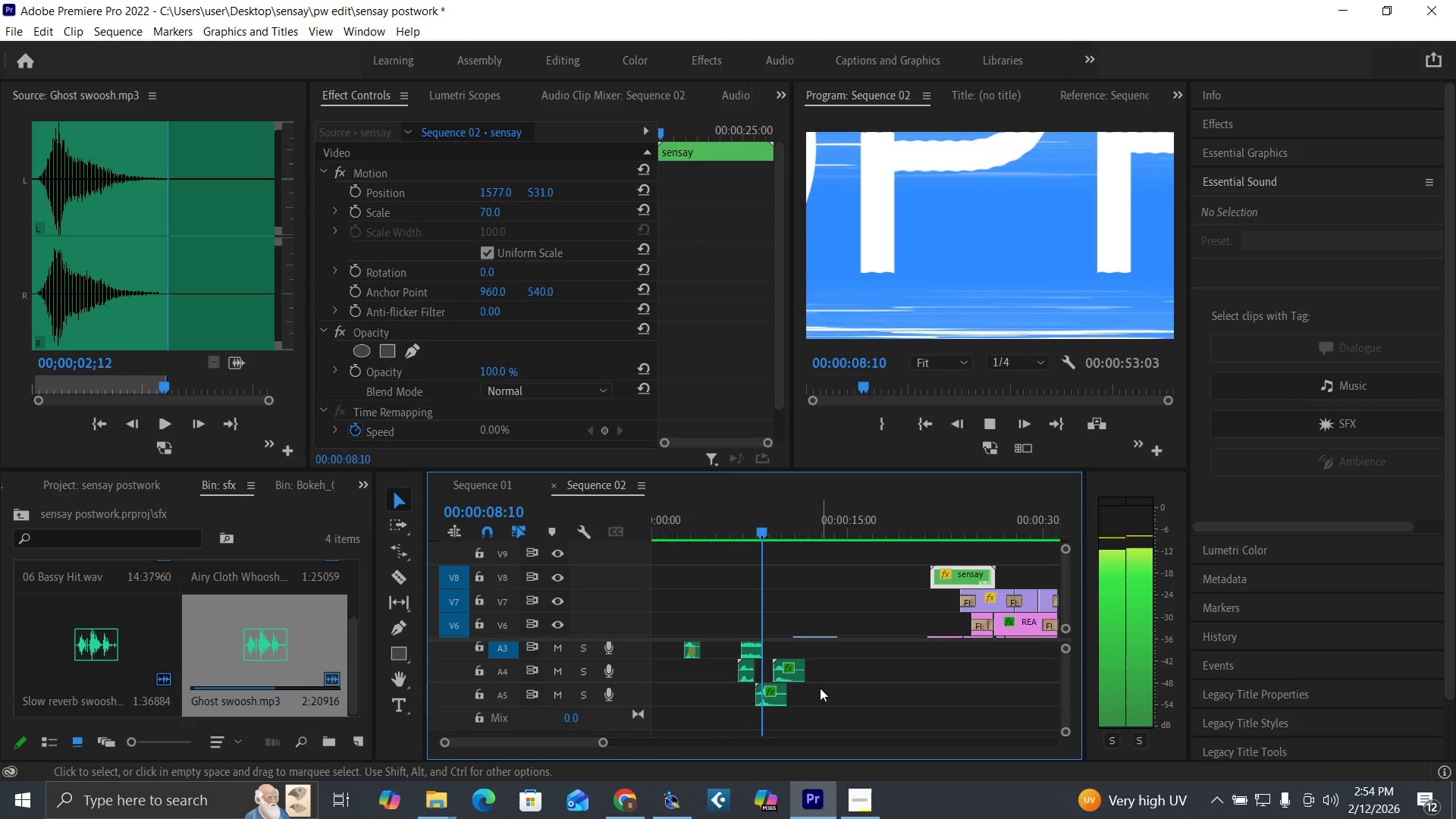 
key(Control+S)
 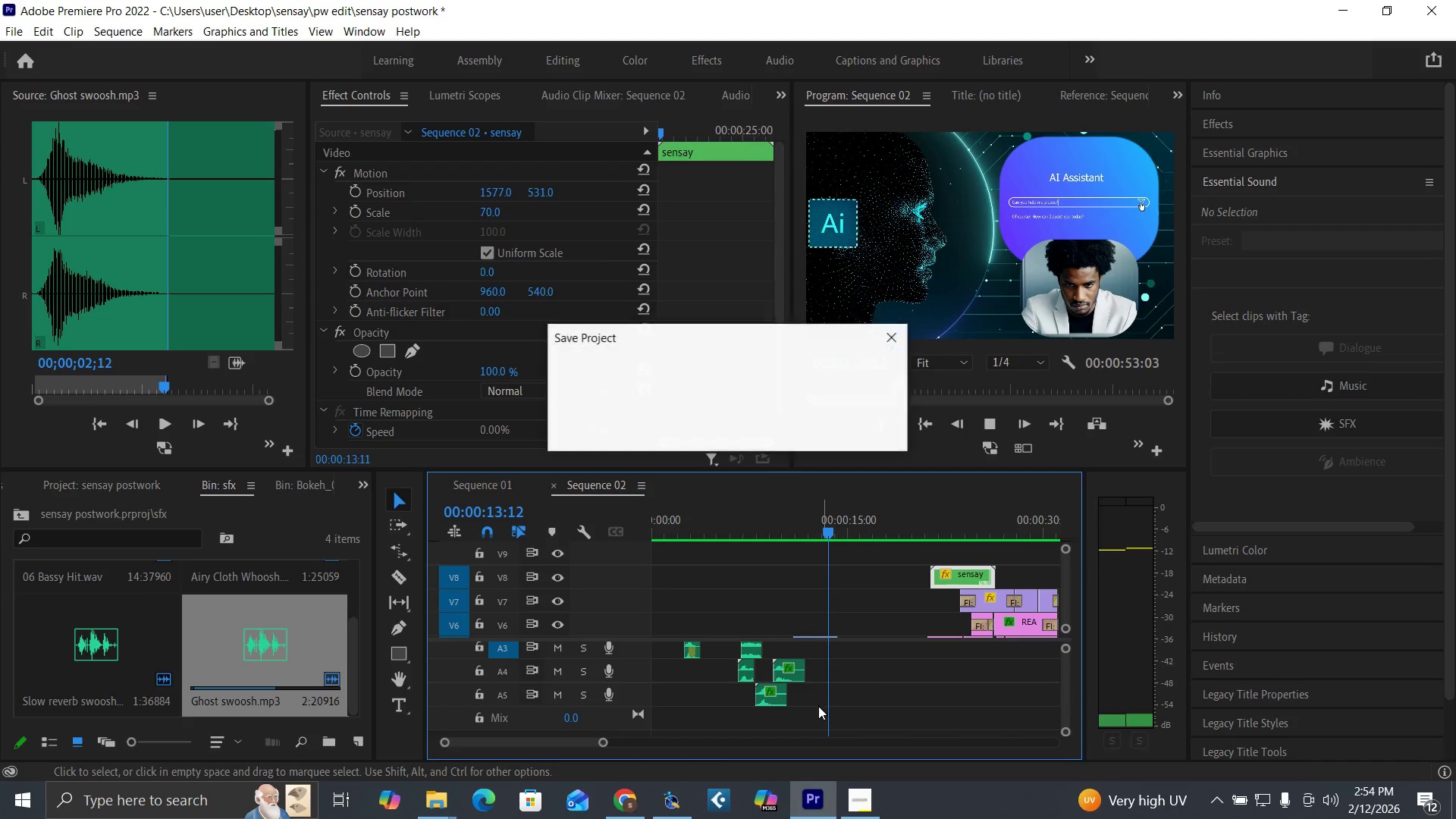 
key(Space)
 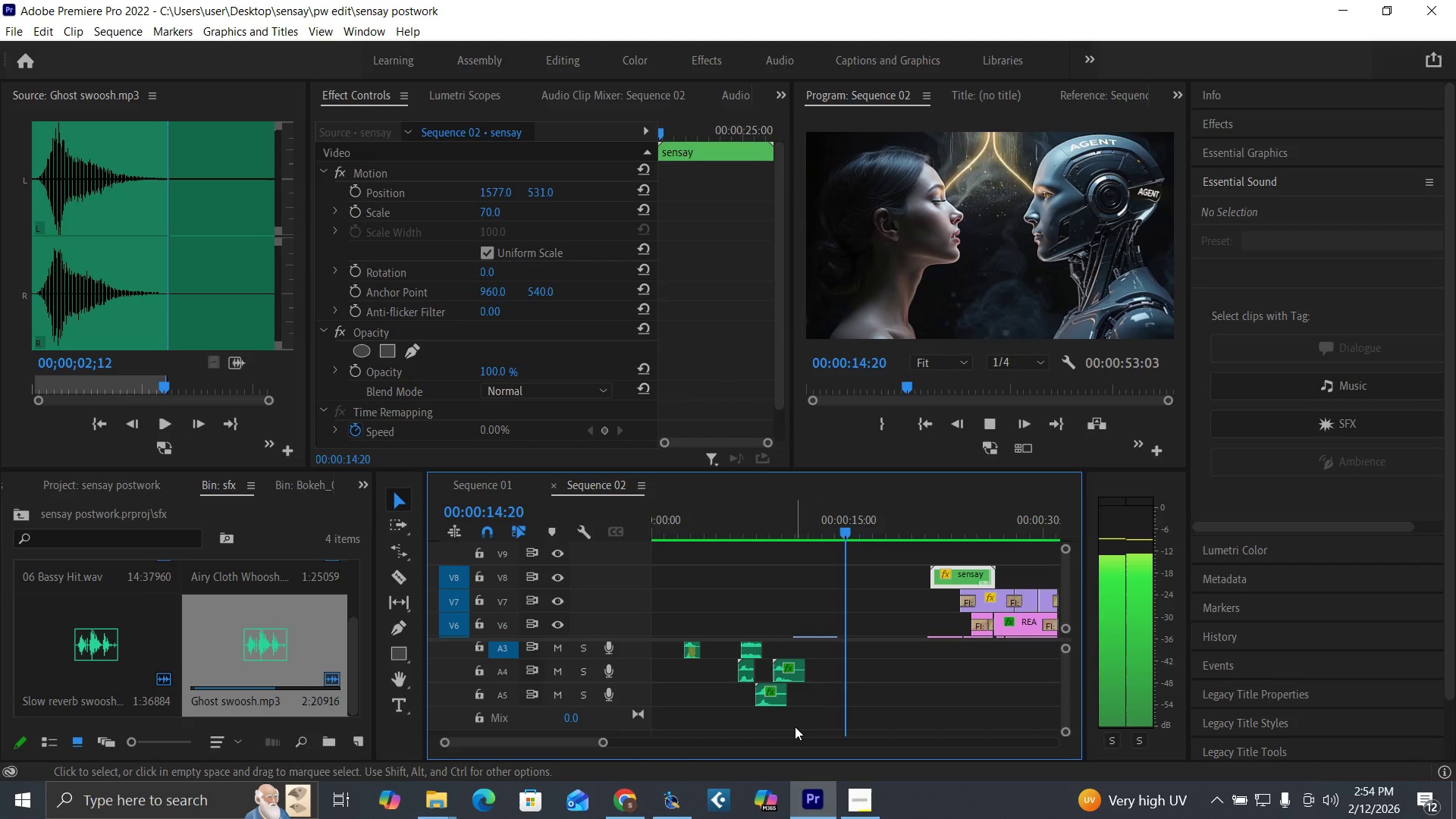 
key(Space)
 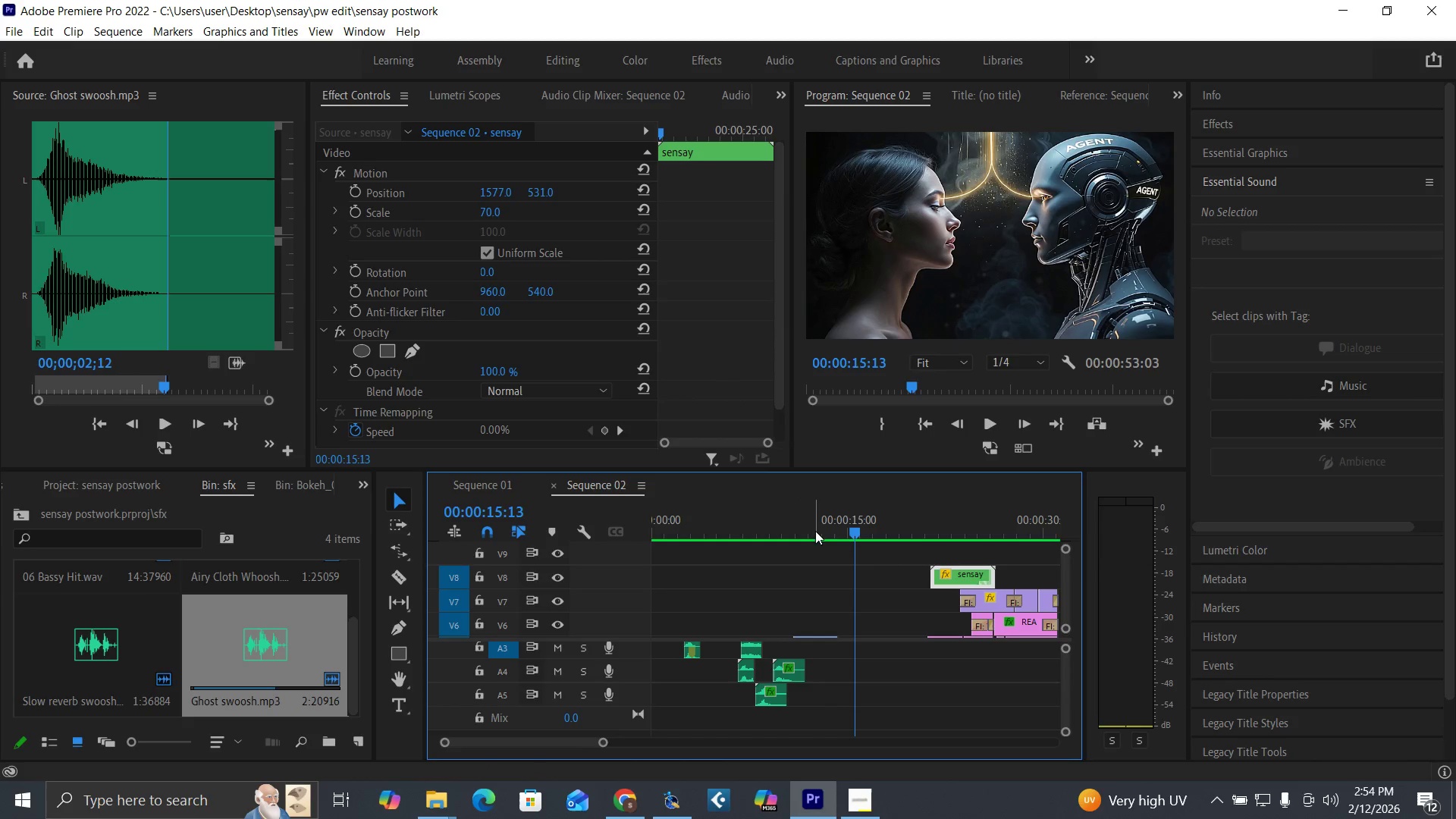 
left_click([817, 526])
 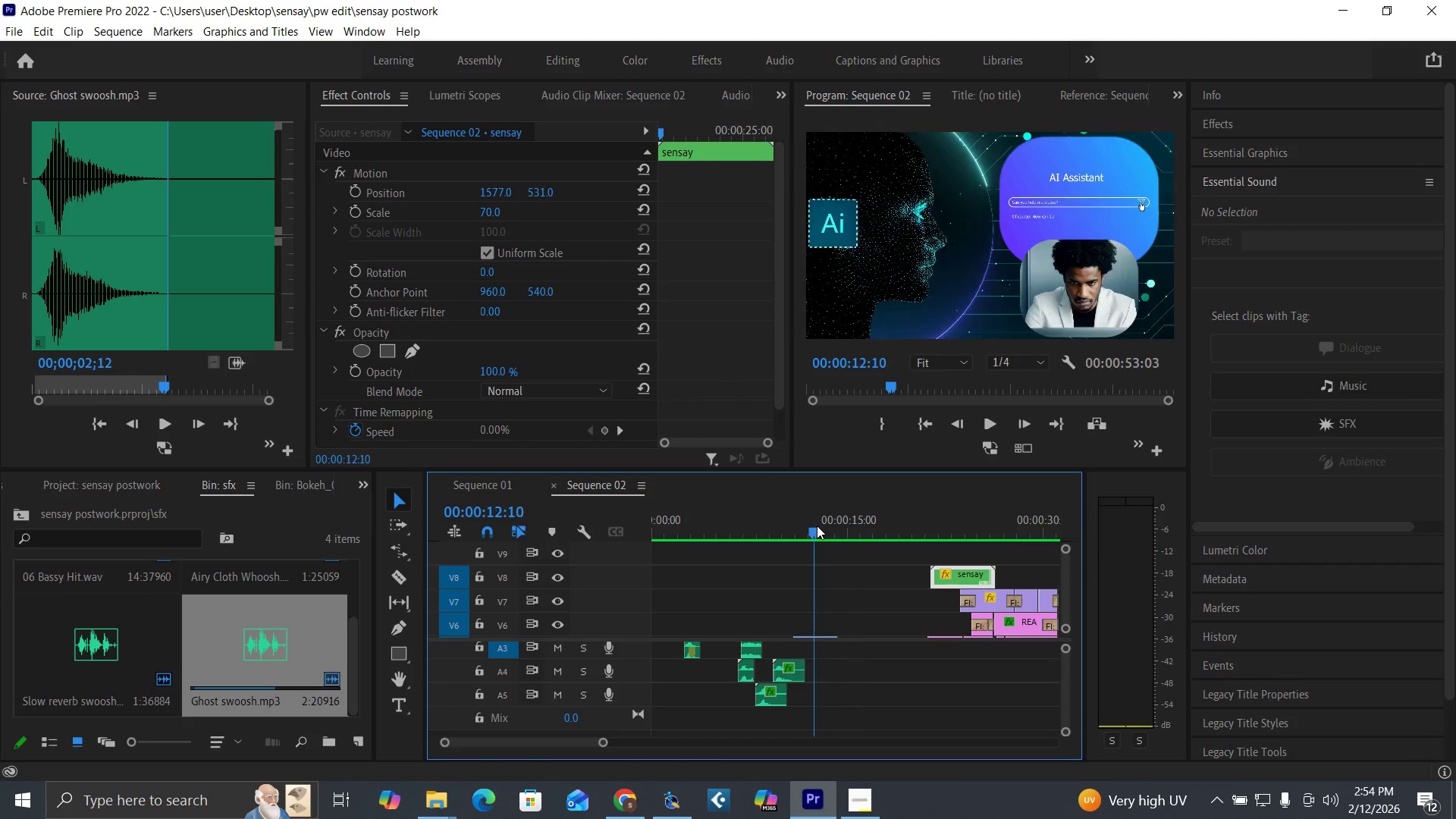 
key(Space)
 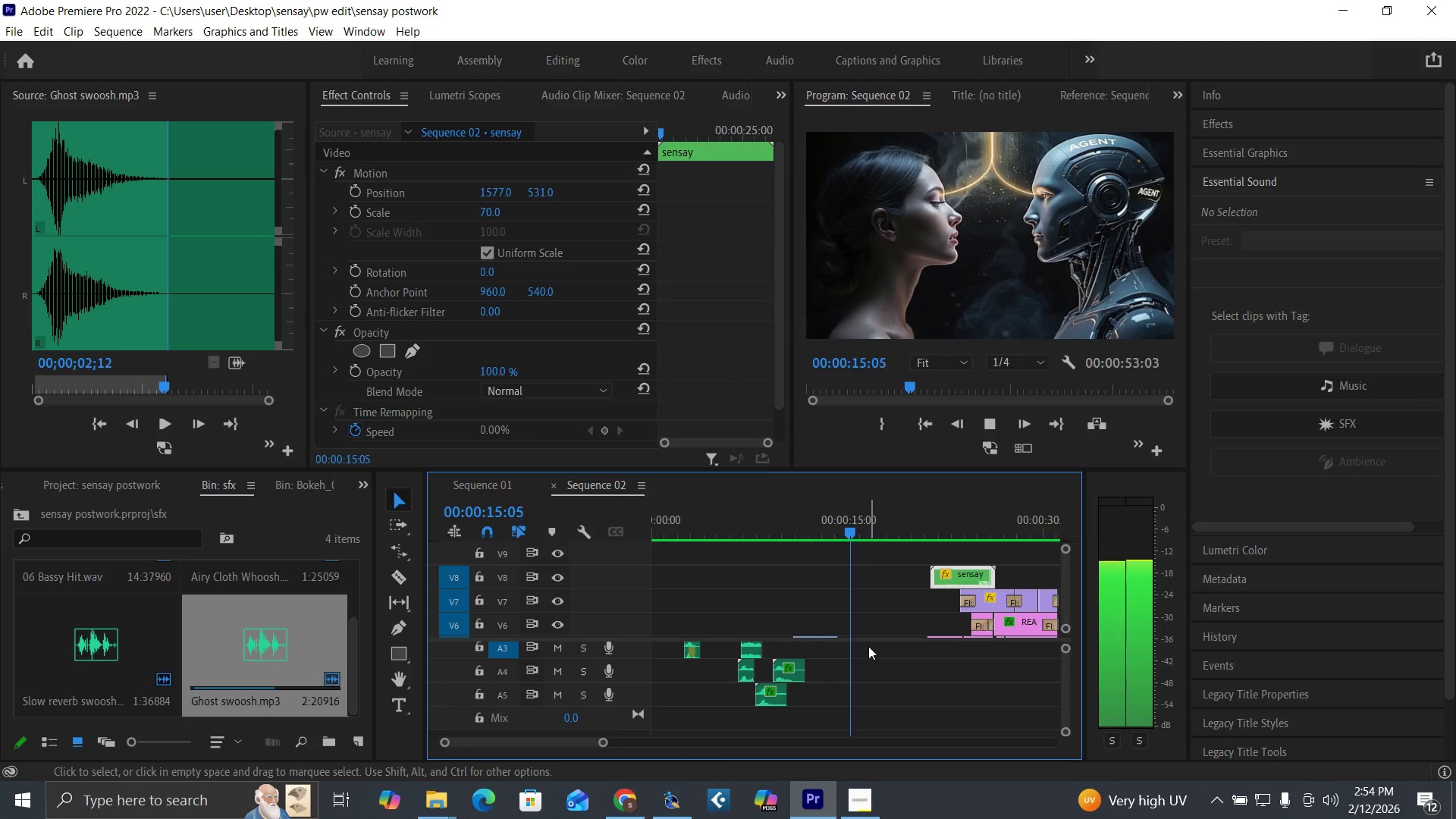 
key(Space)
 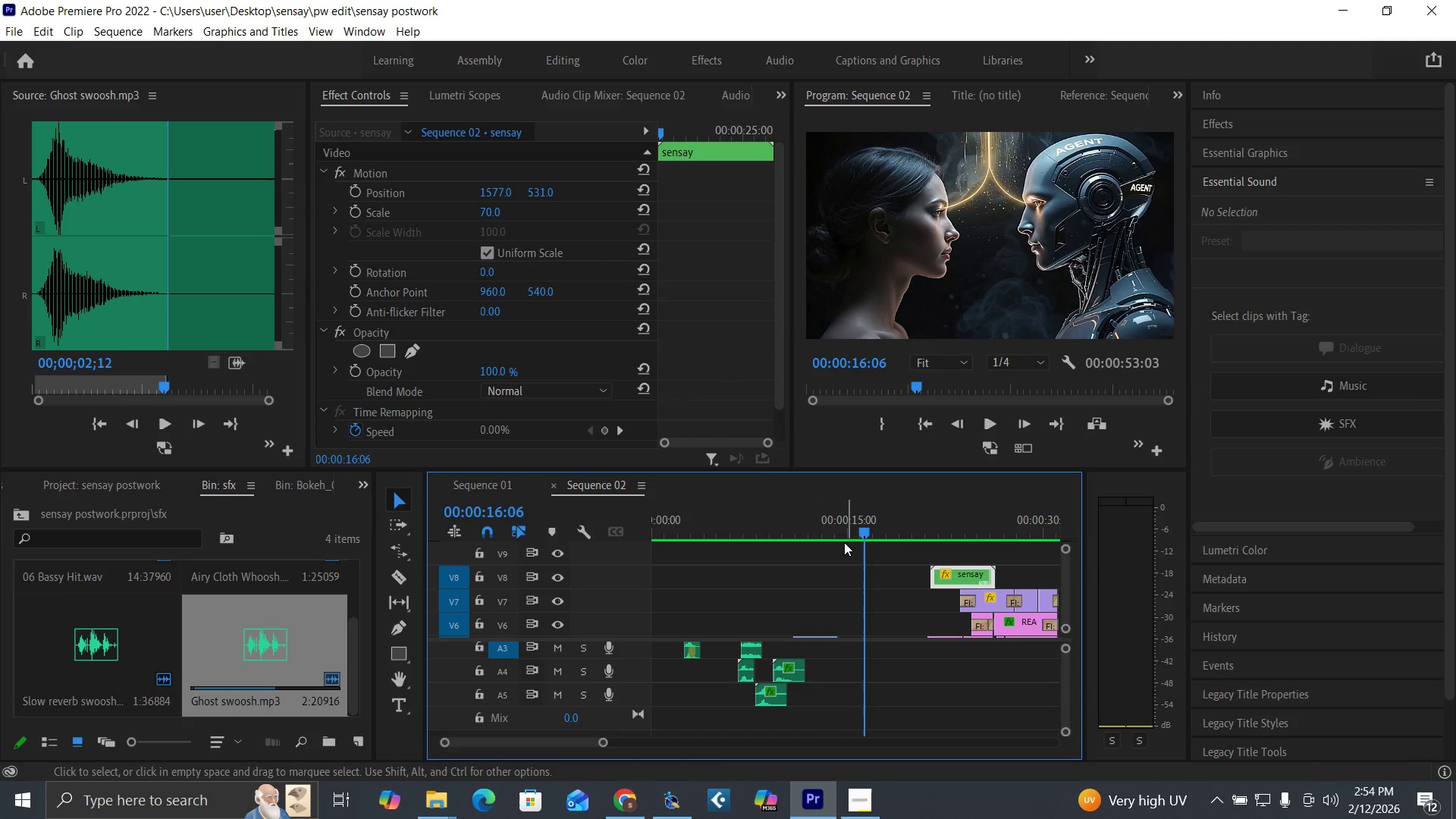 
left_click([835, 529])
 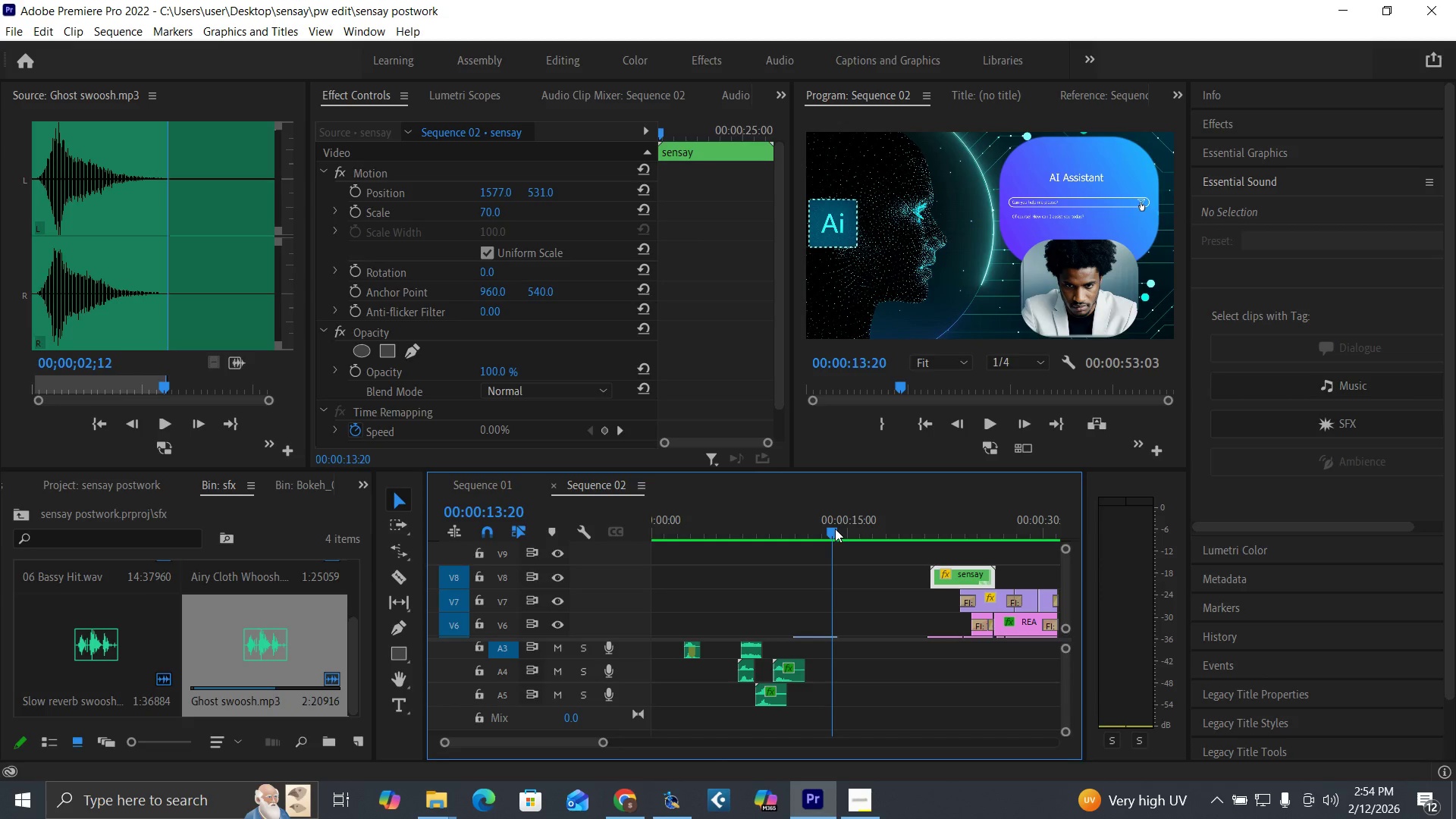 
key(Space)
 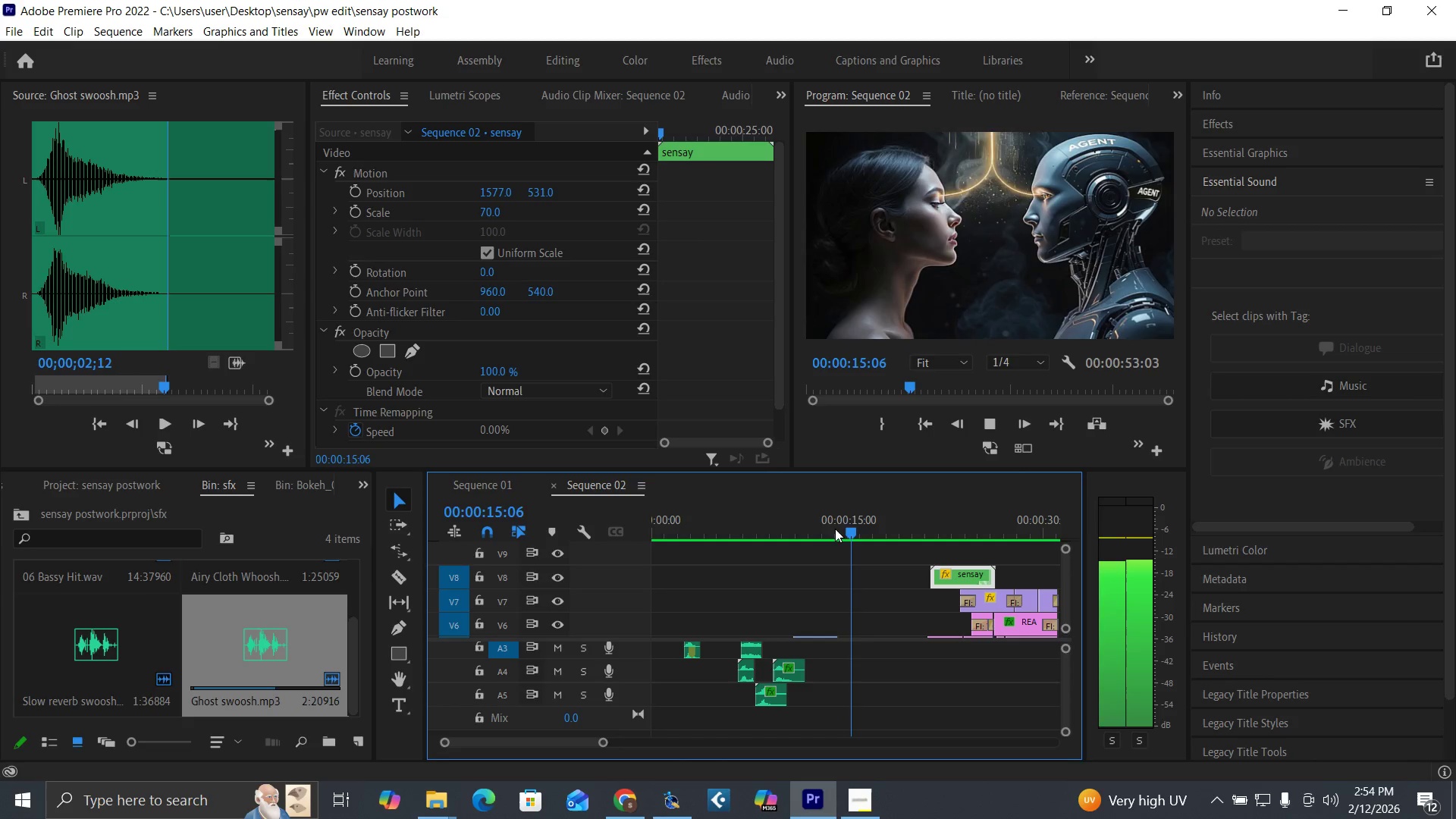 
left_click([815, 519])
 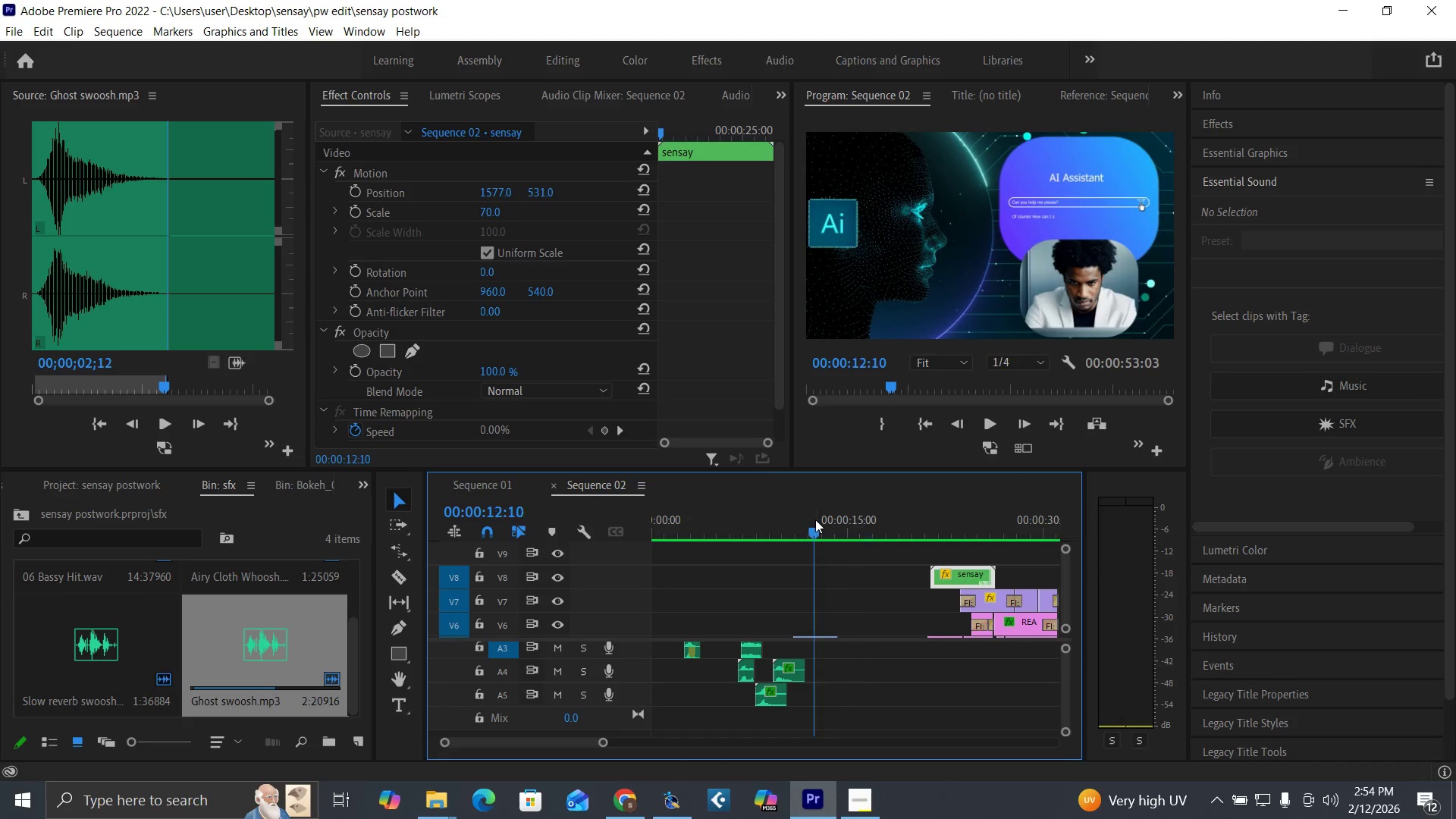 
key(Space)
 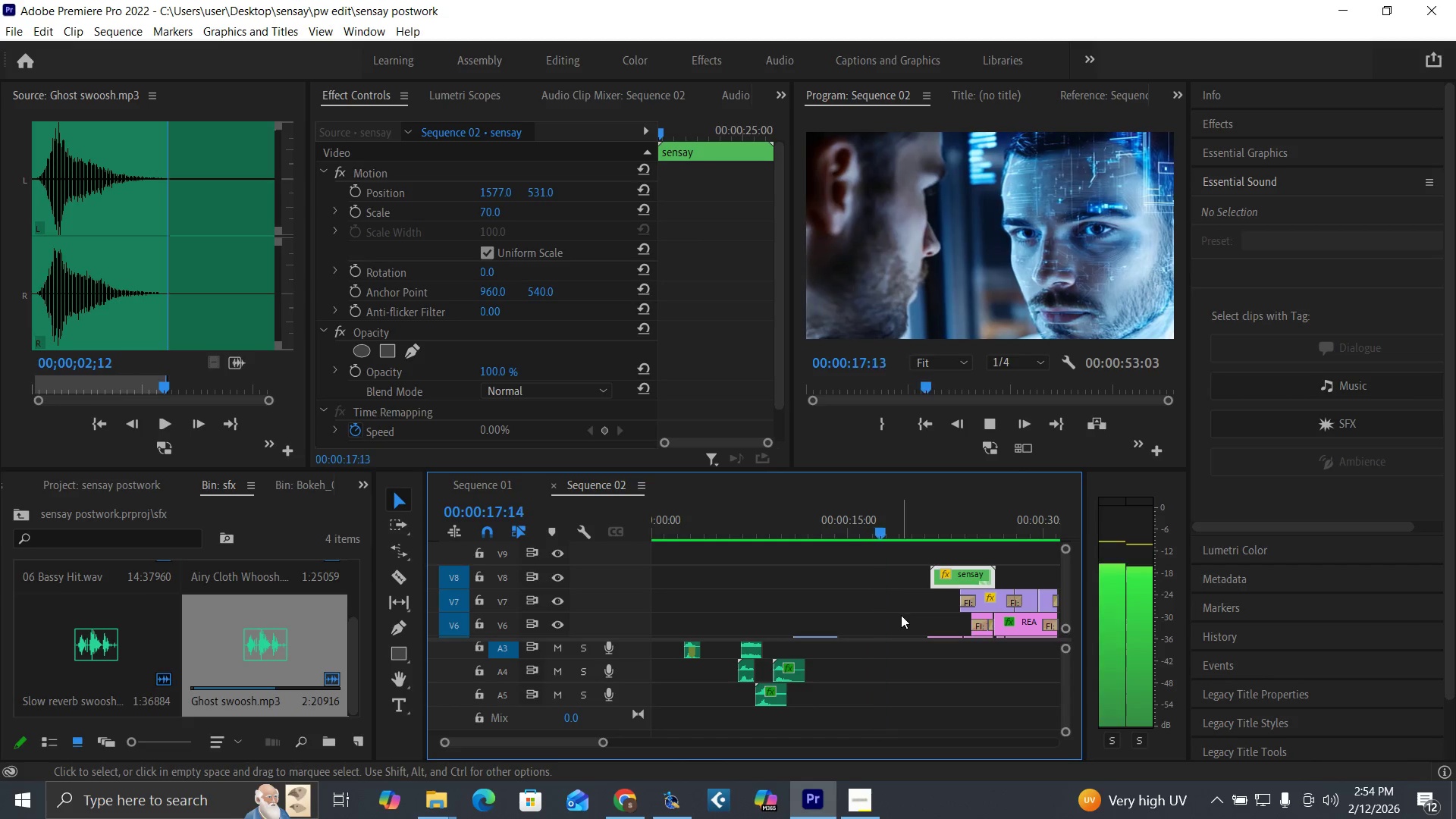 
wait(6.94)
 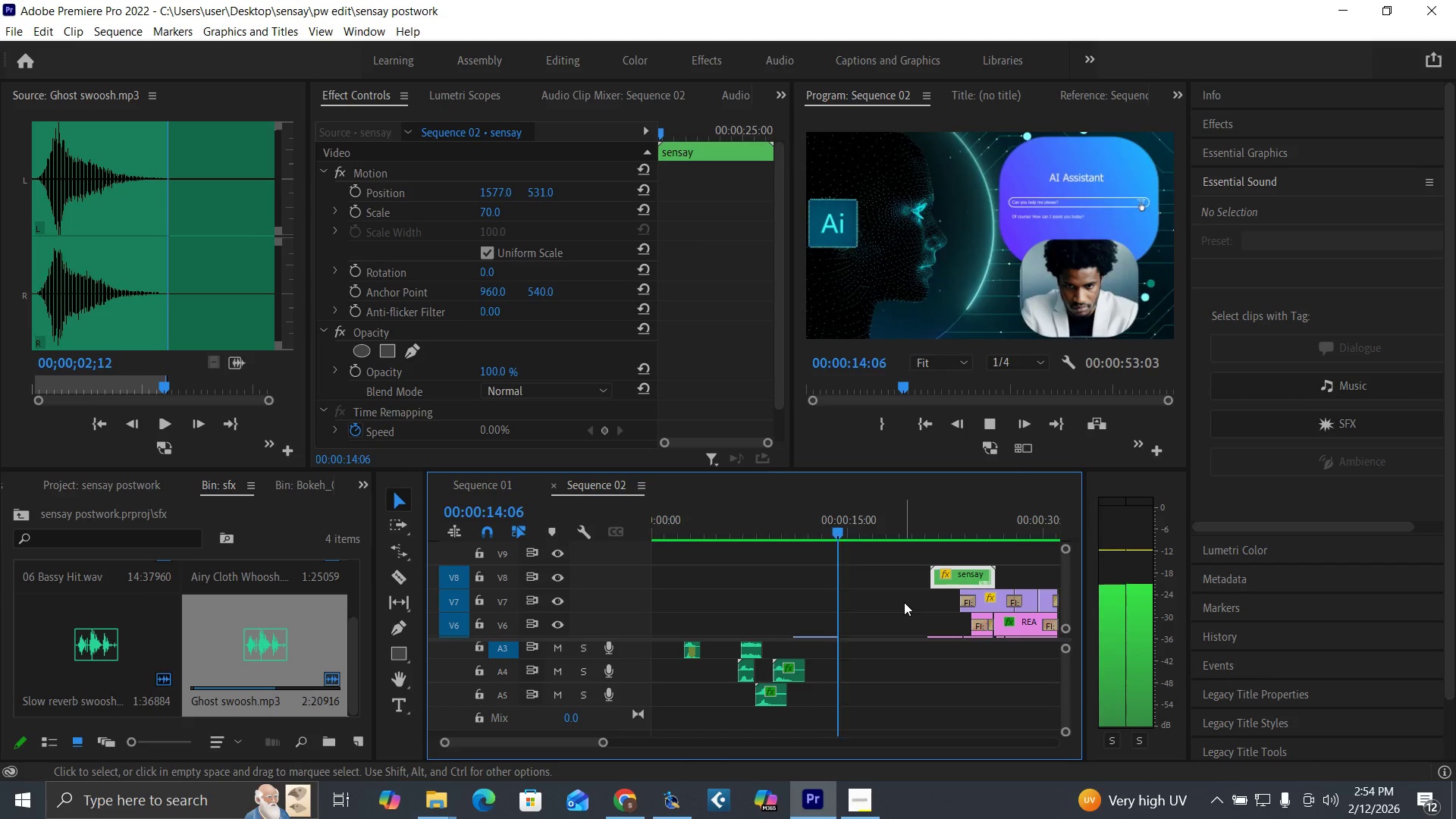 
key(Space)
 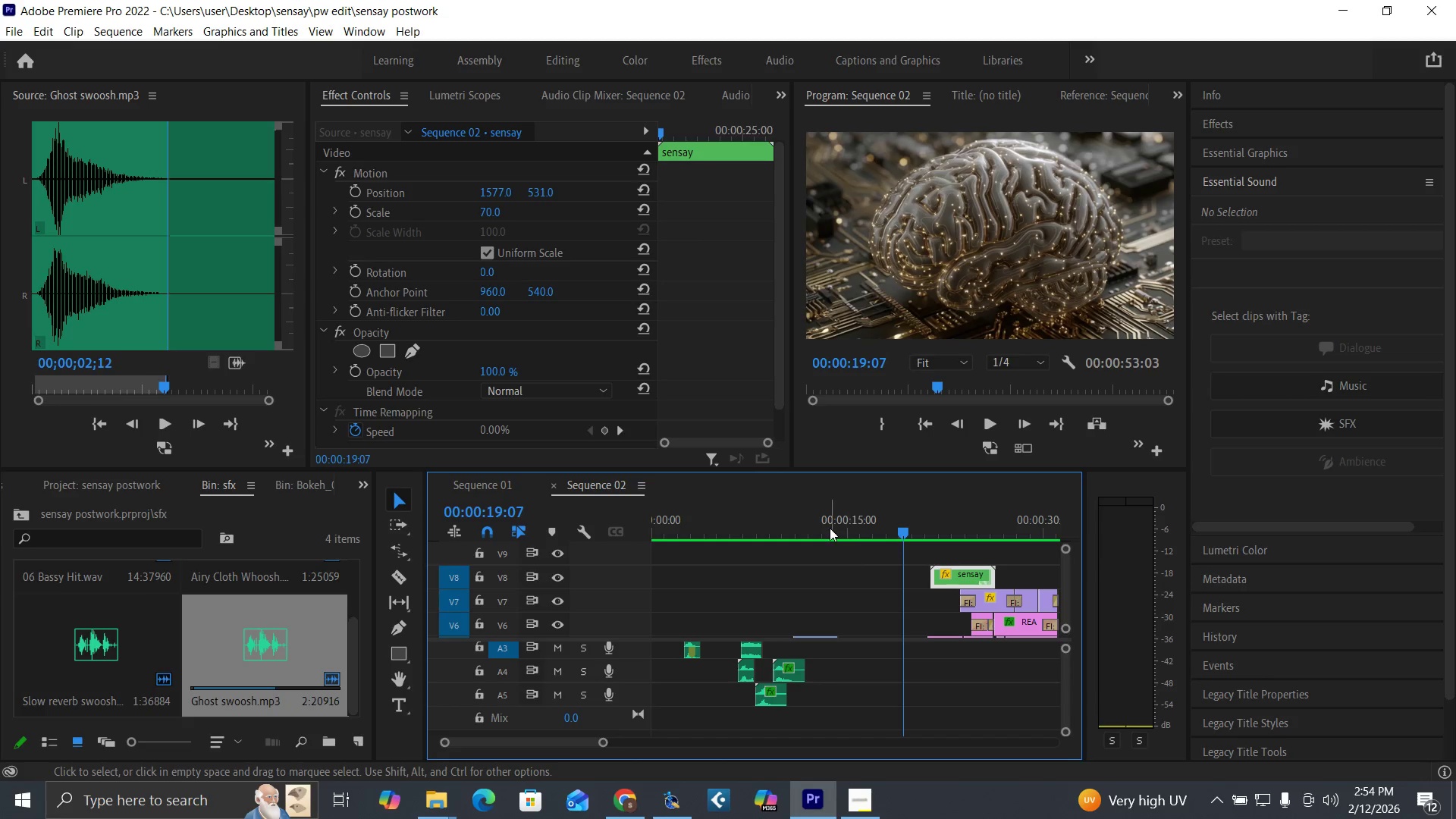 
left_click([829, 526])
 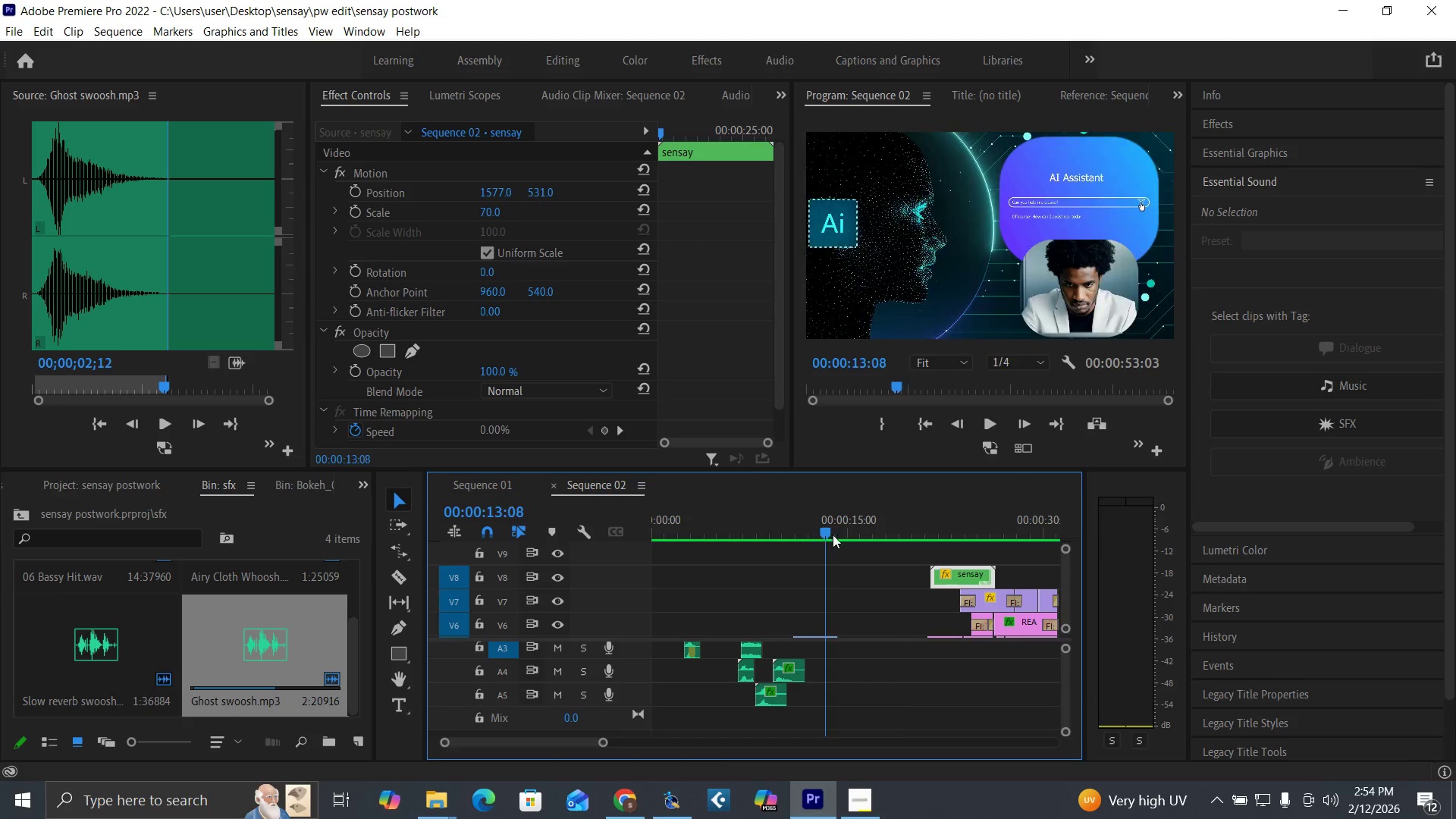 
key(Space)
 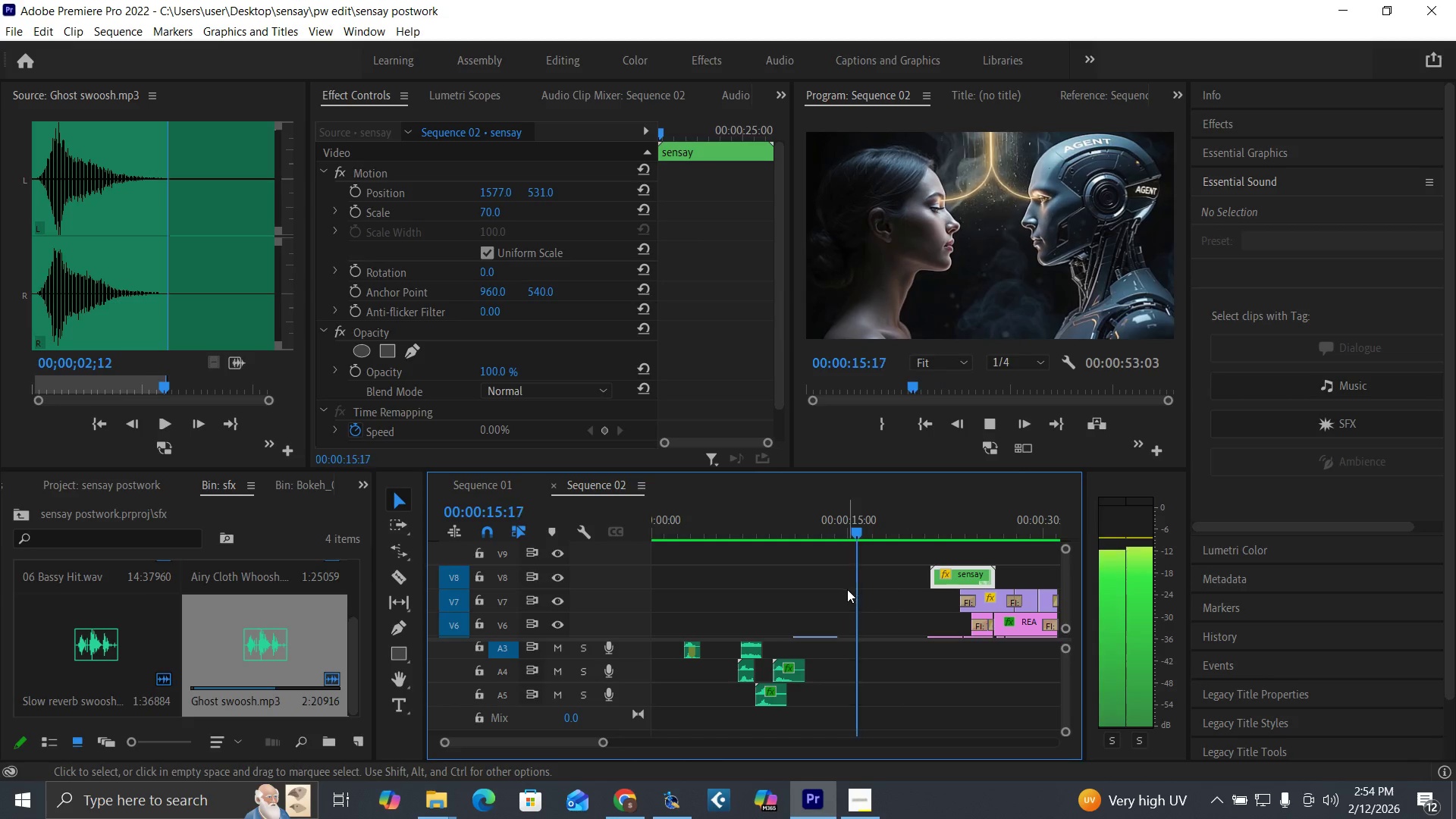 
key(Space)
 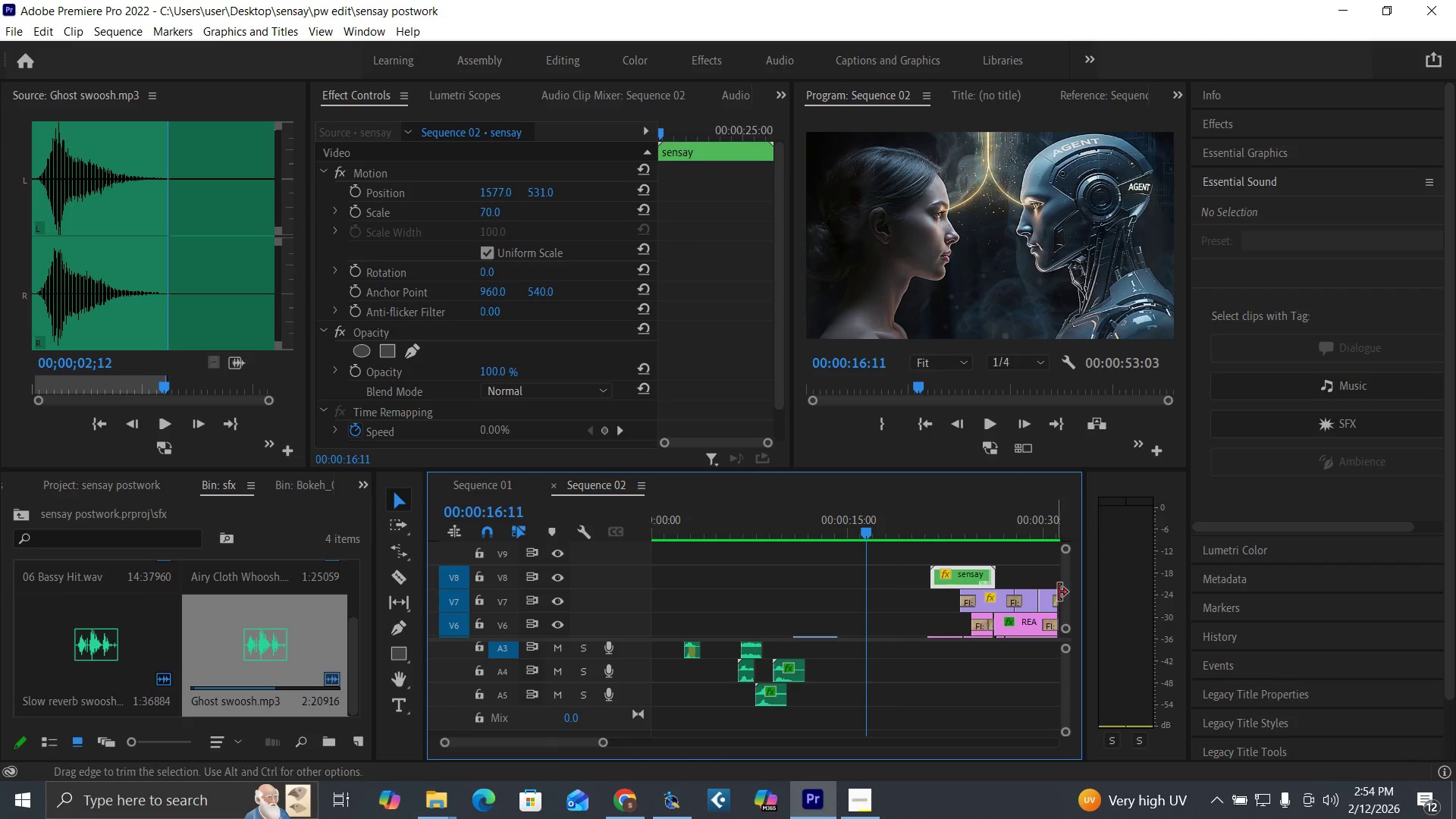 
left_click_drag(start_coordinate=[1069, 600], to_coordinate=[1071, 607])
 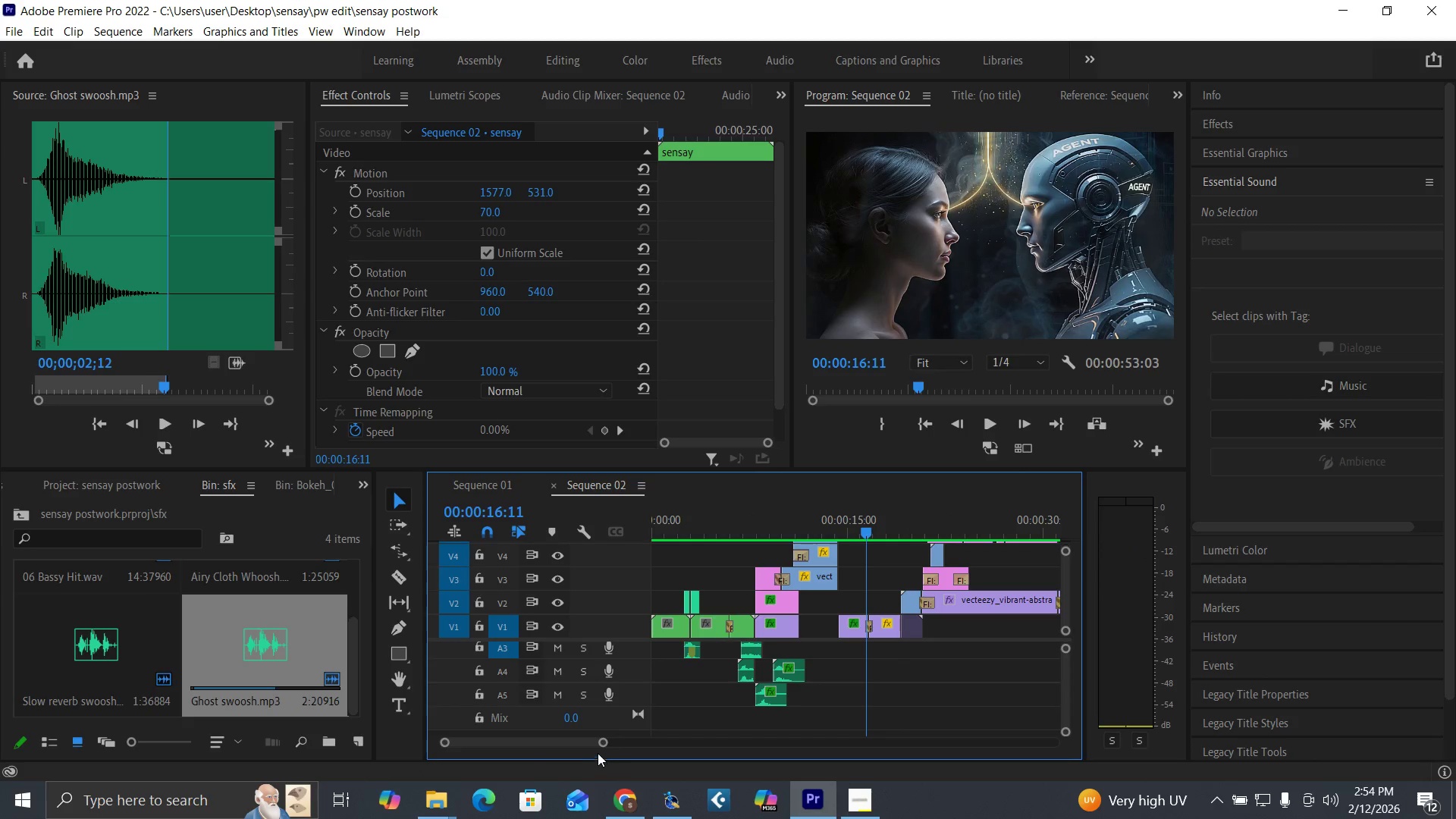 
left_click_drag(start_coordinate=[600, 744], to_coordinate=[555, 747])
 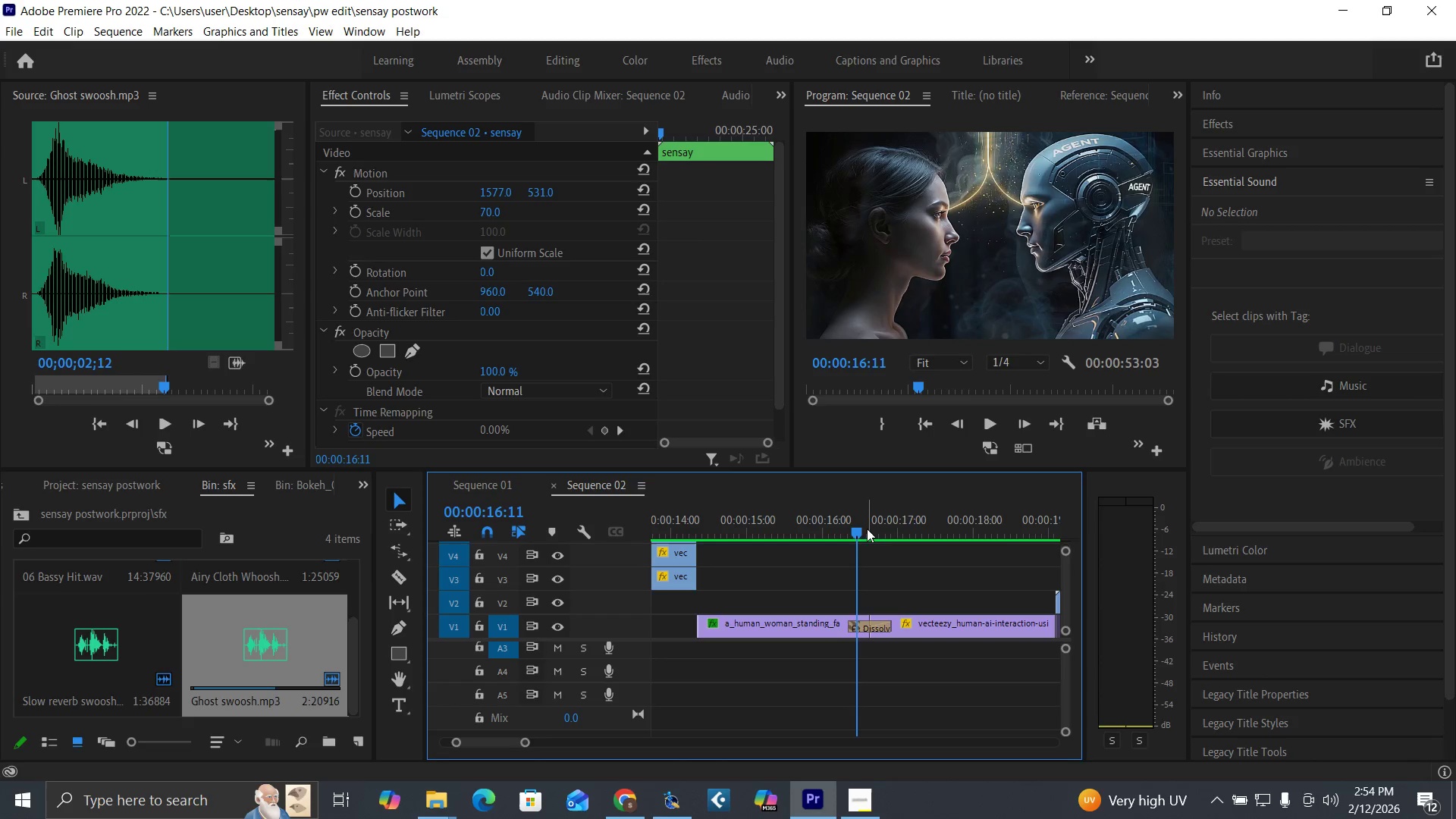 
key(ArrowRight)
 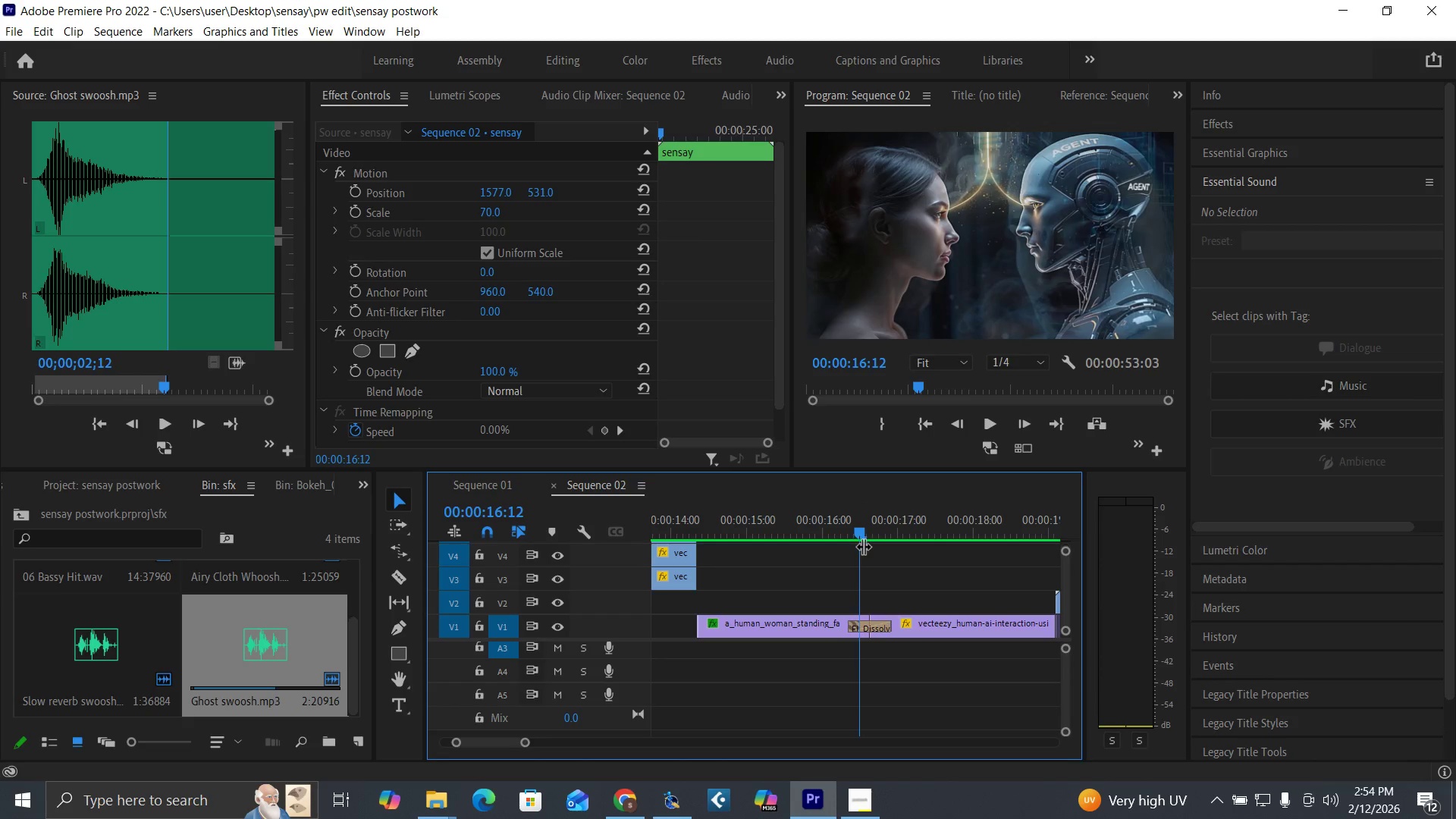 
key(ArrowRight)
 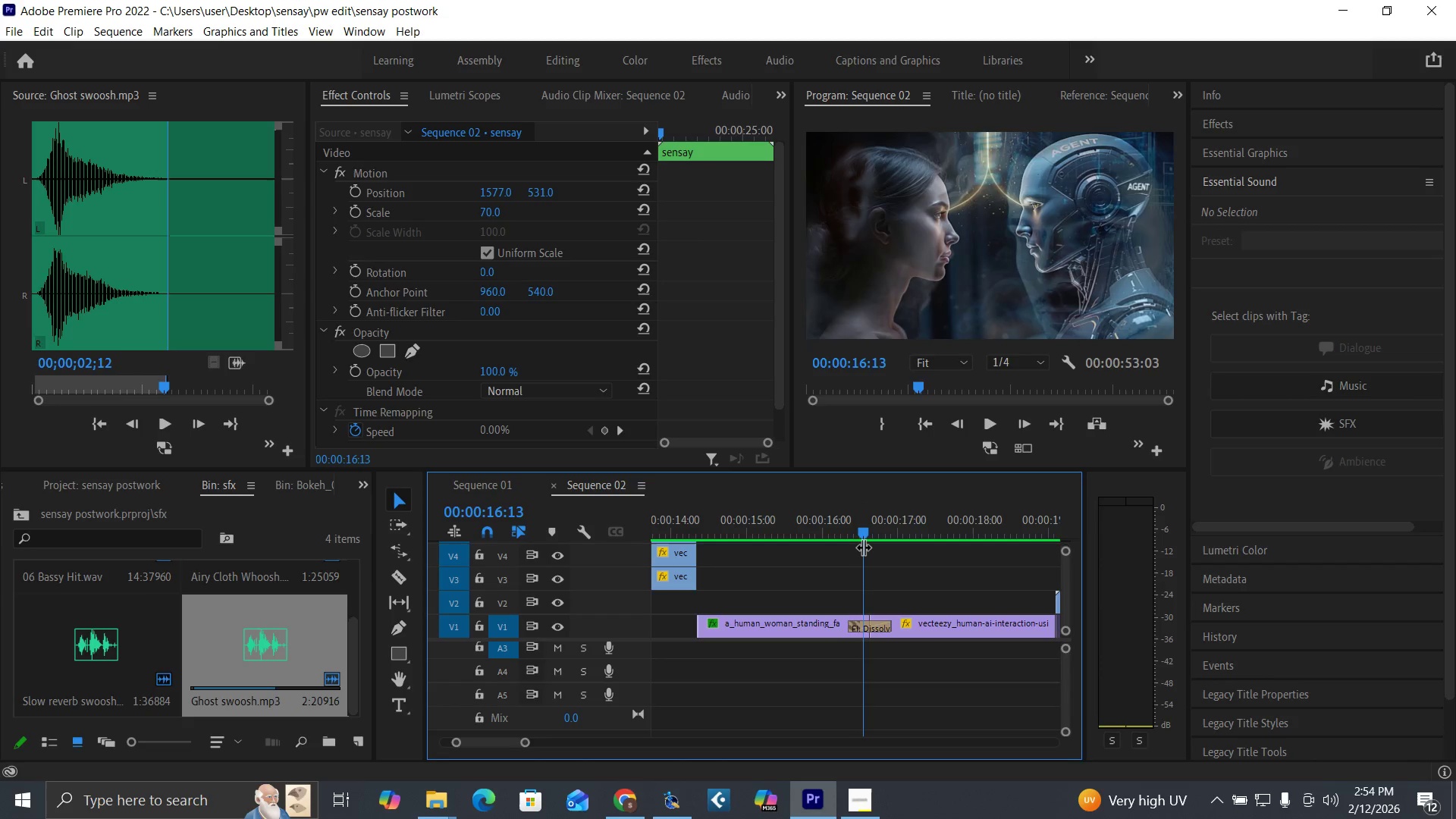 
key(ArrowRight)
 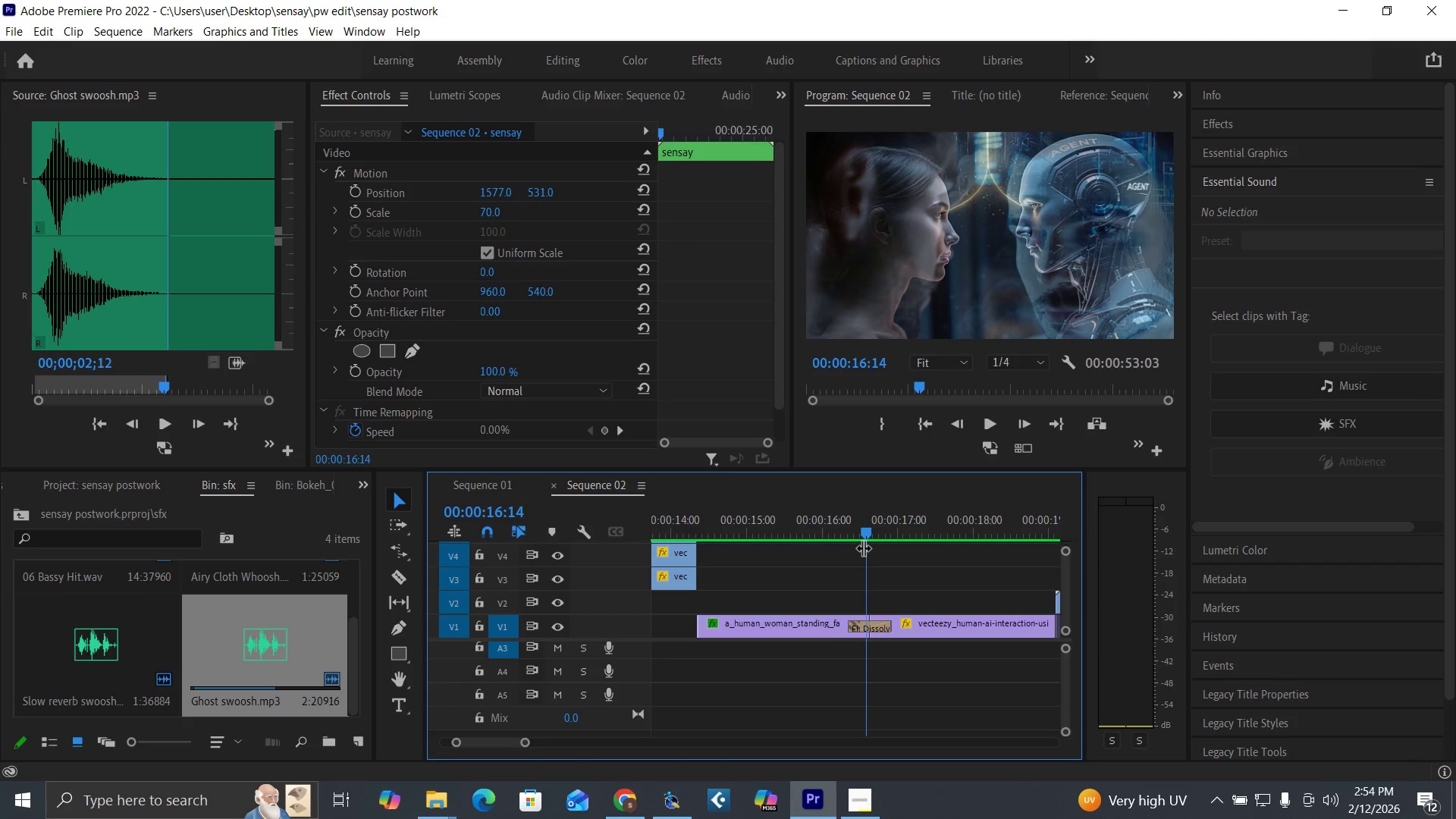 
key(ArrowRight)
 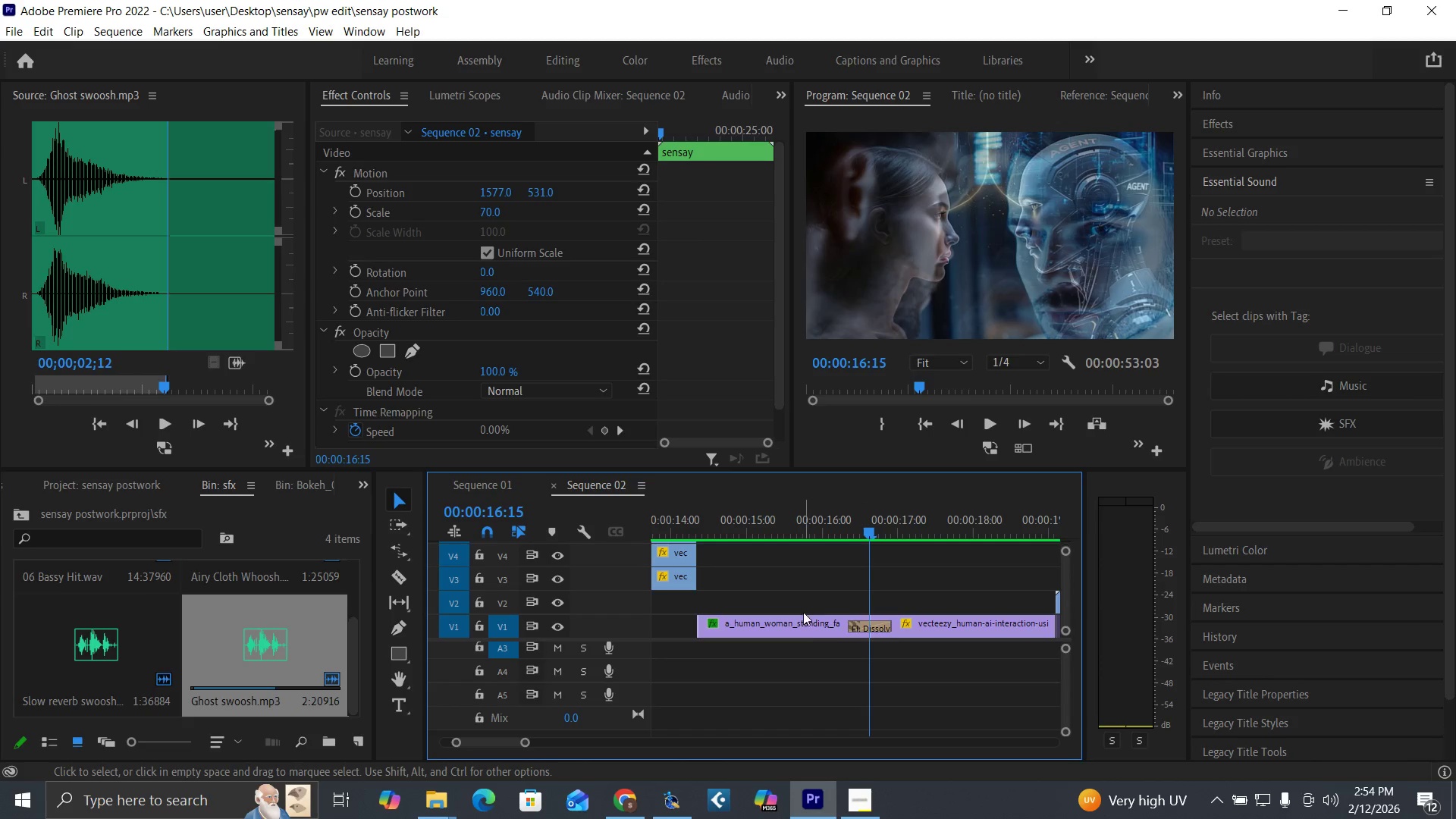 
left_click([803, 624])
 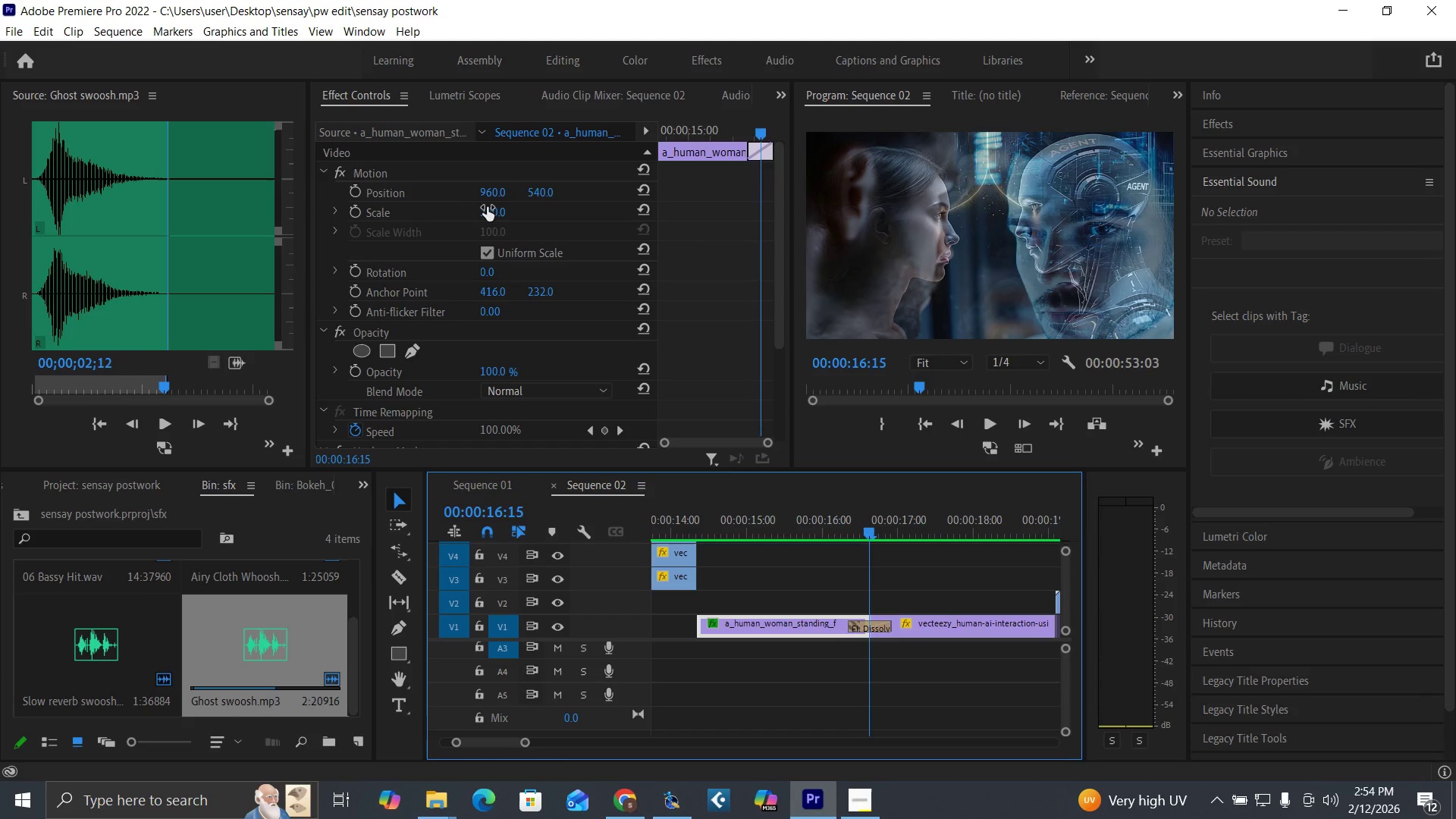 
left_click([488, 207])
 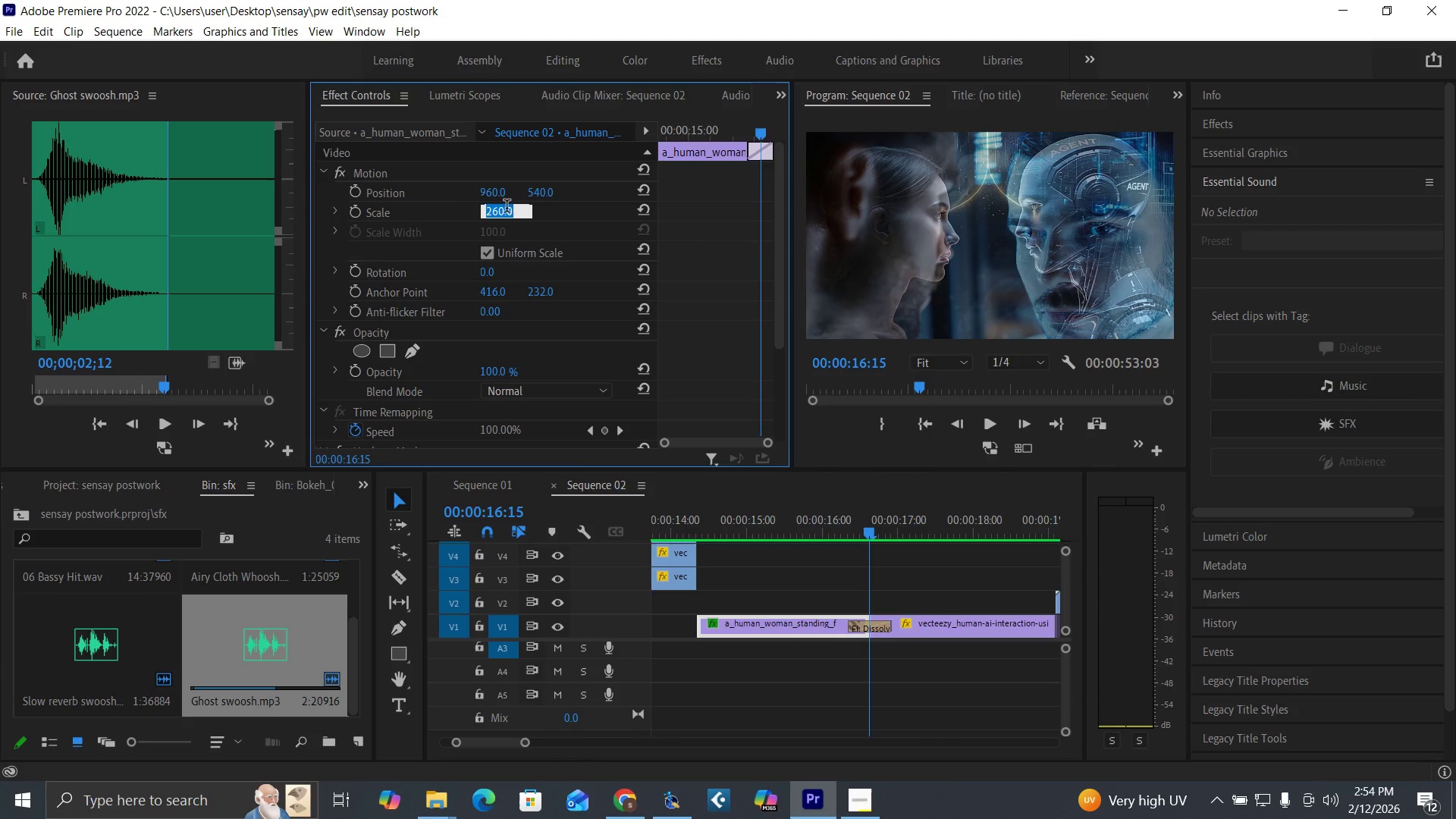 
type(266)
 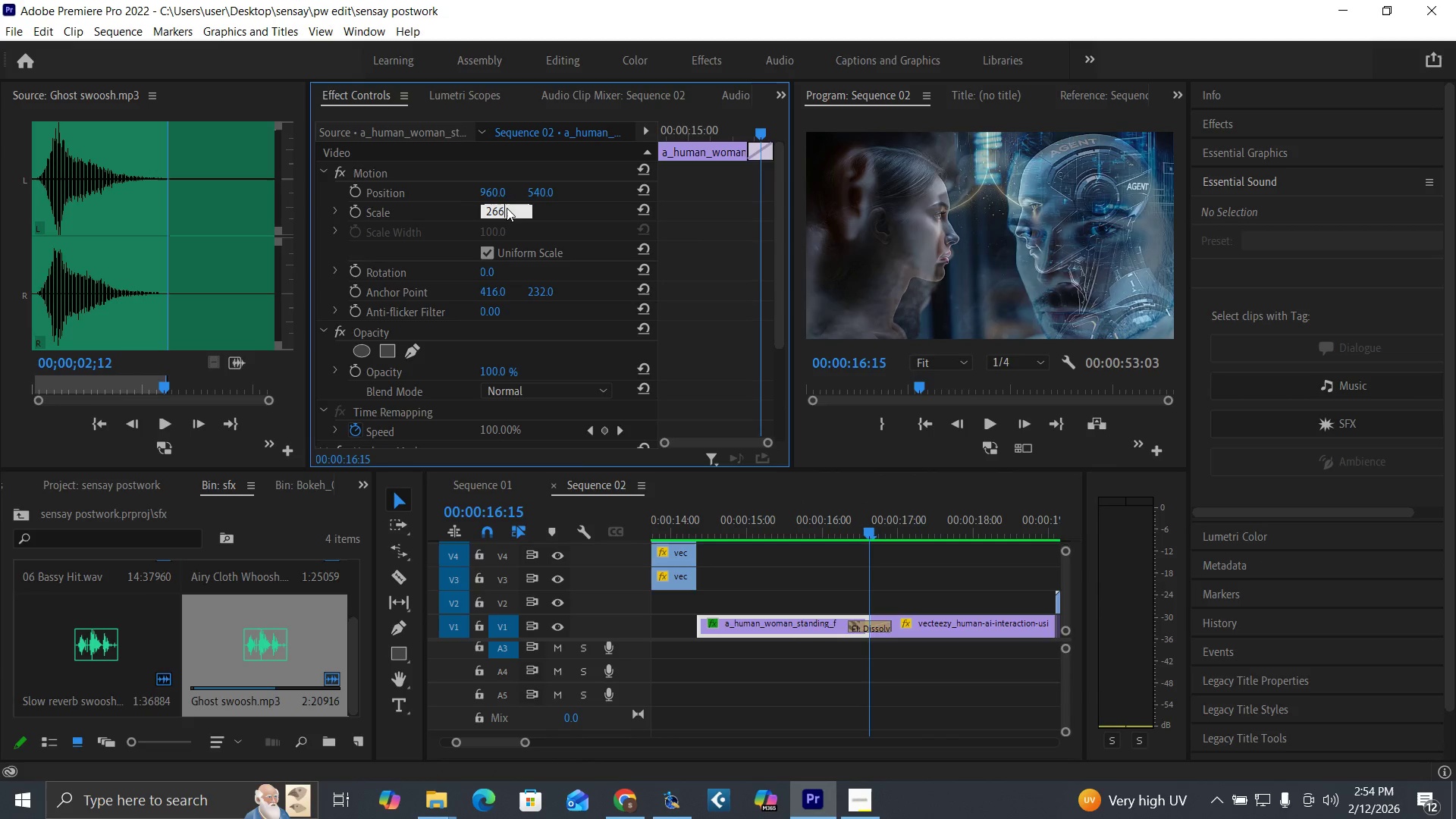 
key(Enter)
 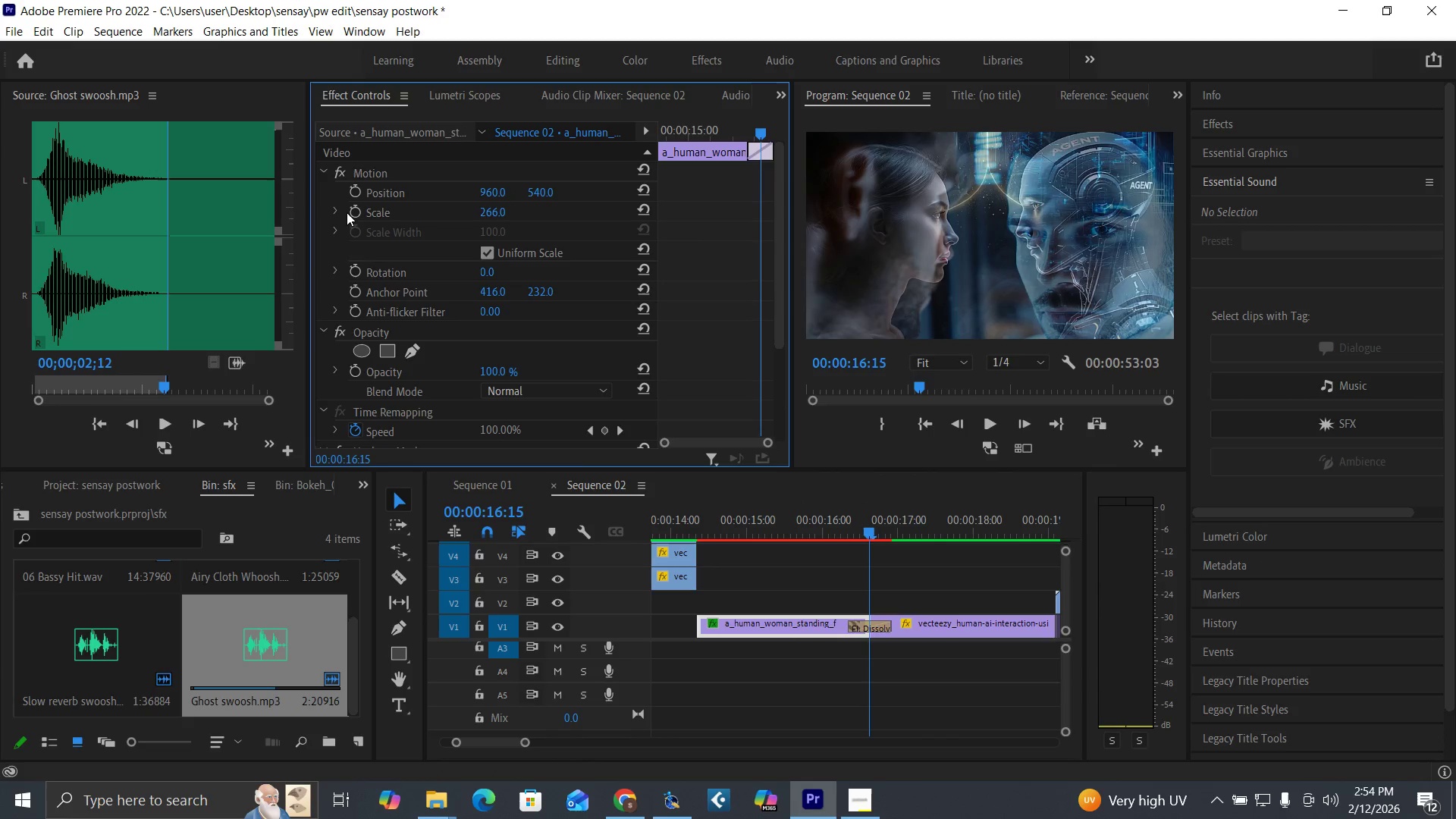 
left_click([353, 213])
 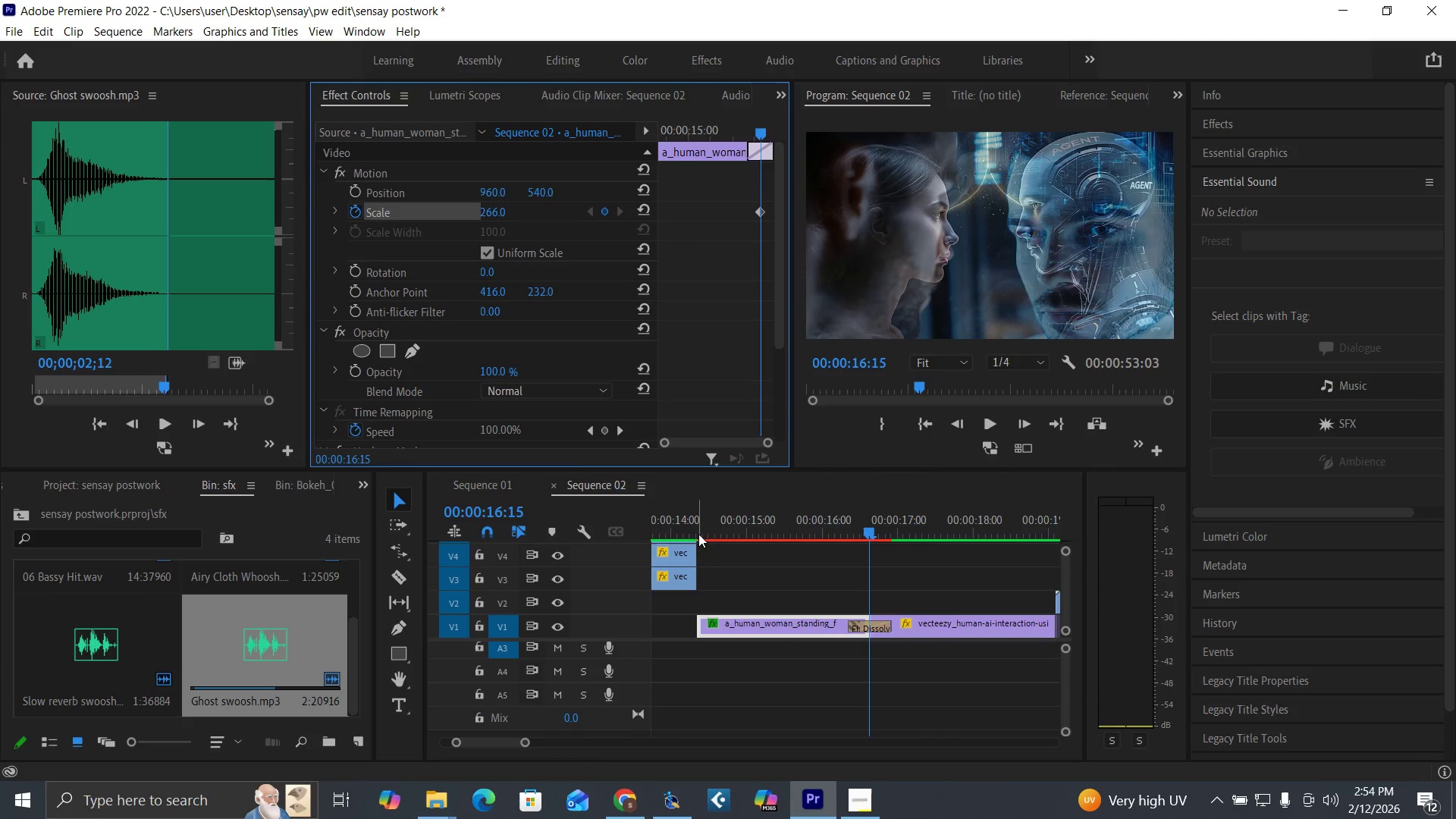 
left_click([698, 530])
 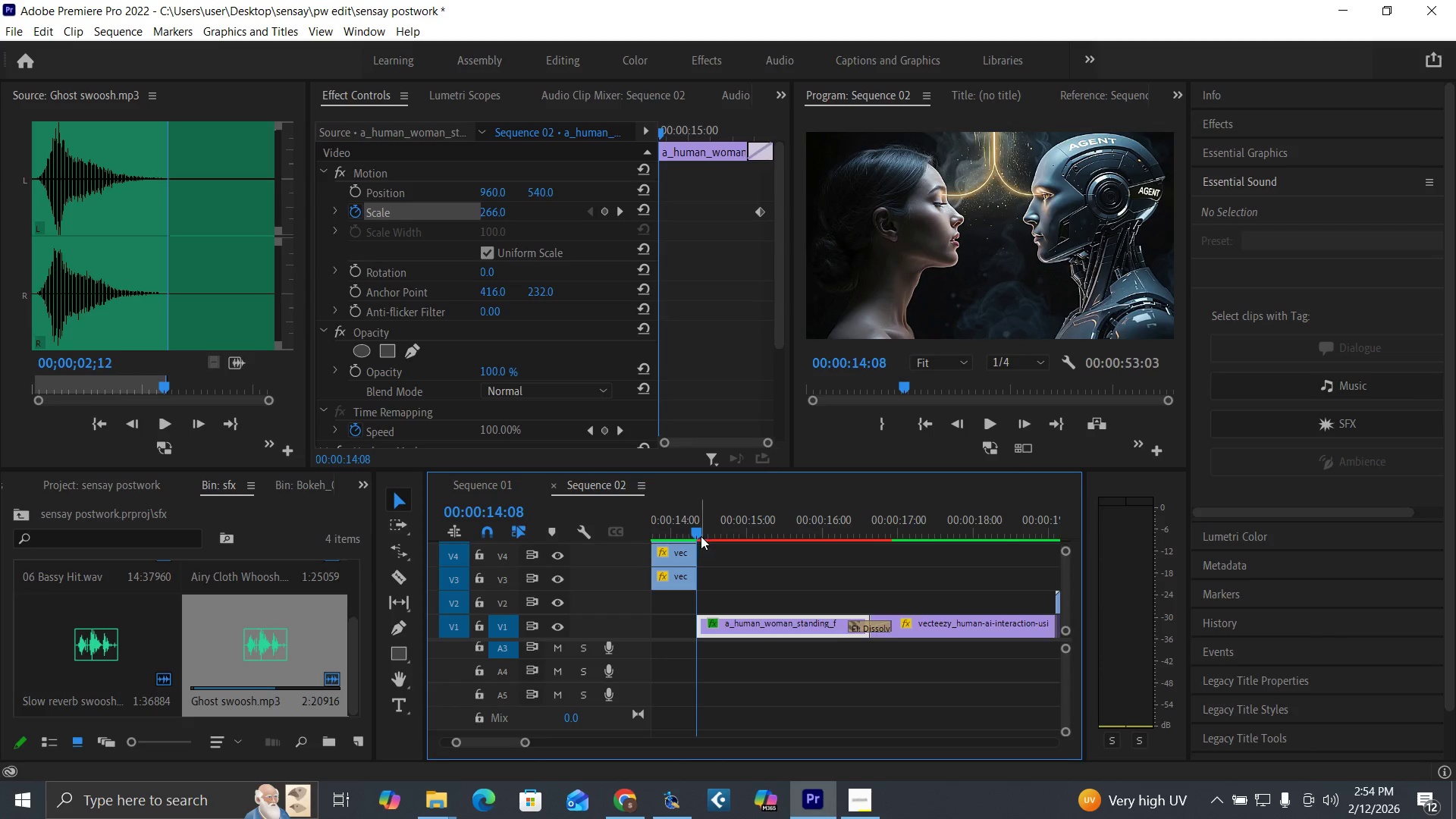 
key(ArrowLeft)
 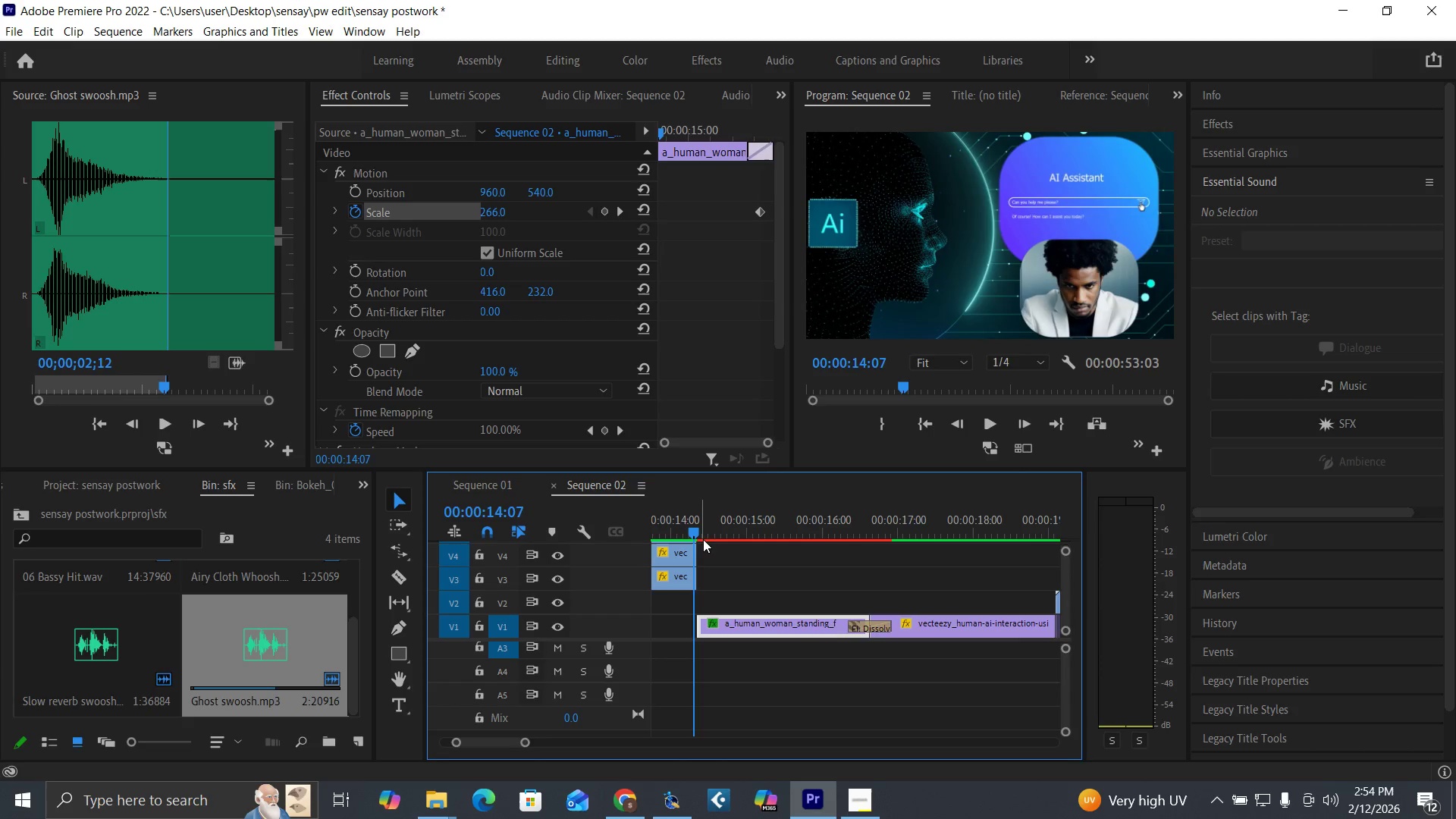 
key(ArrowRight)
 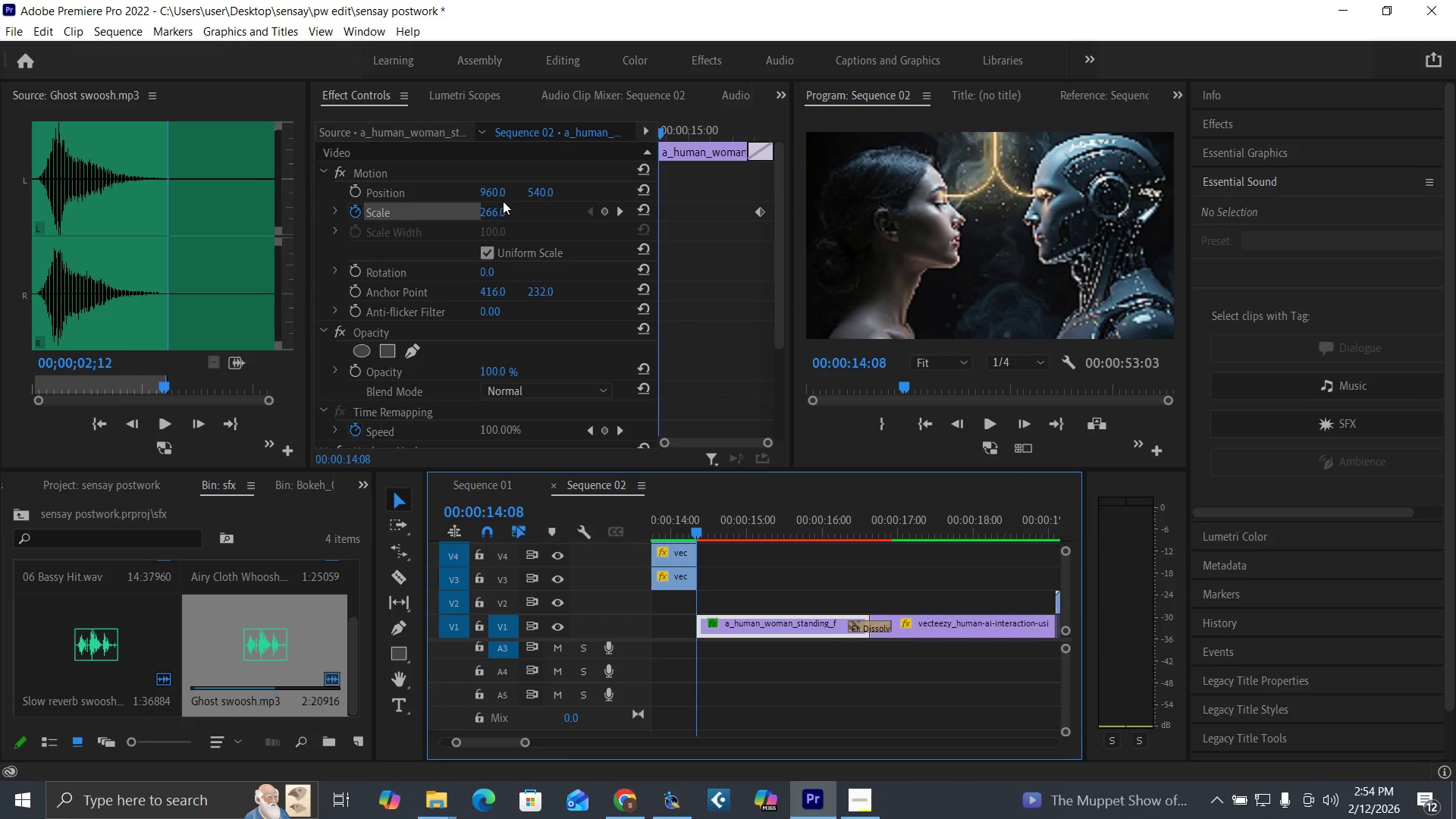 
left_click([490, 213])
 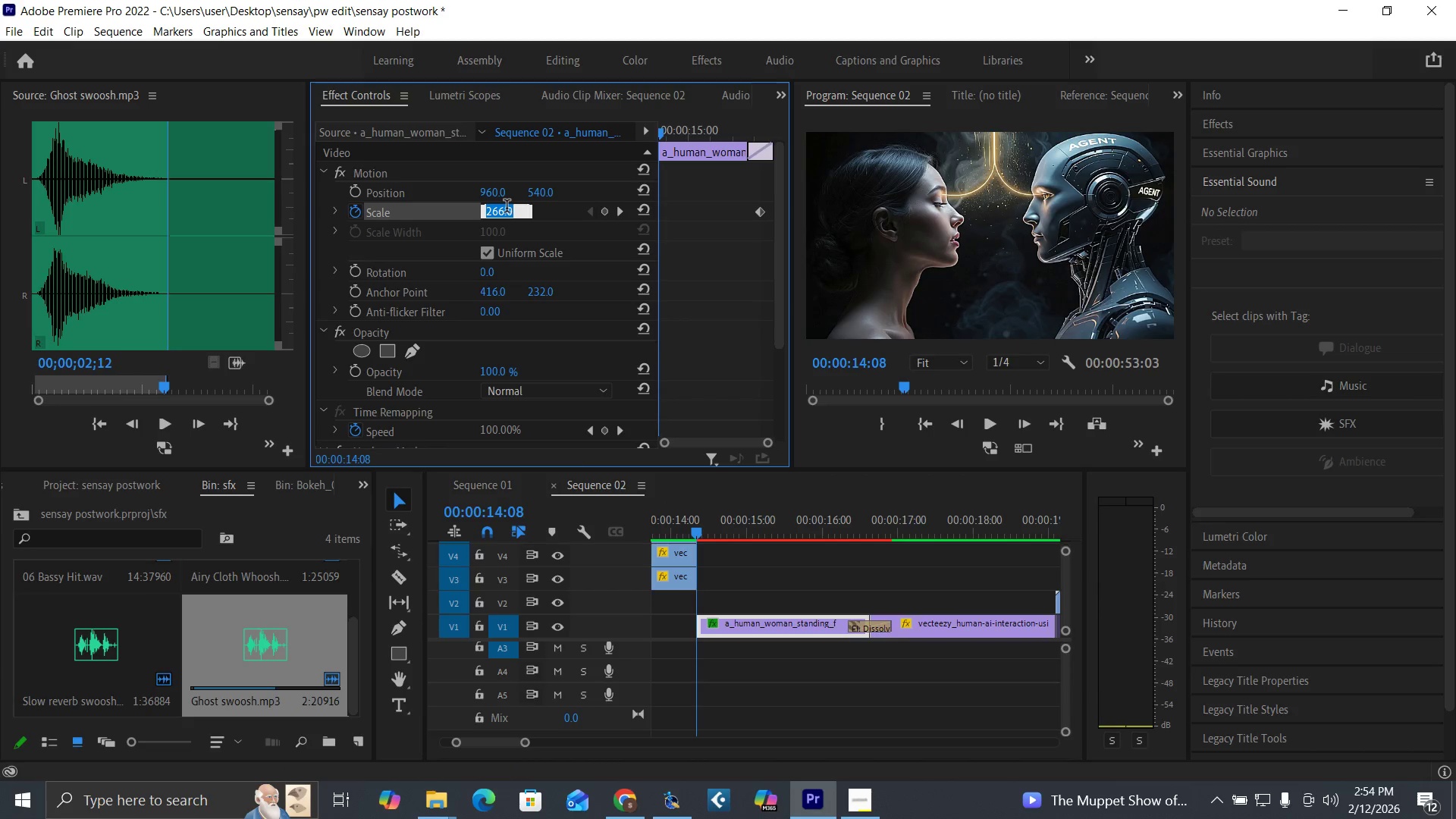 
type(260)
 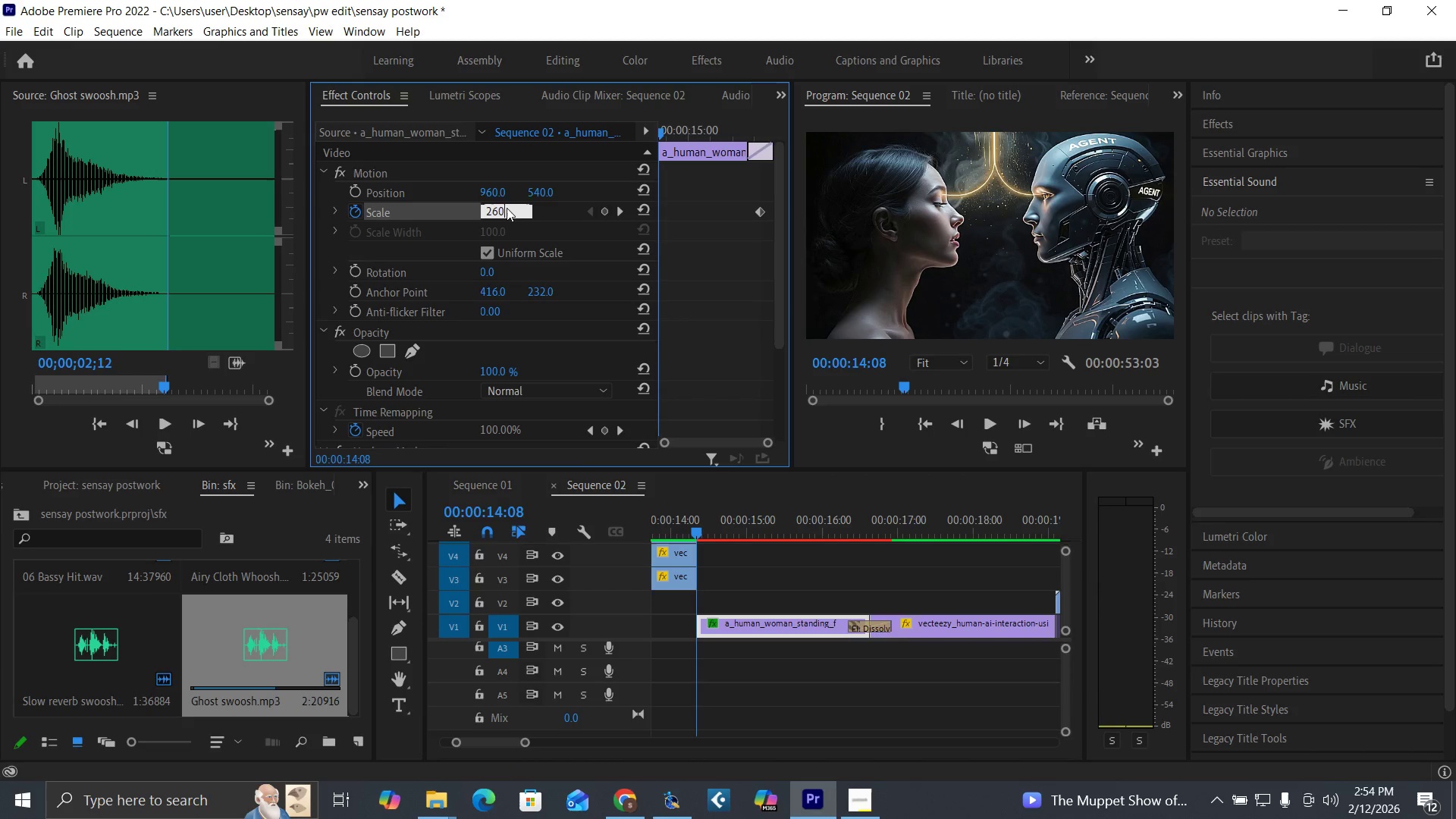 
key(Enter)
 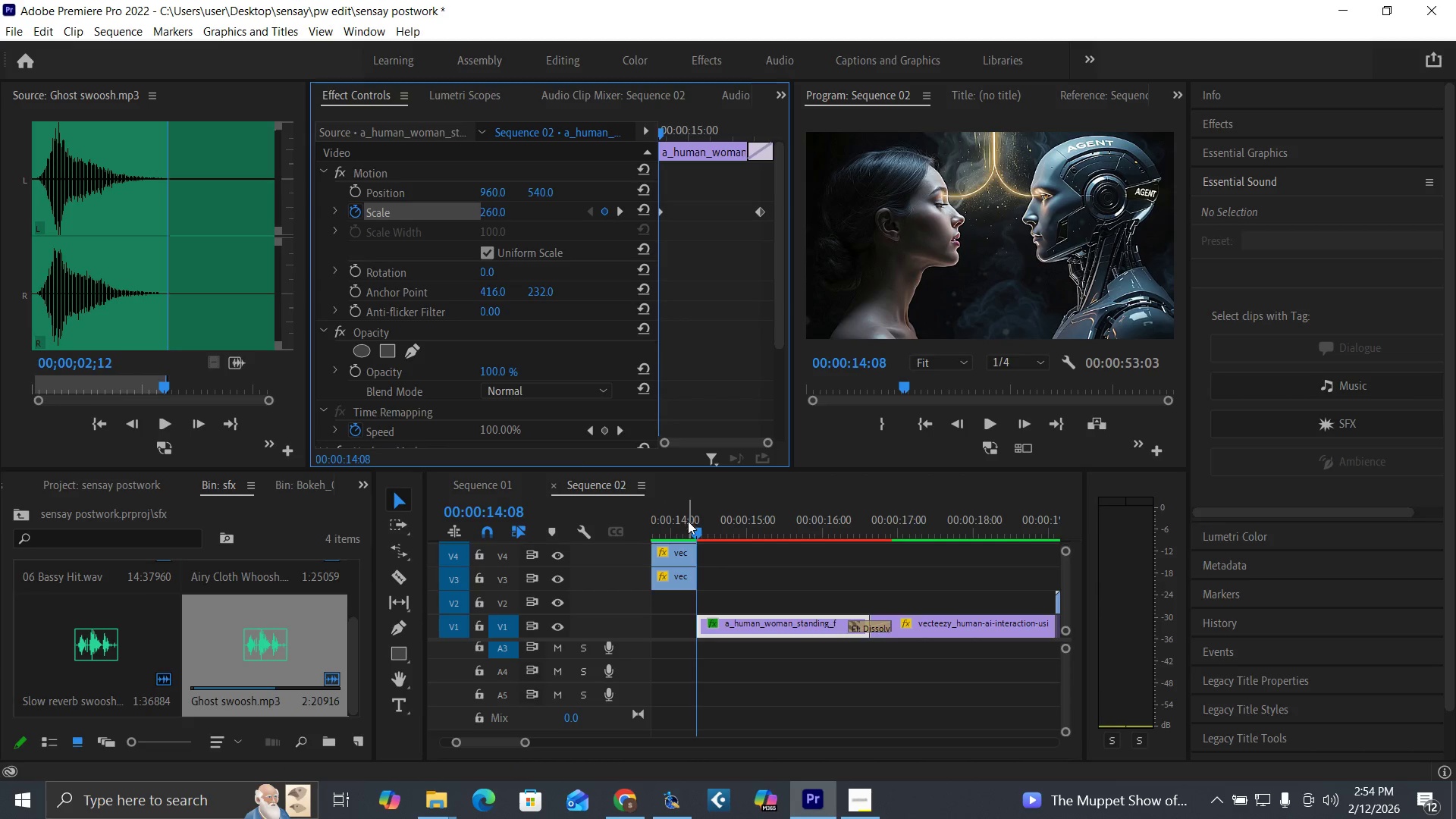 
left_click([684, 529])
 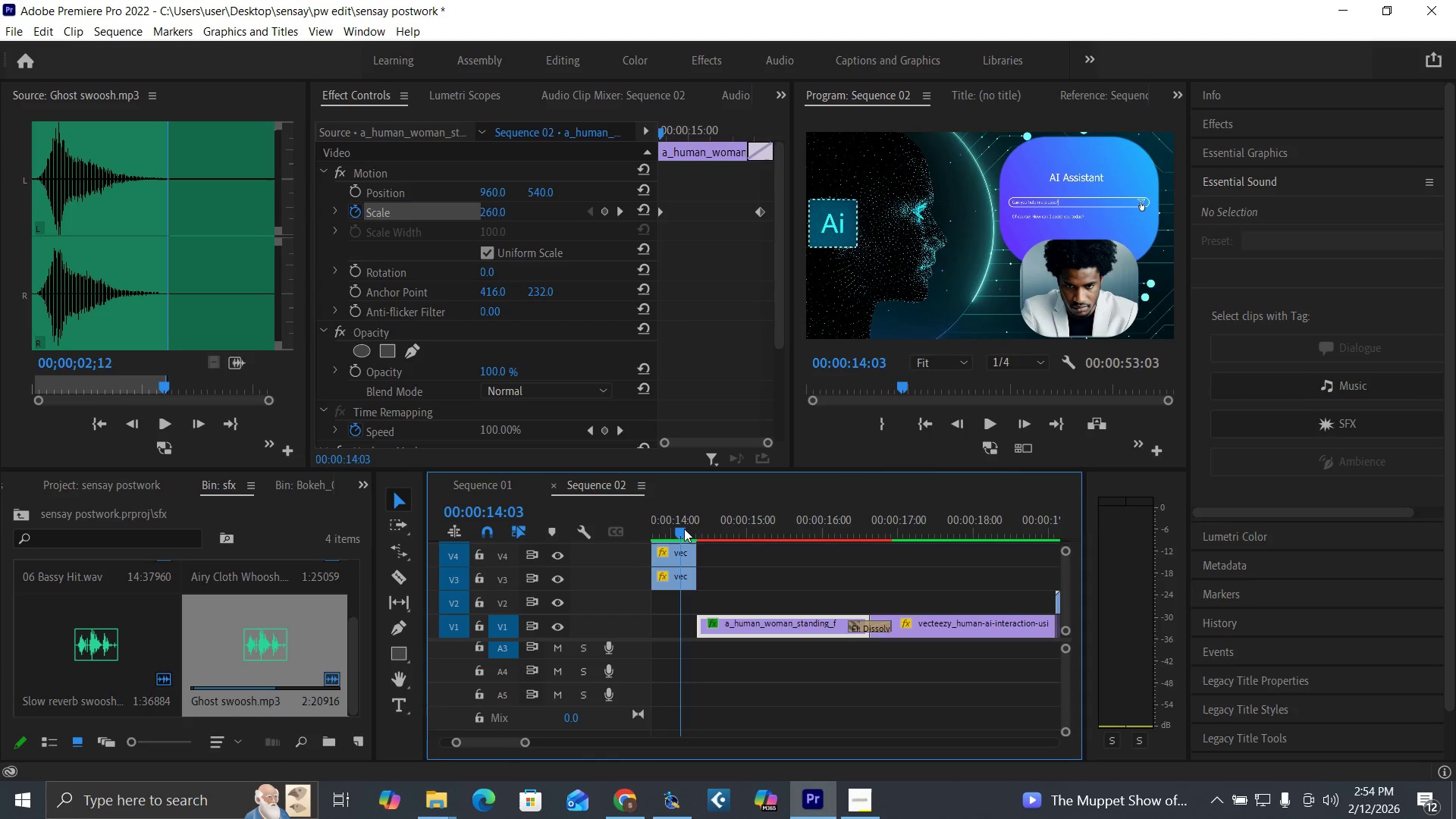 
key(Space)
 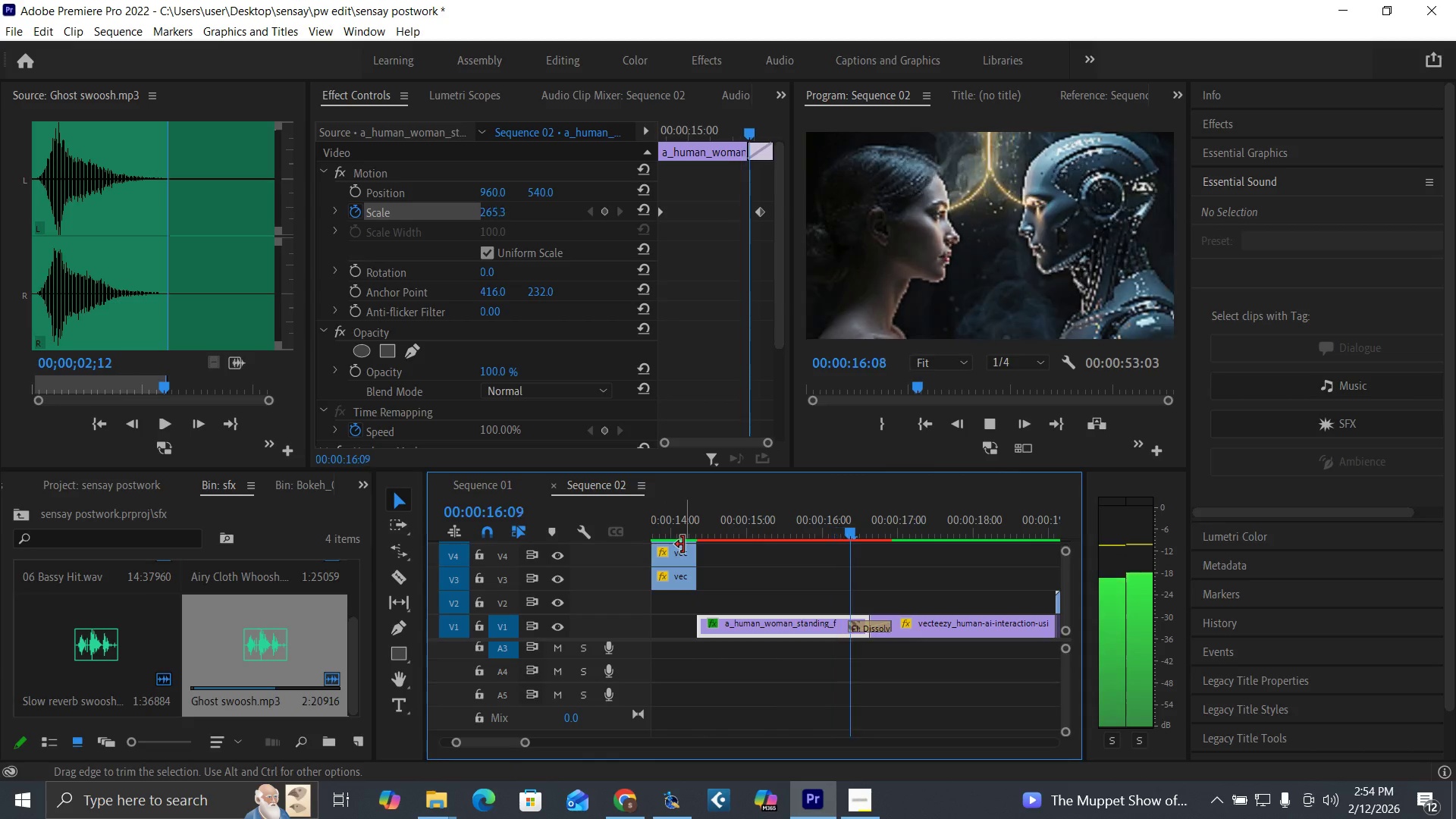 
key(Space)
 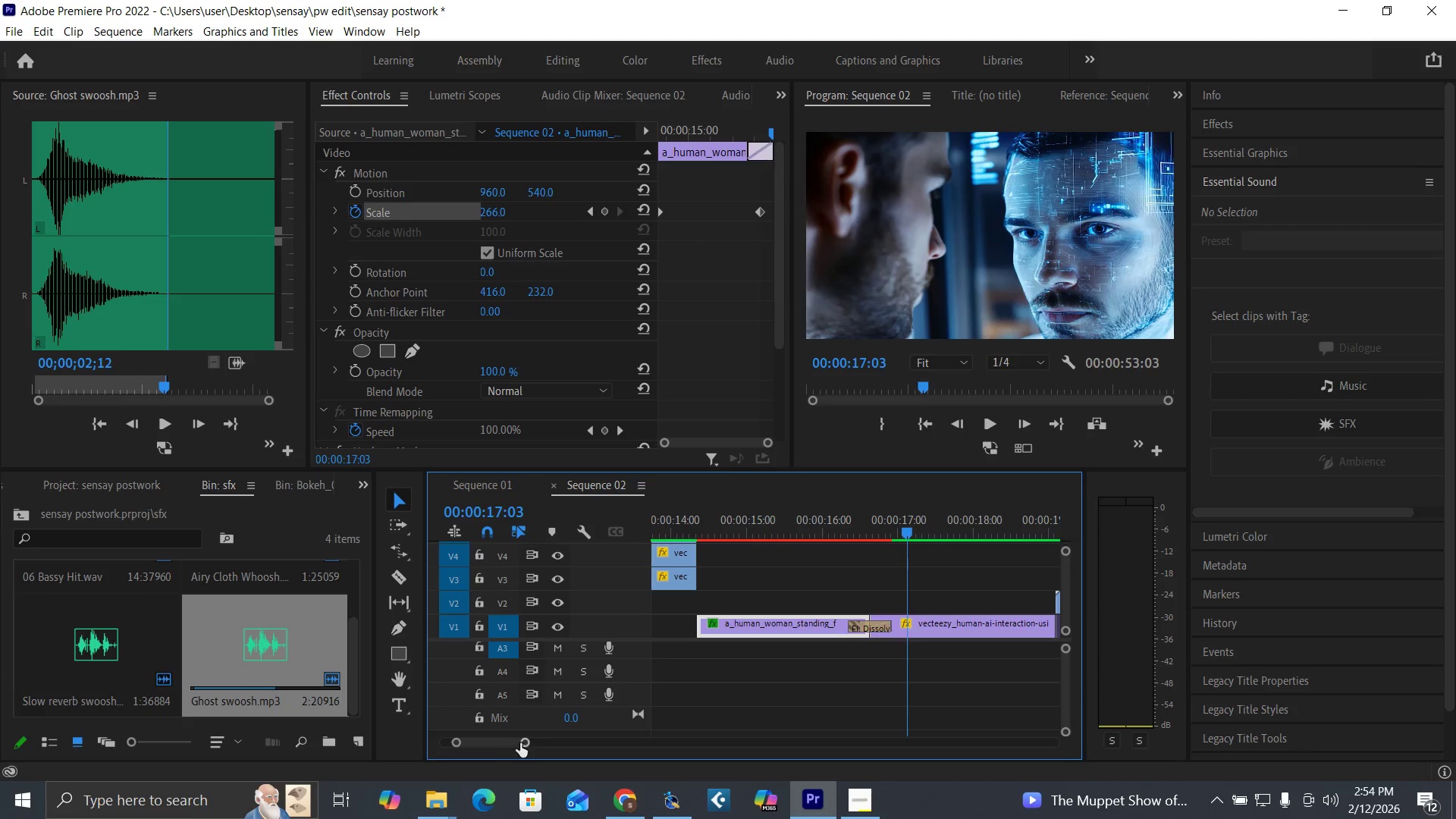 
left_click_drag(start_coordinate=[524, 744], to_coordinate=[536, 746])
 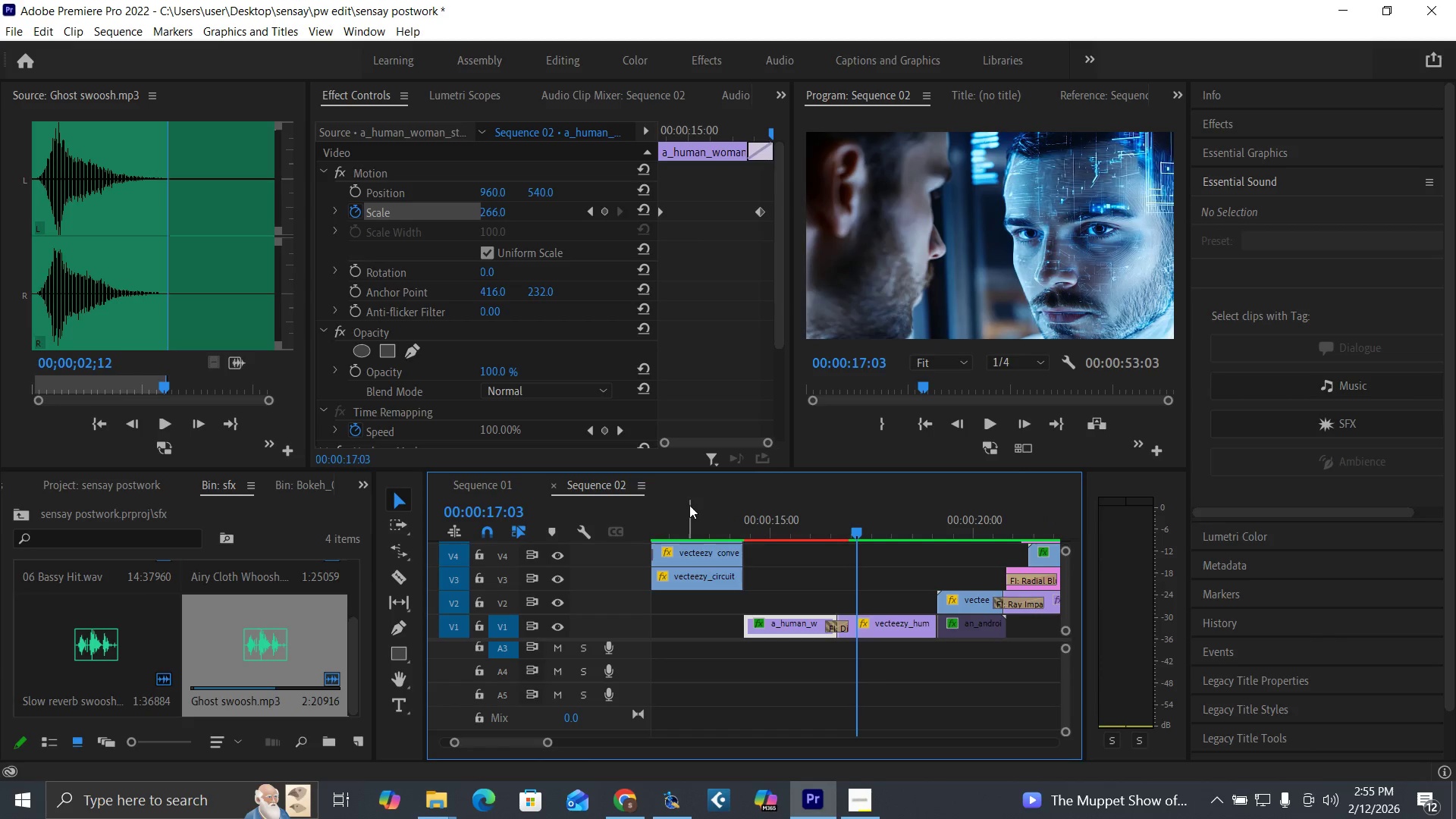 
left_click([692, 500])
 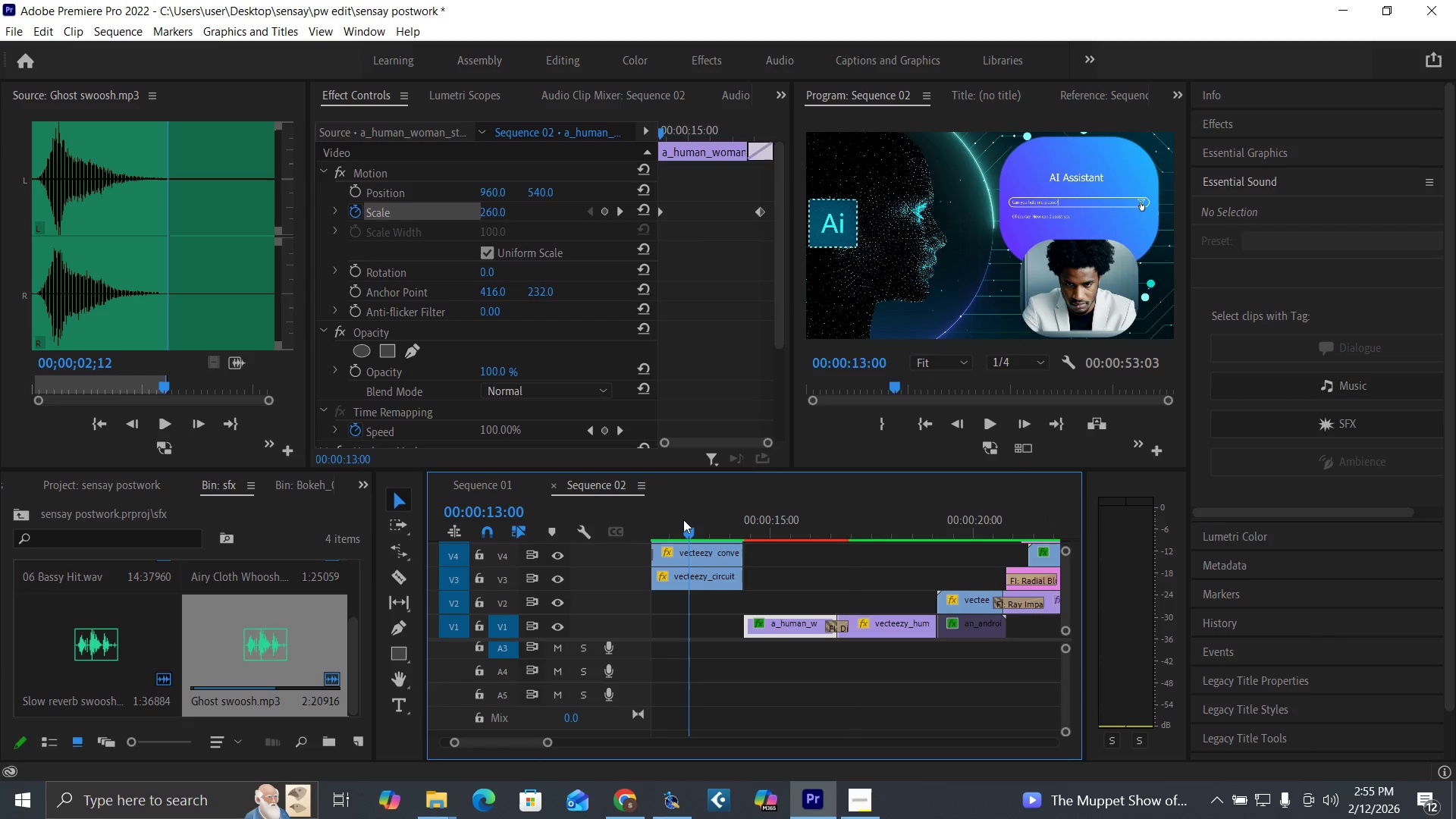 
key(Space)
 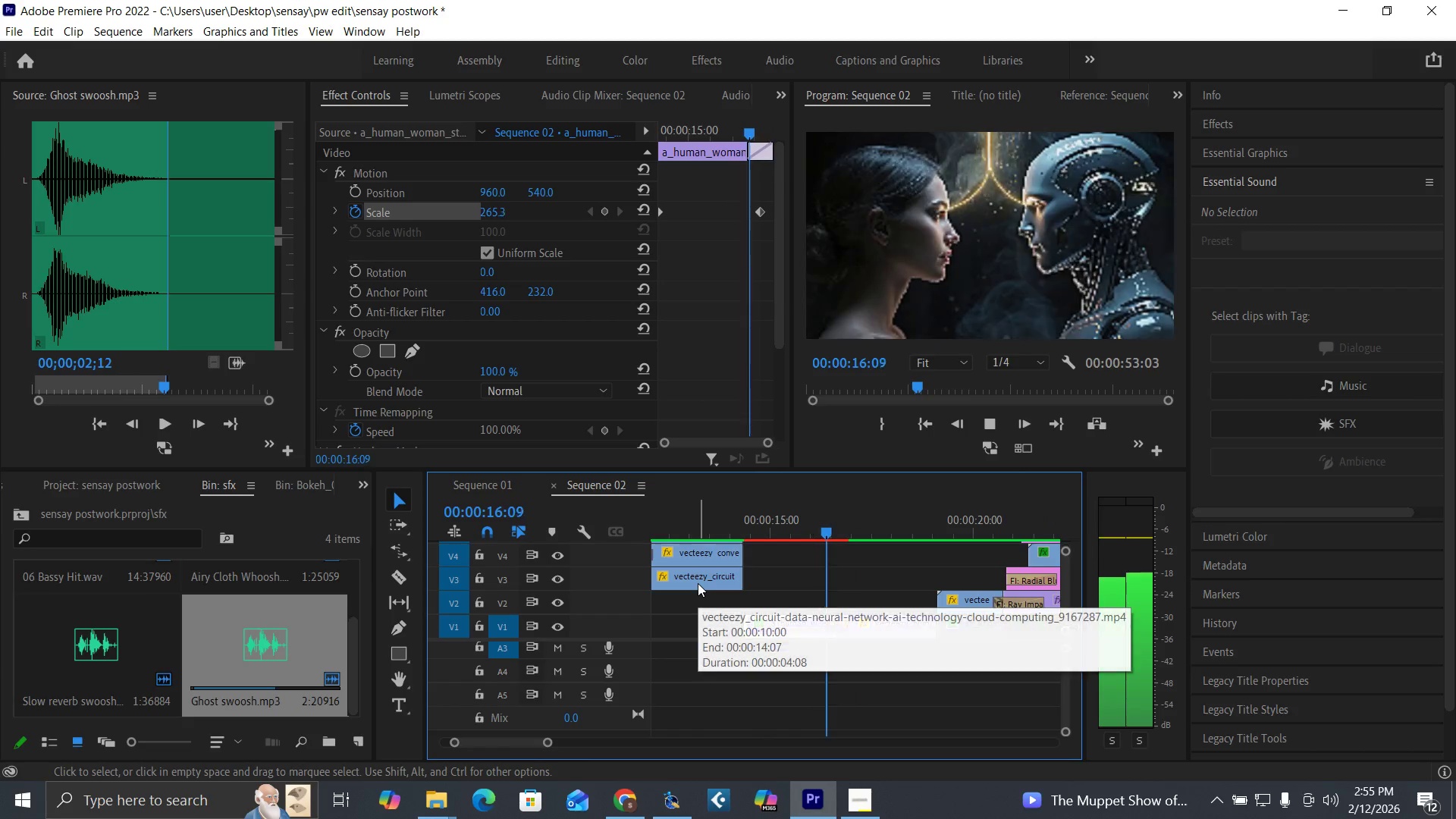 
wait(8.59)
 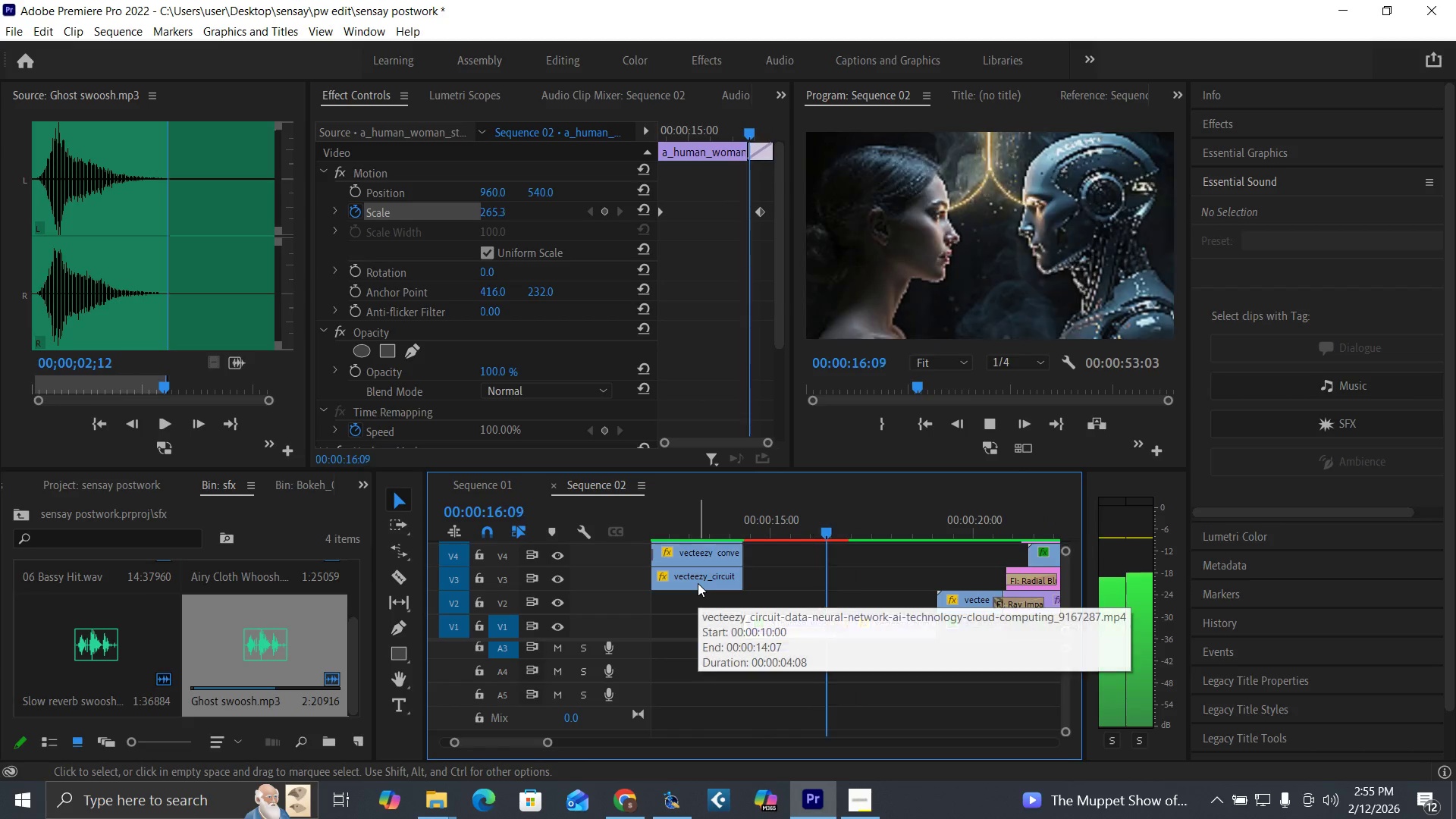 
key(Space)
 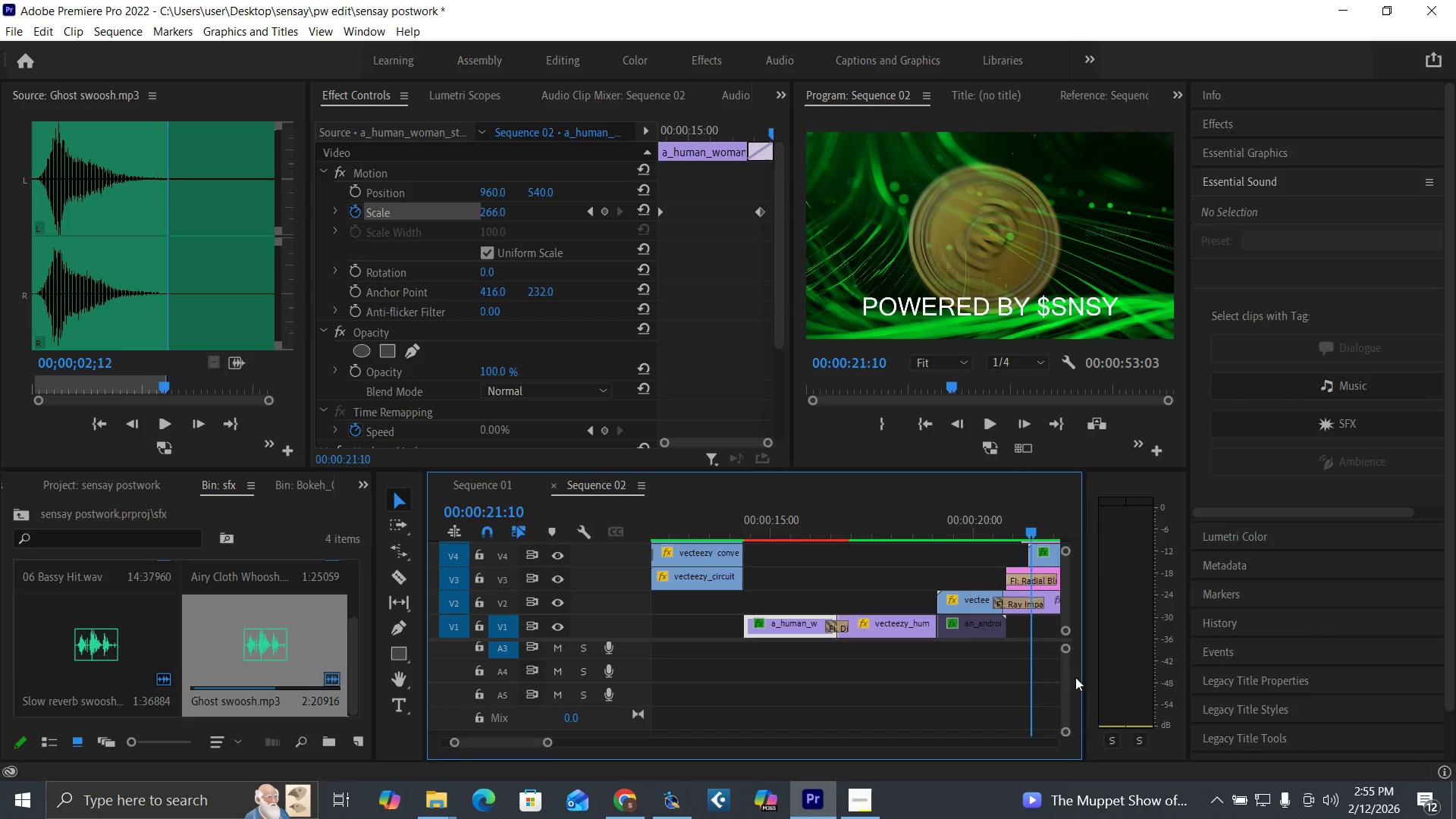 
left_click_drag(start_coordinate=[1065, 672], to_coordinate=[1071, 649])
 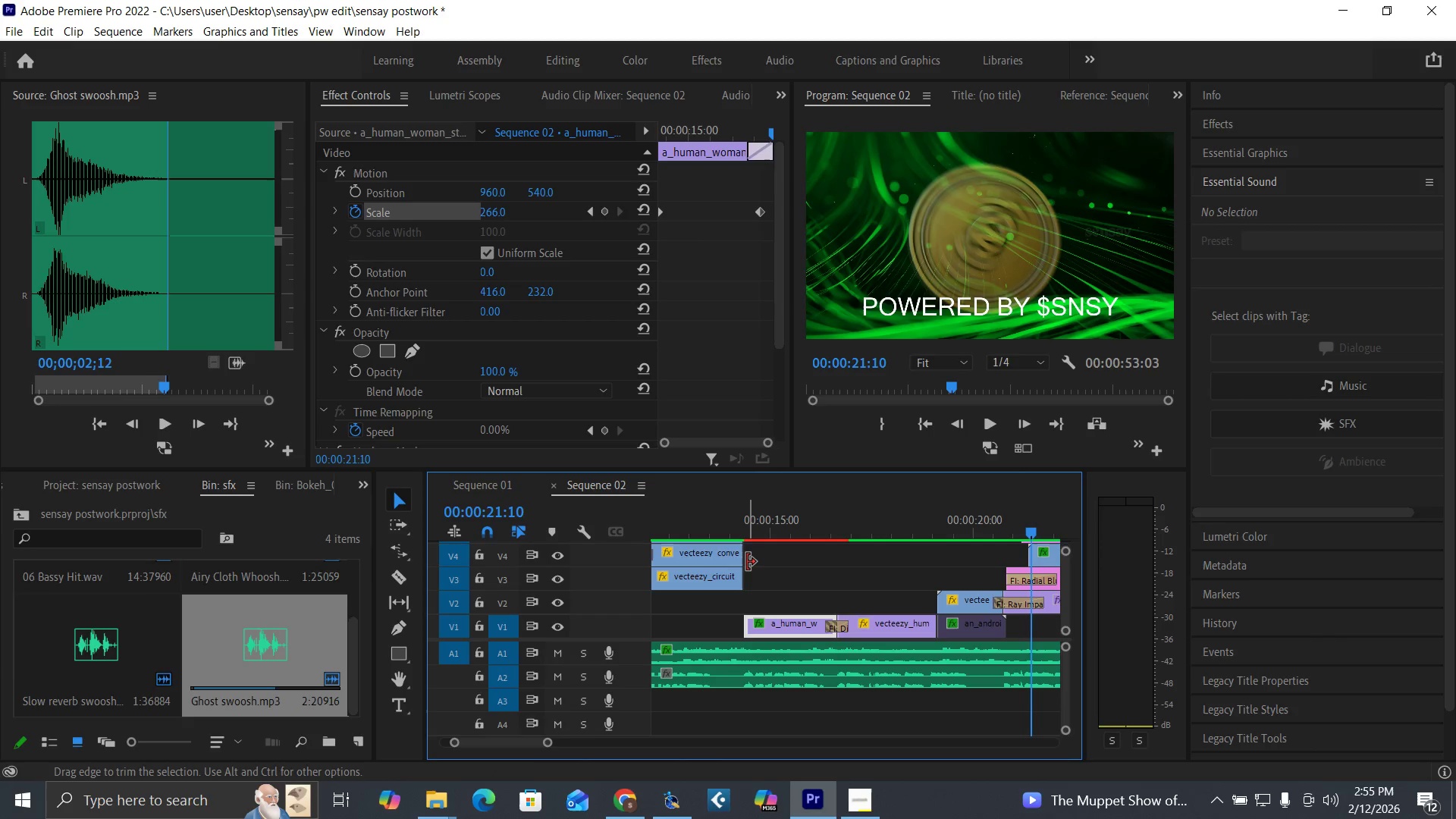 
key(Control+S)
 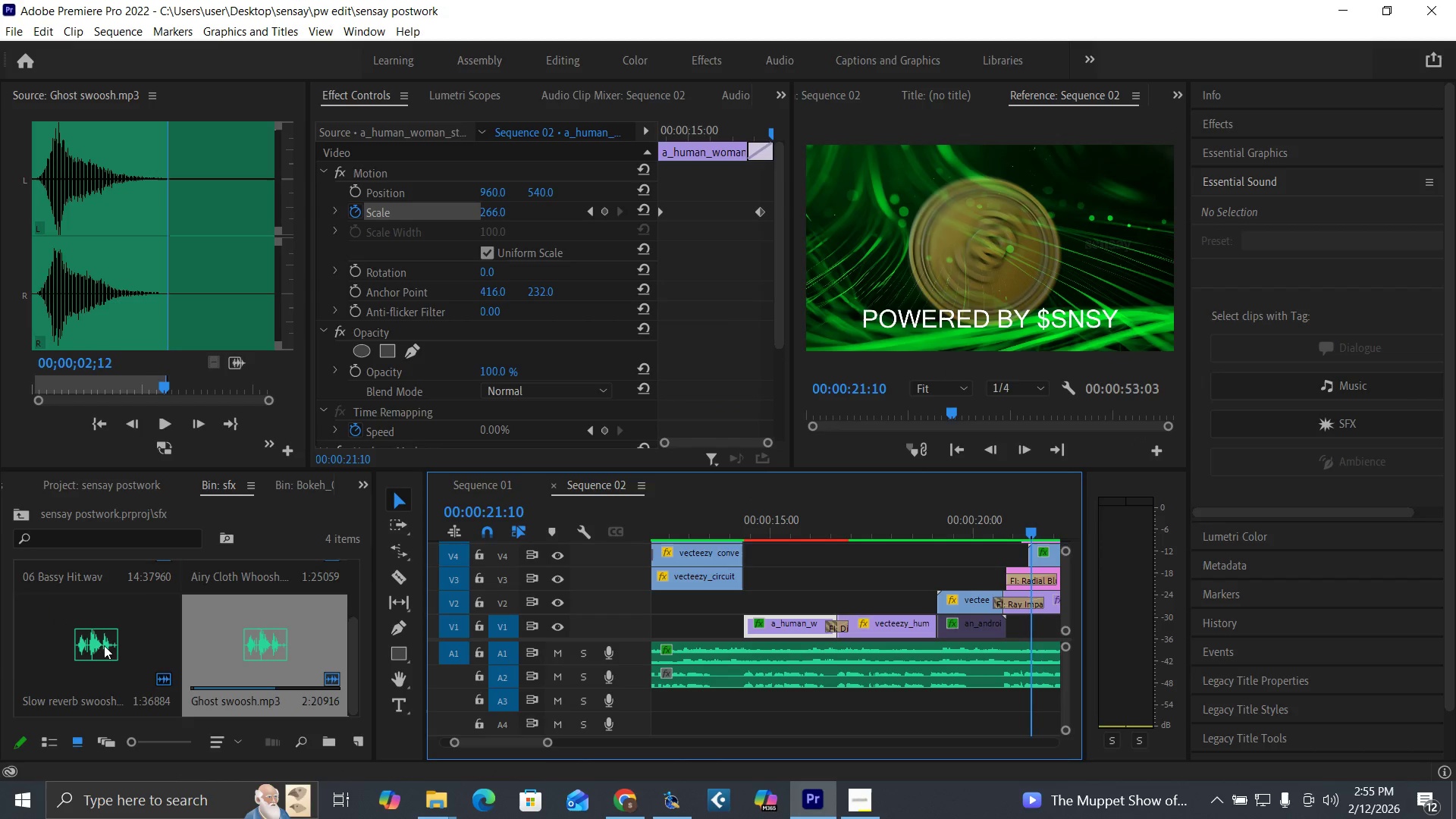 
double_click([115, 656])
 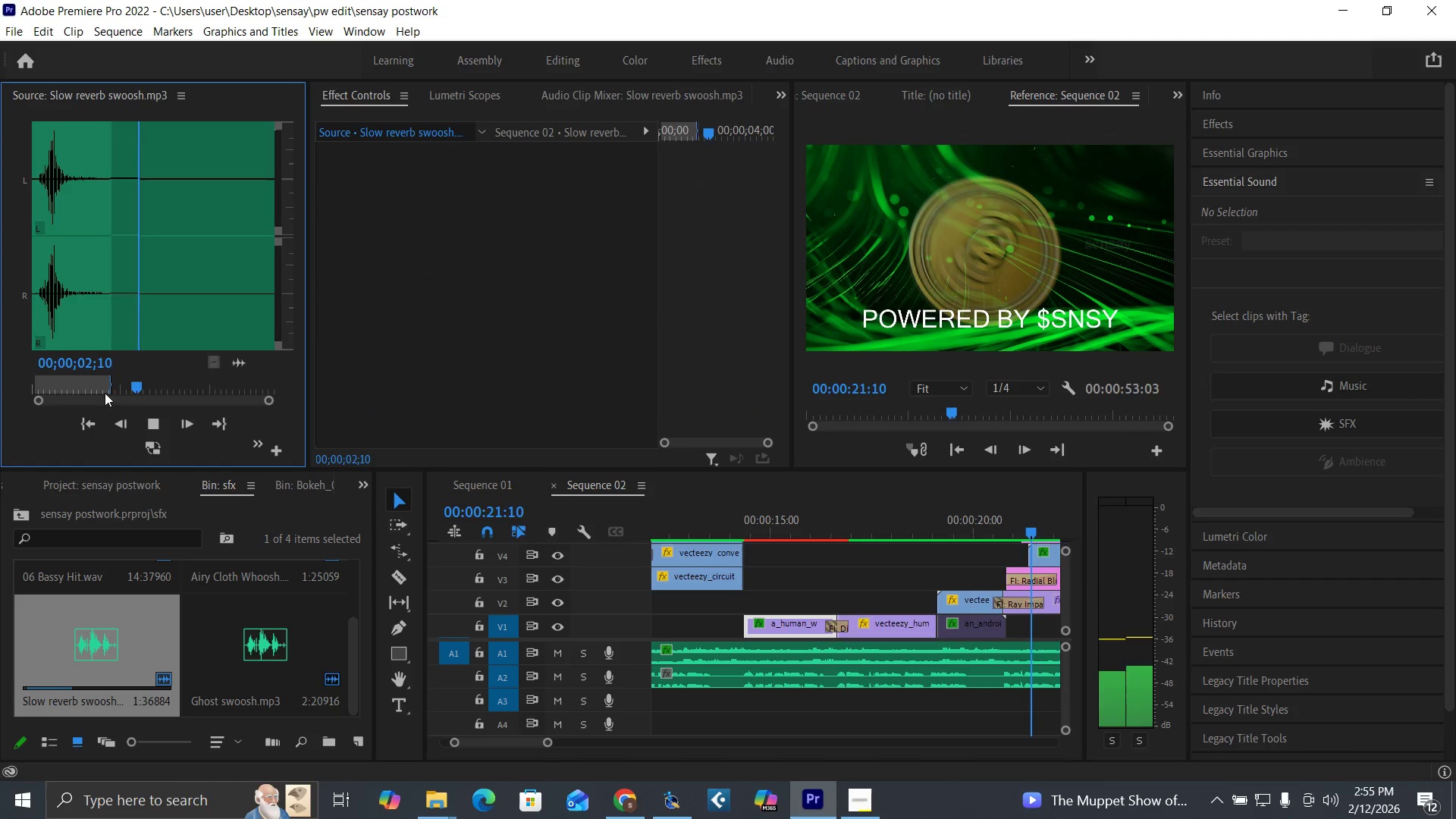 
left_click_drag(start_coordinate=[74, 388], to_coordinate=[0, 415])
 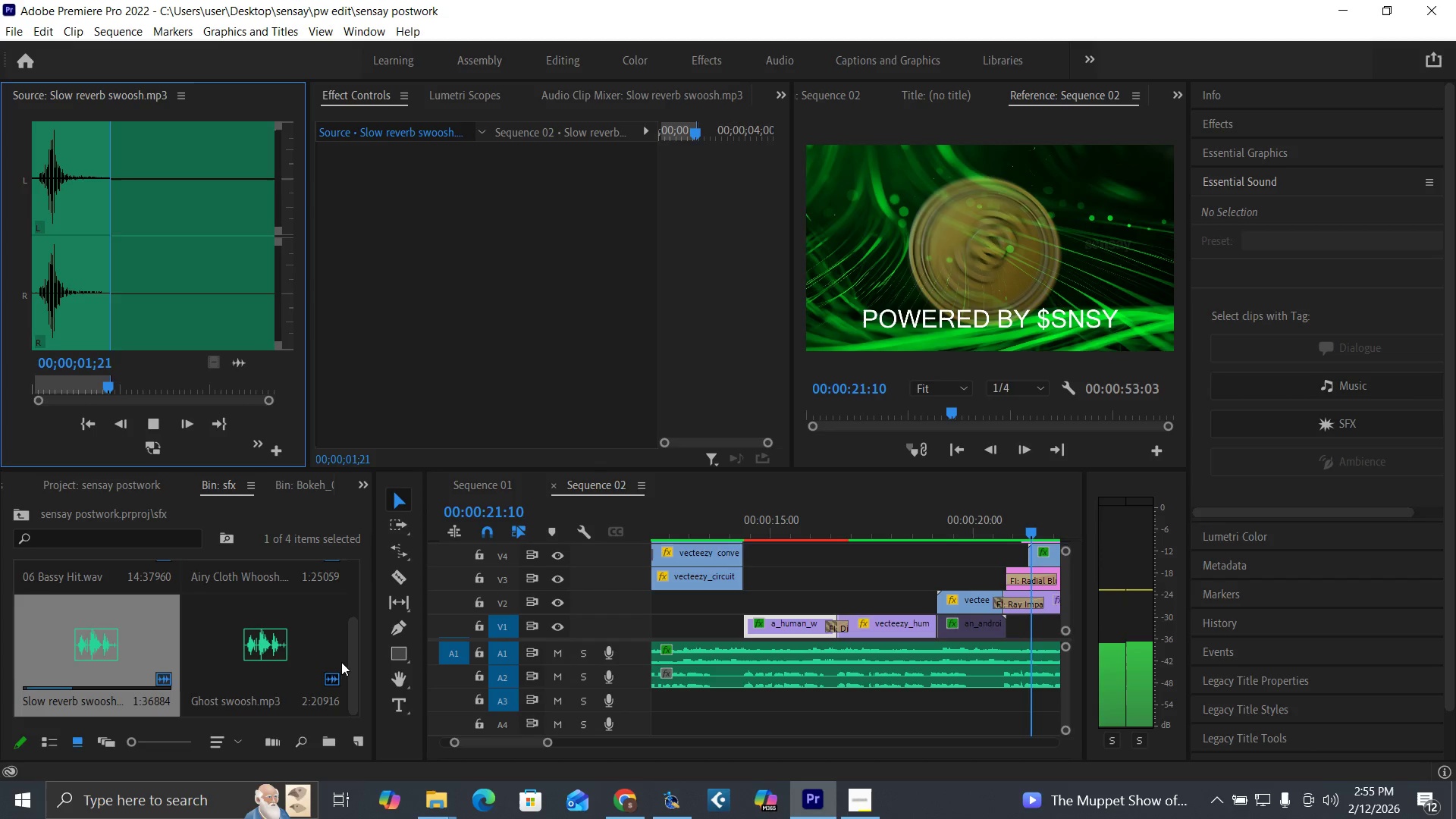 
left_click([269, 680])
 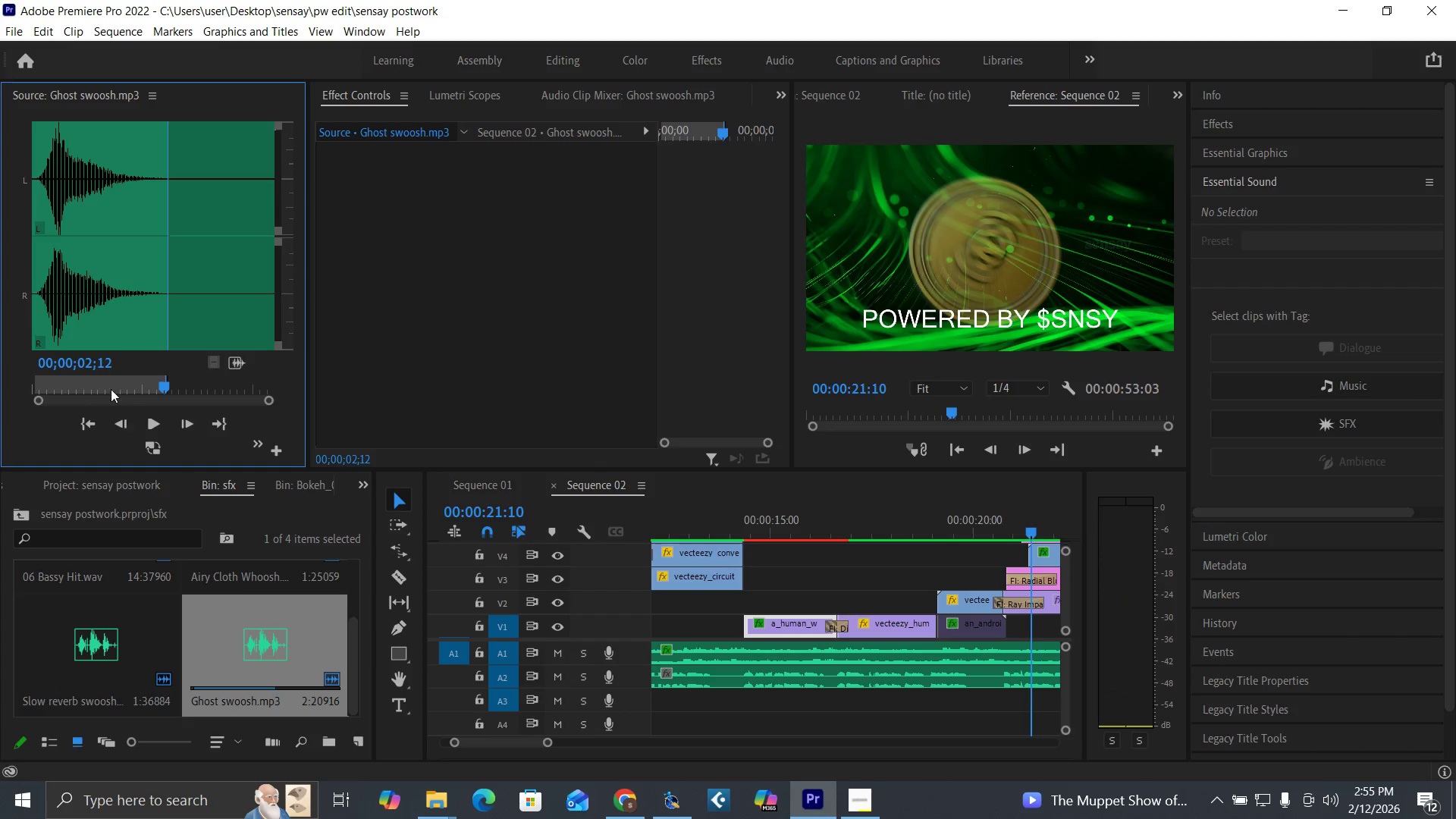 
left_click_drag(start_coordinate=[104, 376], to_coordinate=[0, 439])
 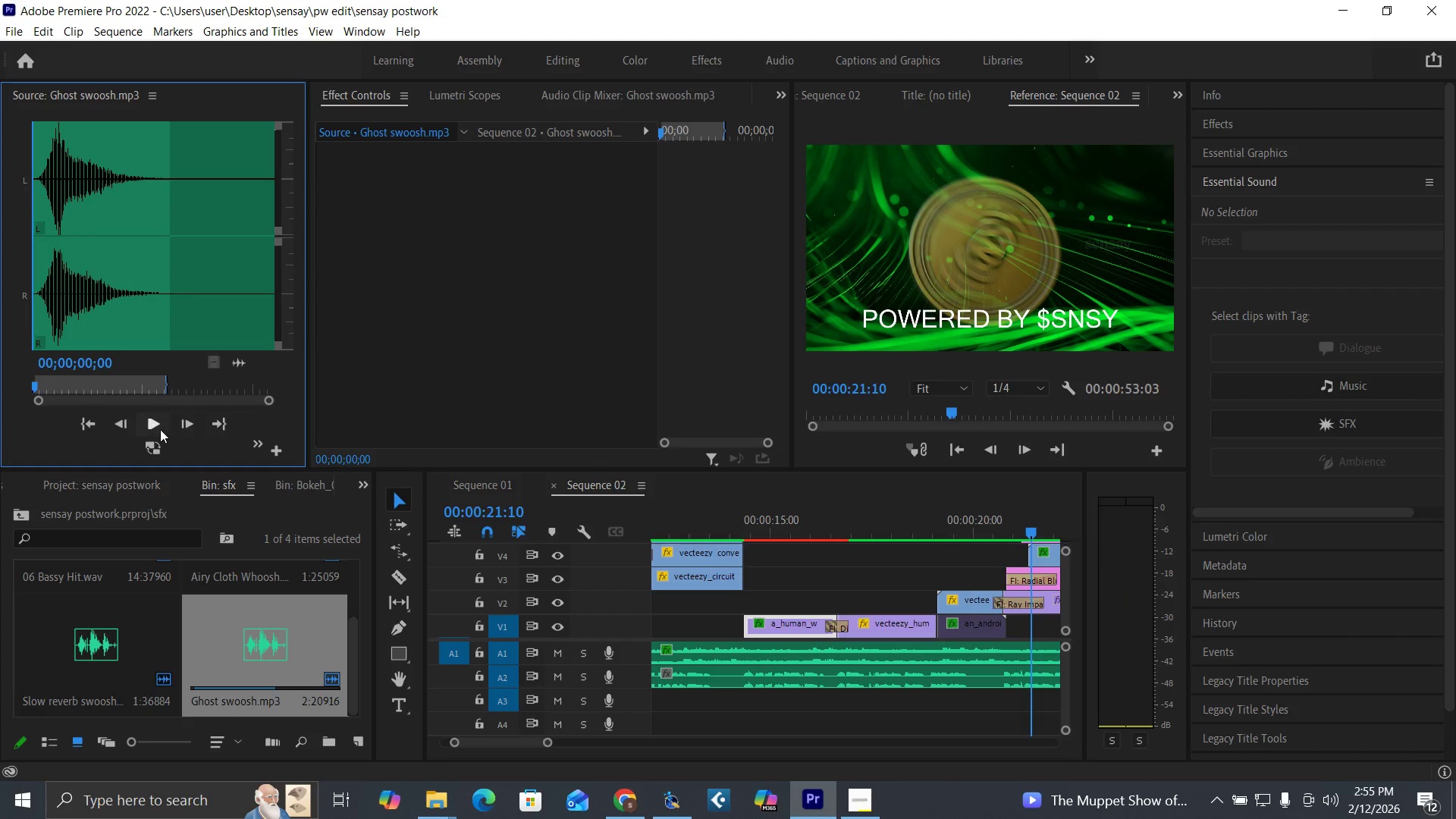 
left_click([147, 422])
 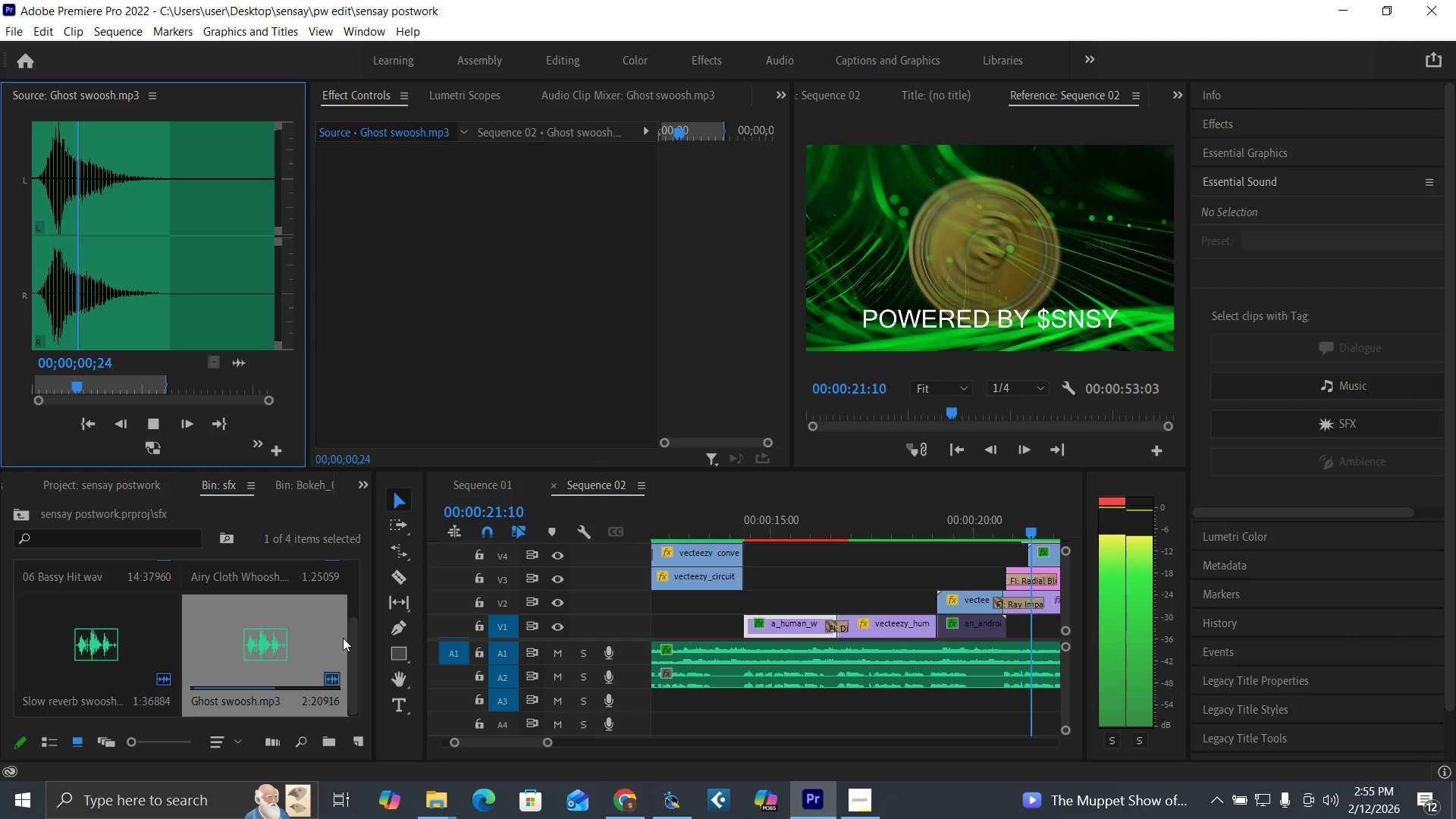 
left_click_drag(start_coordinate=[350, 646], to_coordinate=[336, 574])
 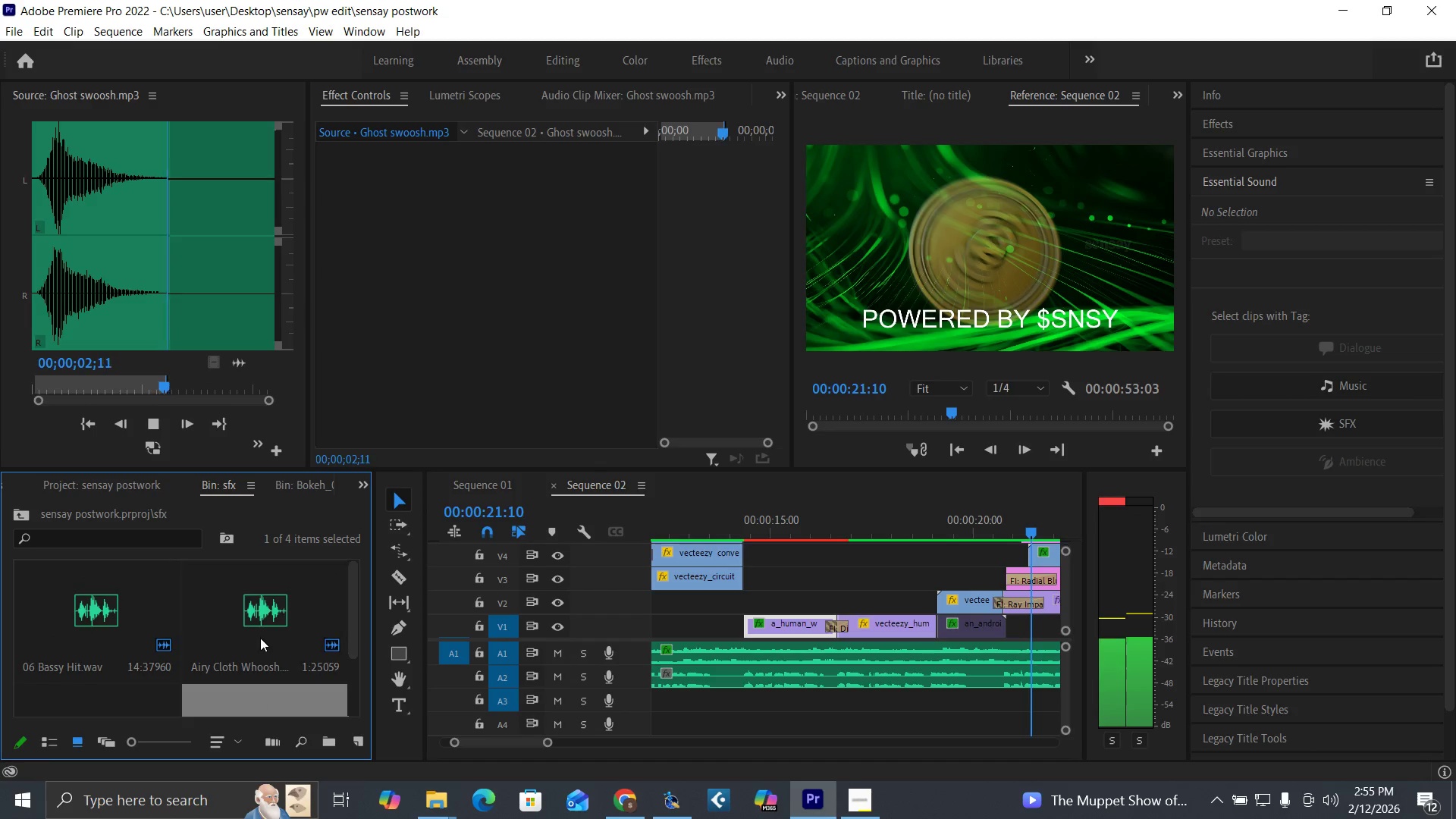 
double_click([259, 639])
 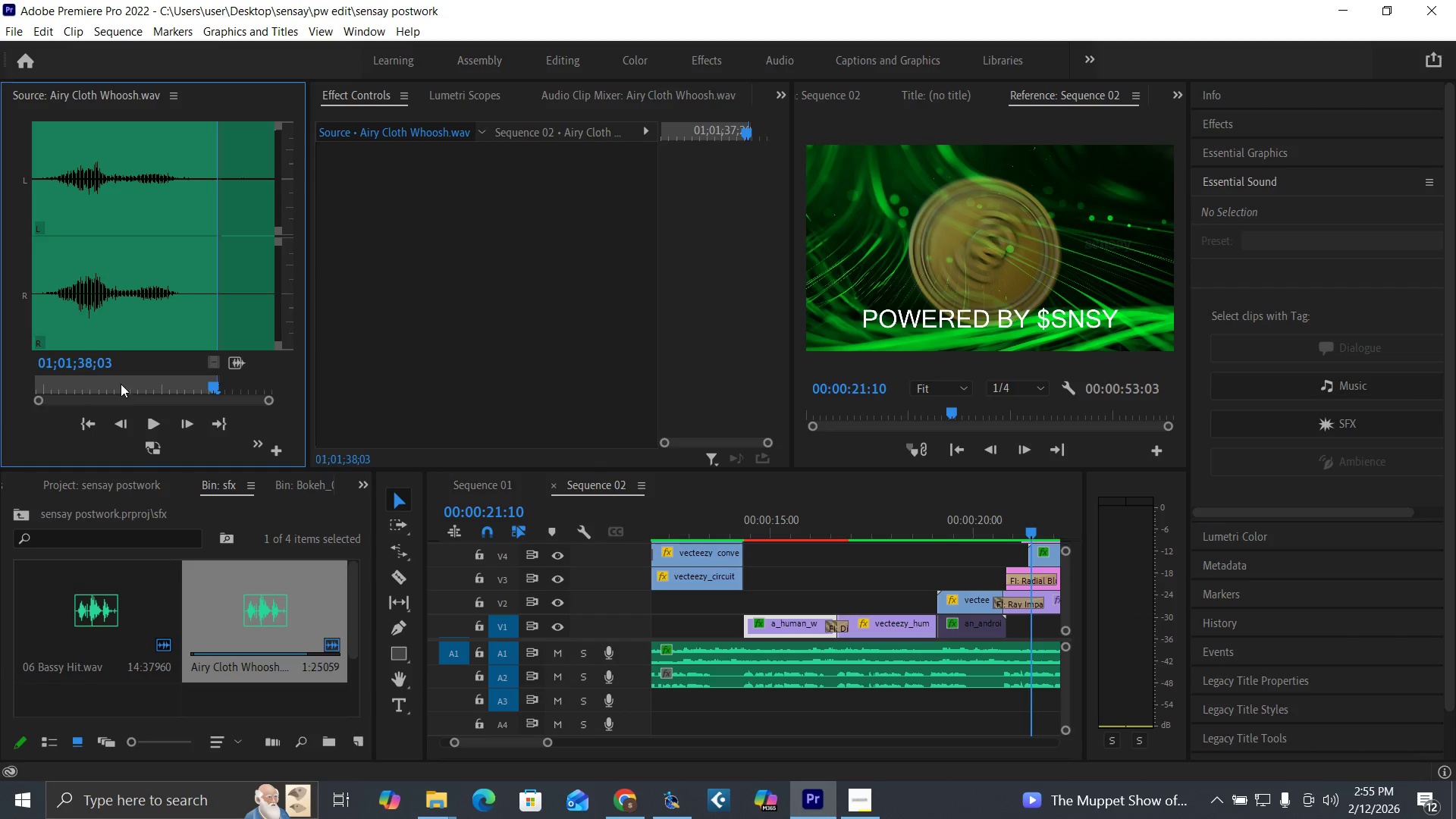 
left_click_drag(start_coordinate=[121, 384], to_coordinate=[0, 428])
 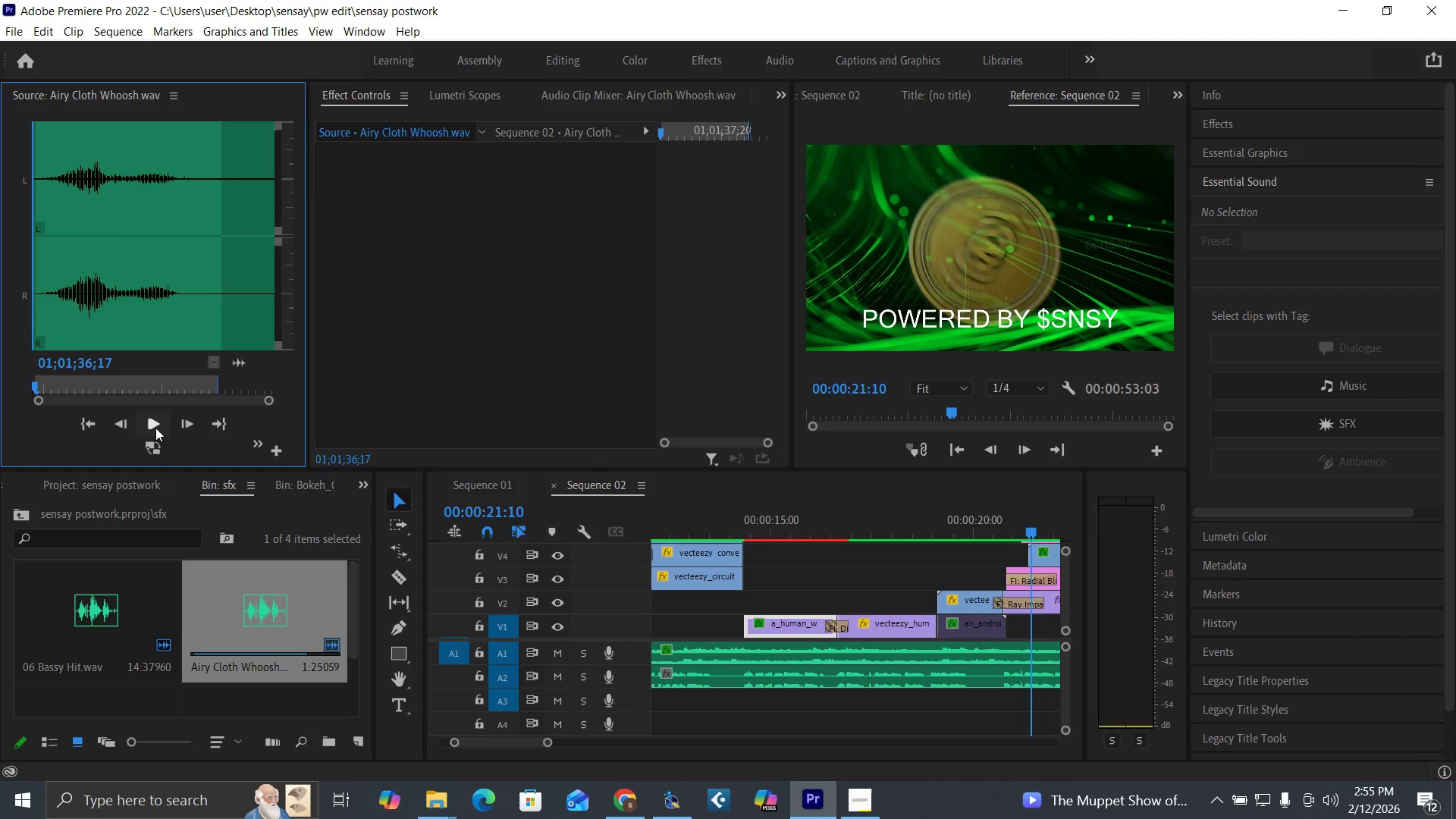 
left_click([152, 425])
 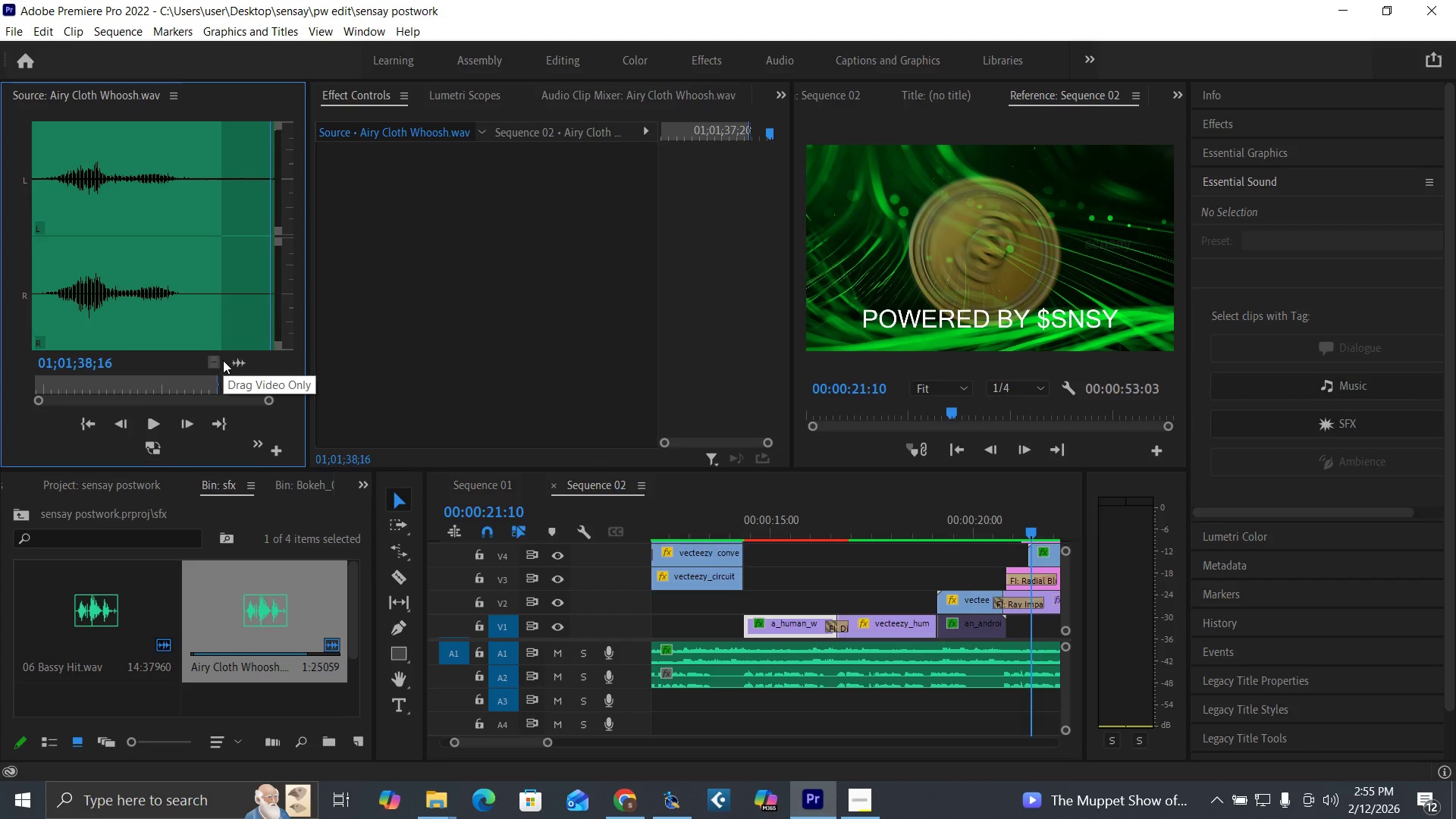 
wait(5.05)
 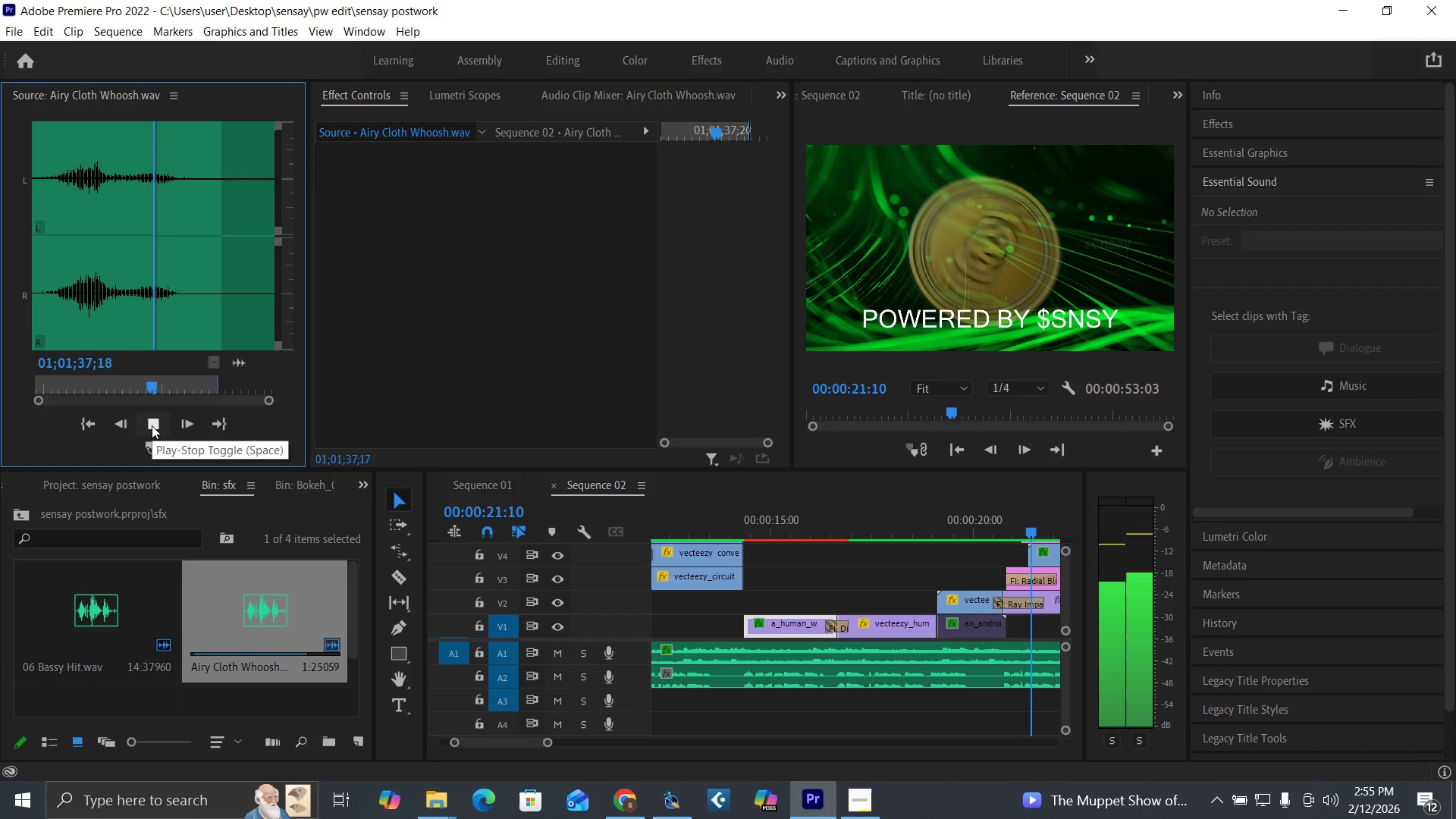 
left_click_drag(start_coordinate=[243, 367], to_coordinate=[922, 704])
 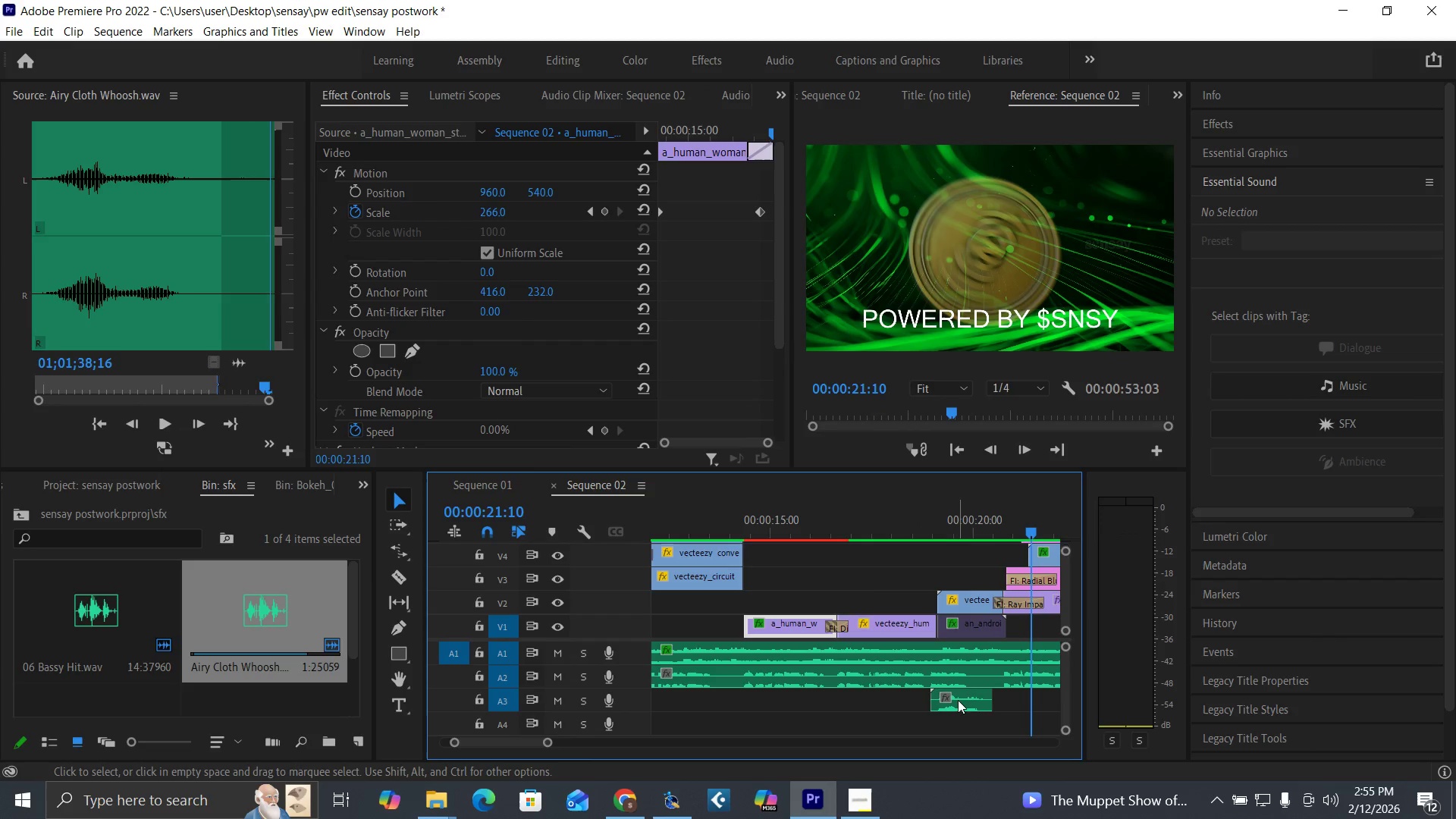 
left_click([959, 703])
 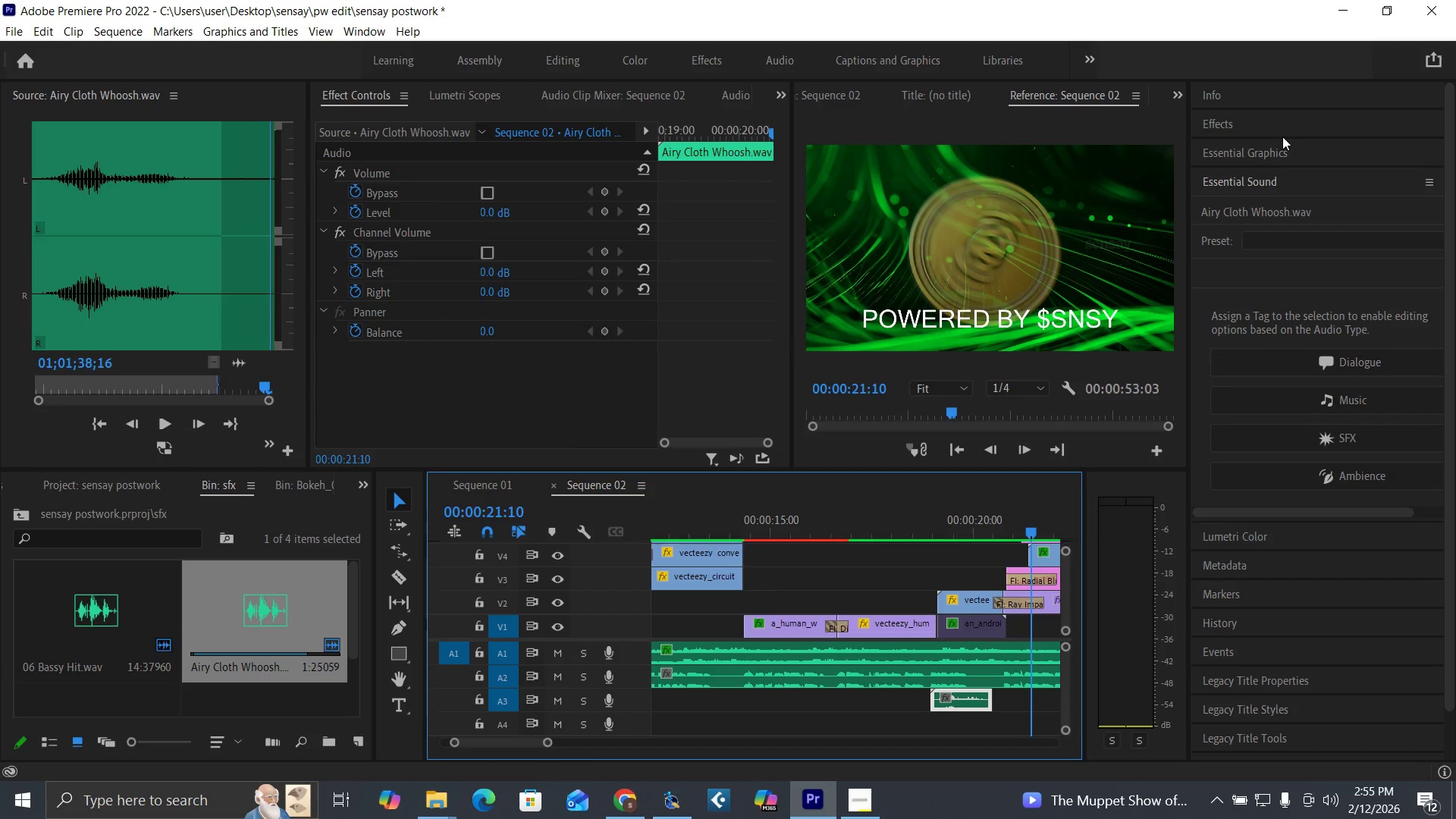 
left_click([1277, 124])
 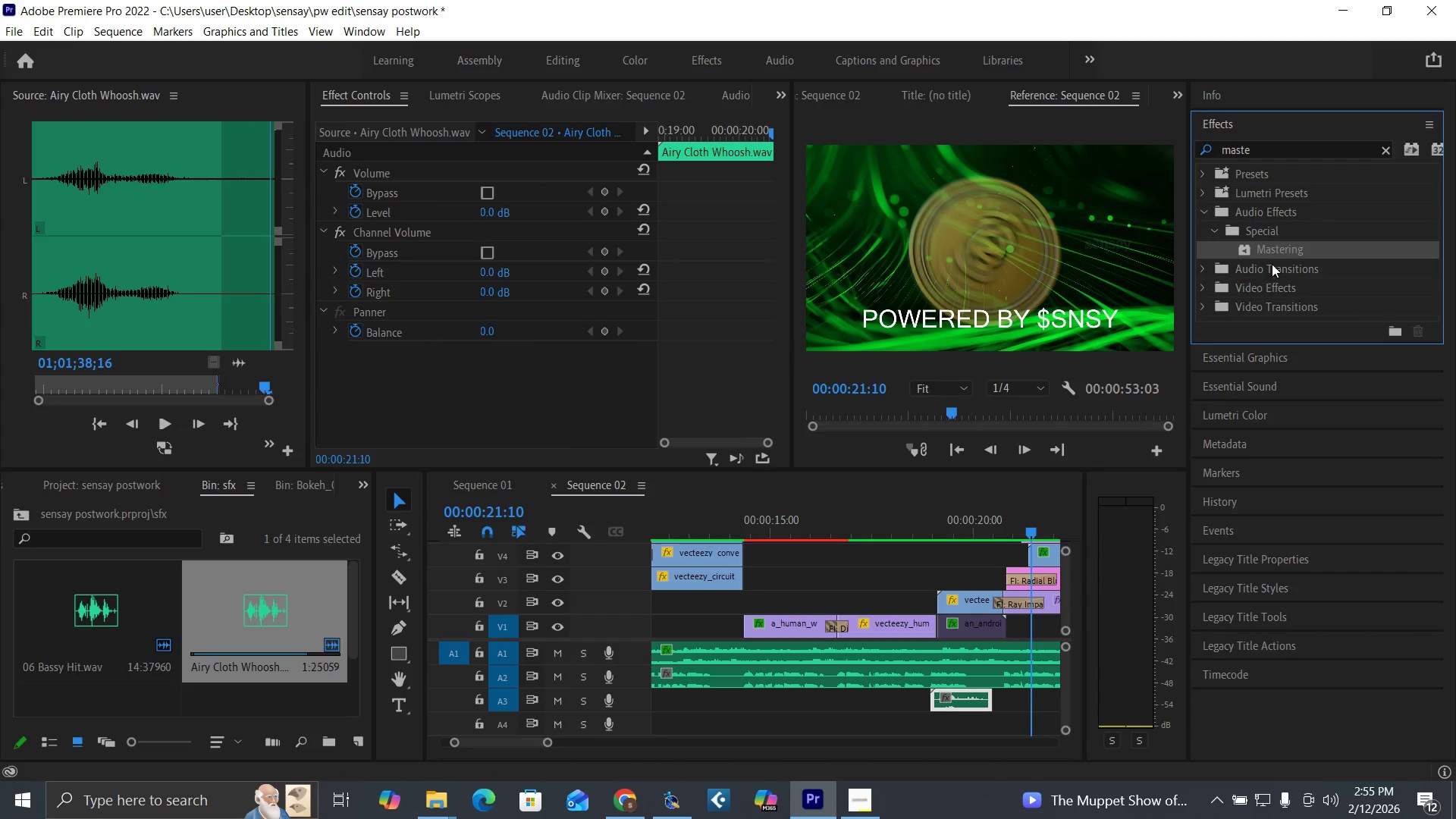 
left_click_drag(start_coordinate=[1279, 247], to_coordinate=[959, 700])
 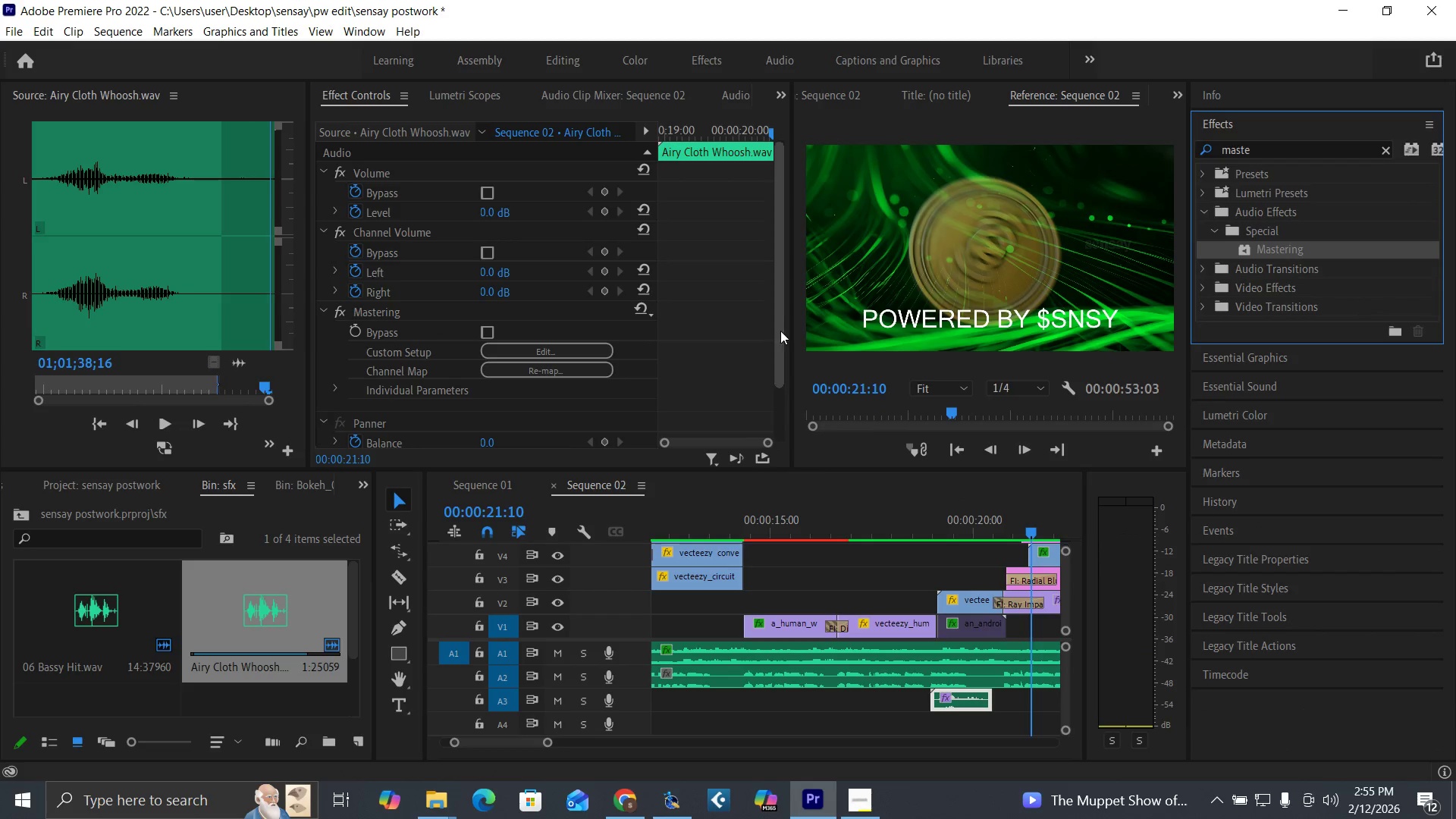 
left_click_drag(start_coordinate=[780, 346], to_coordinate=[773, 432])
 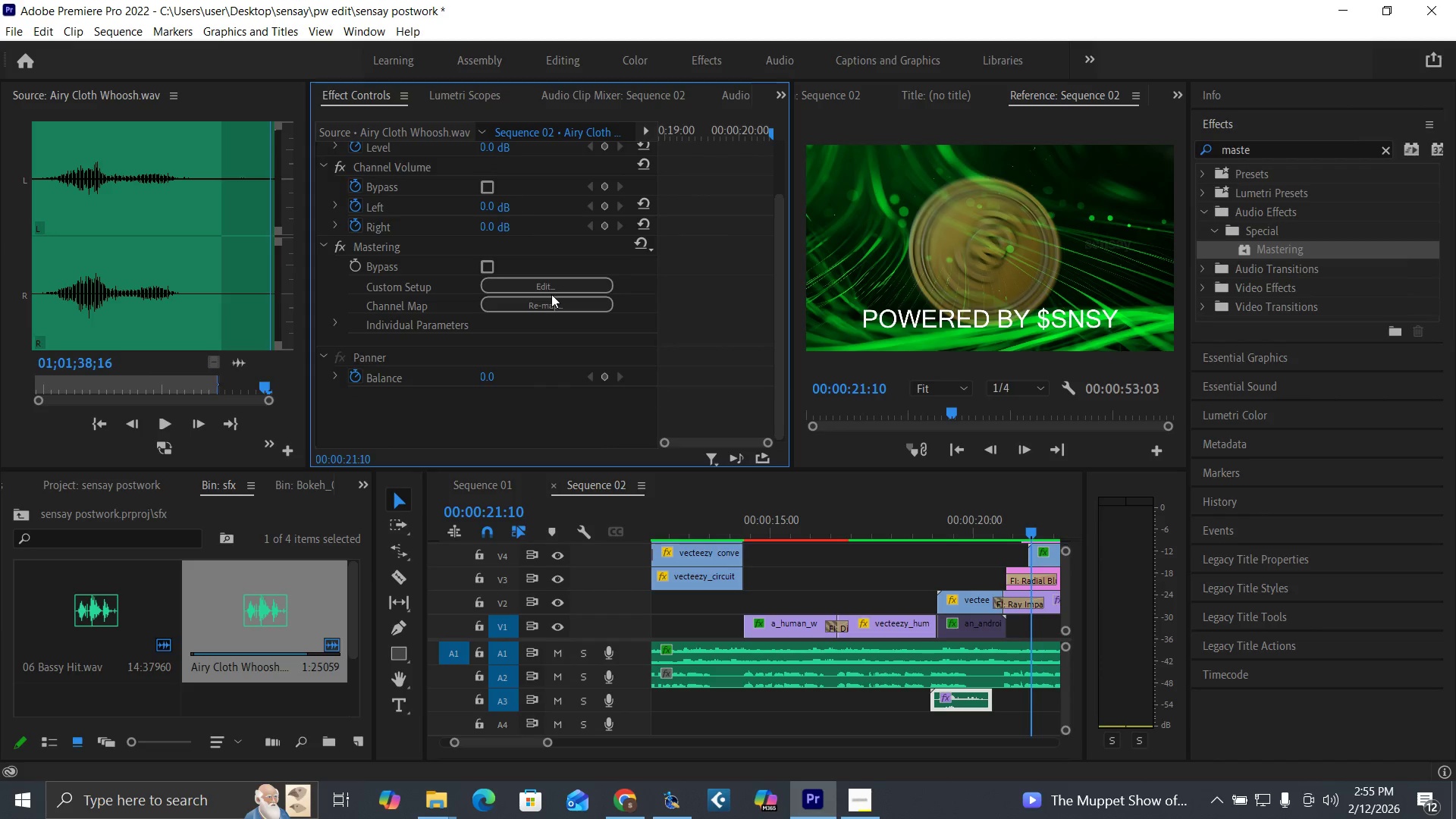 
left_click([557, 290])
 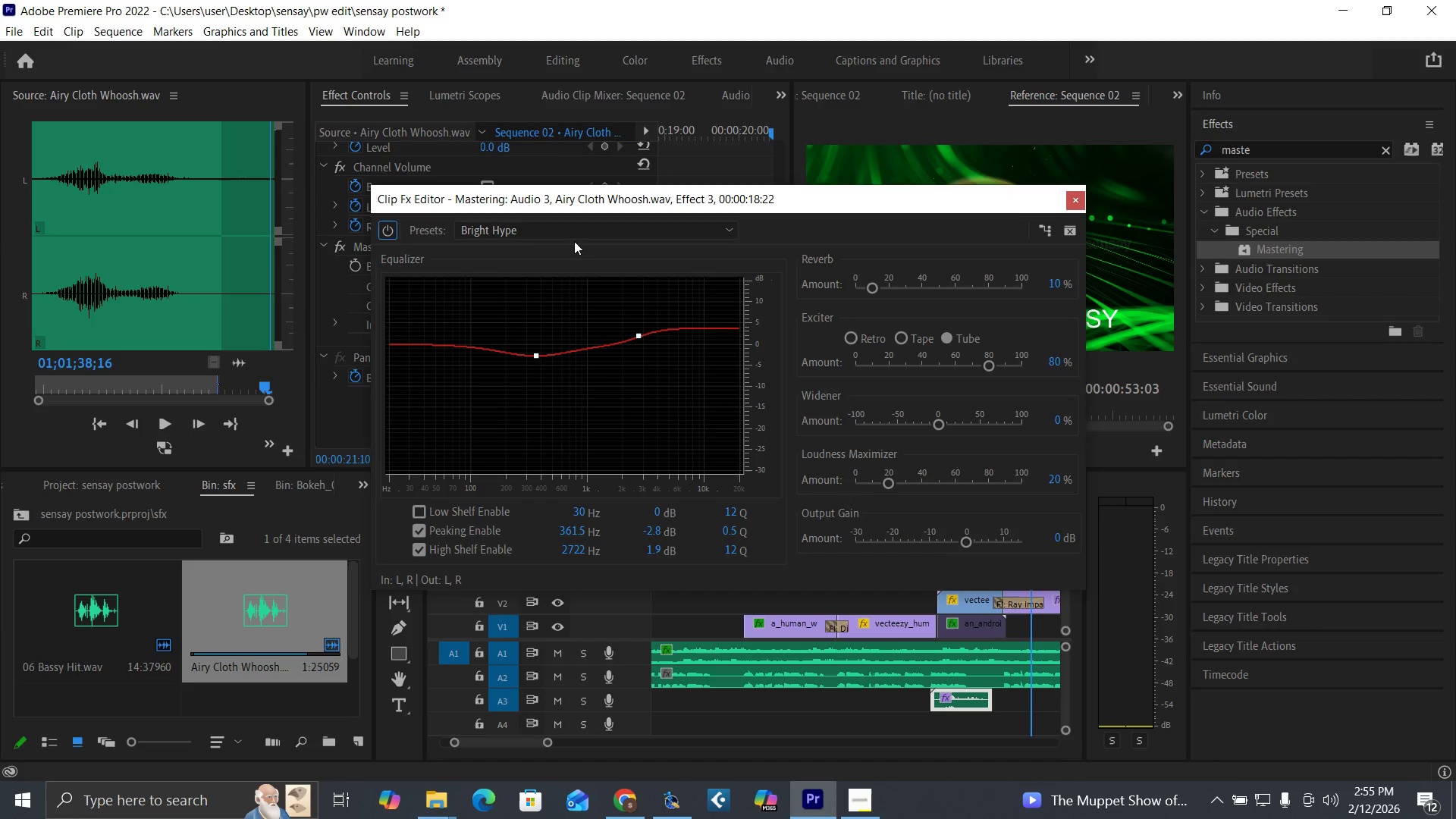 
left_click([536, 224])
 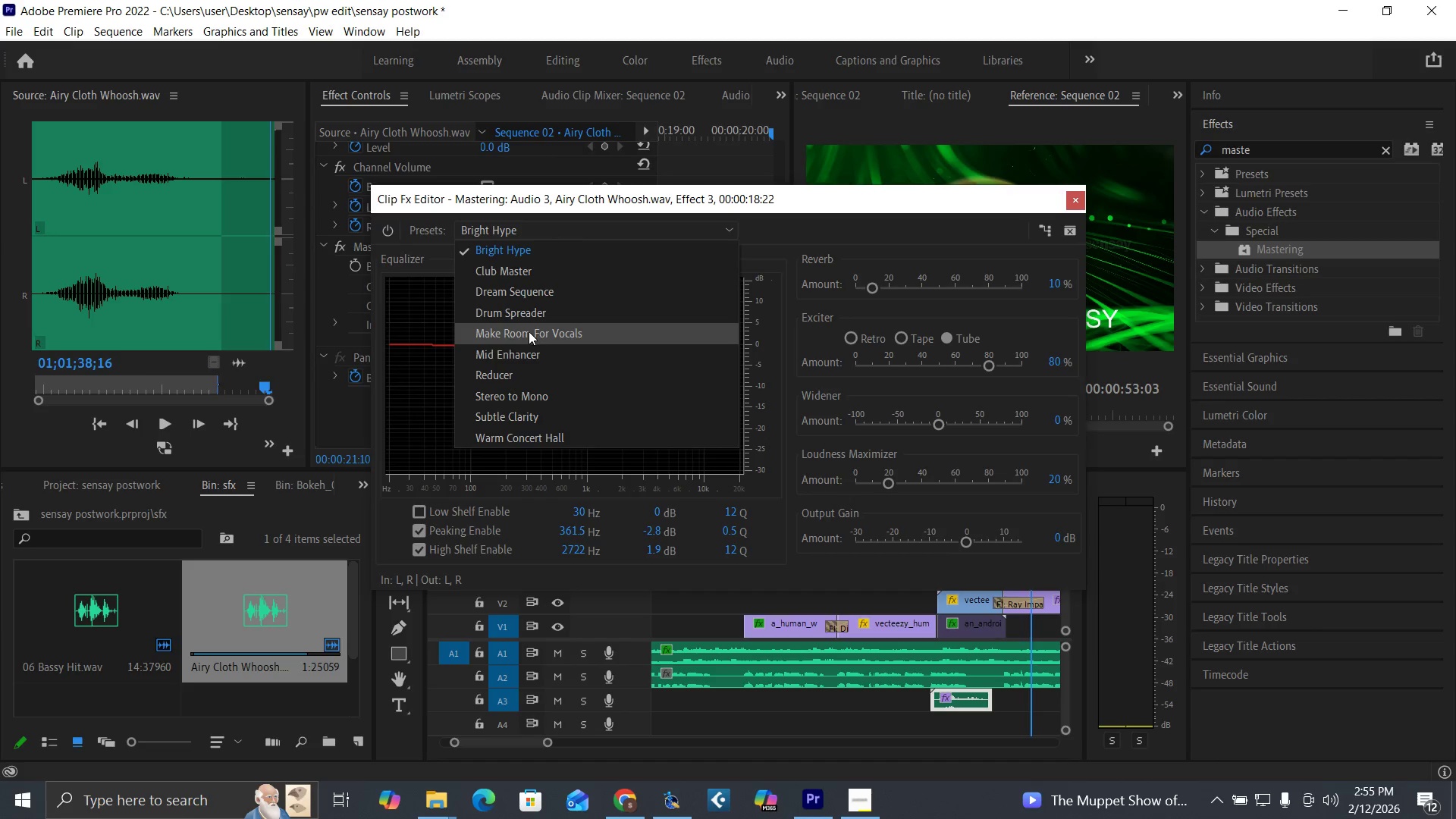 
left_click([529, 331])
 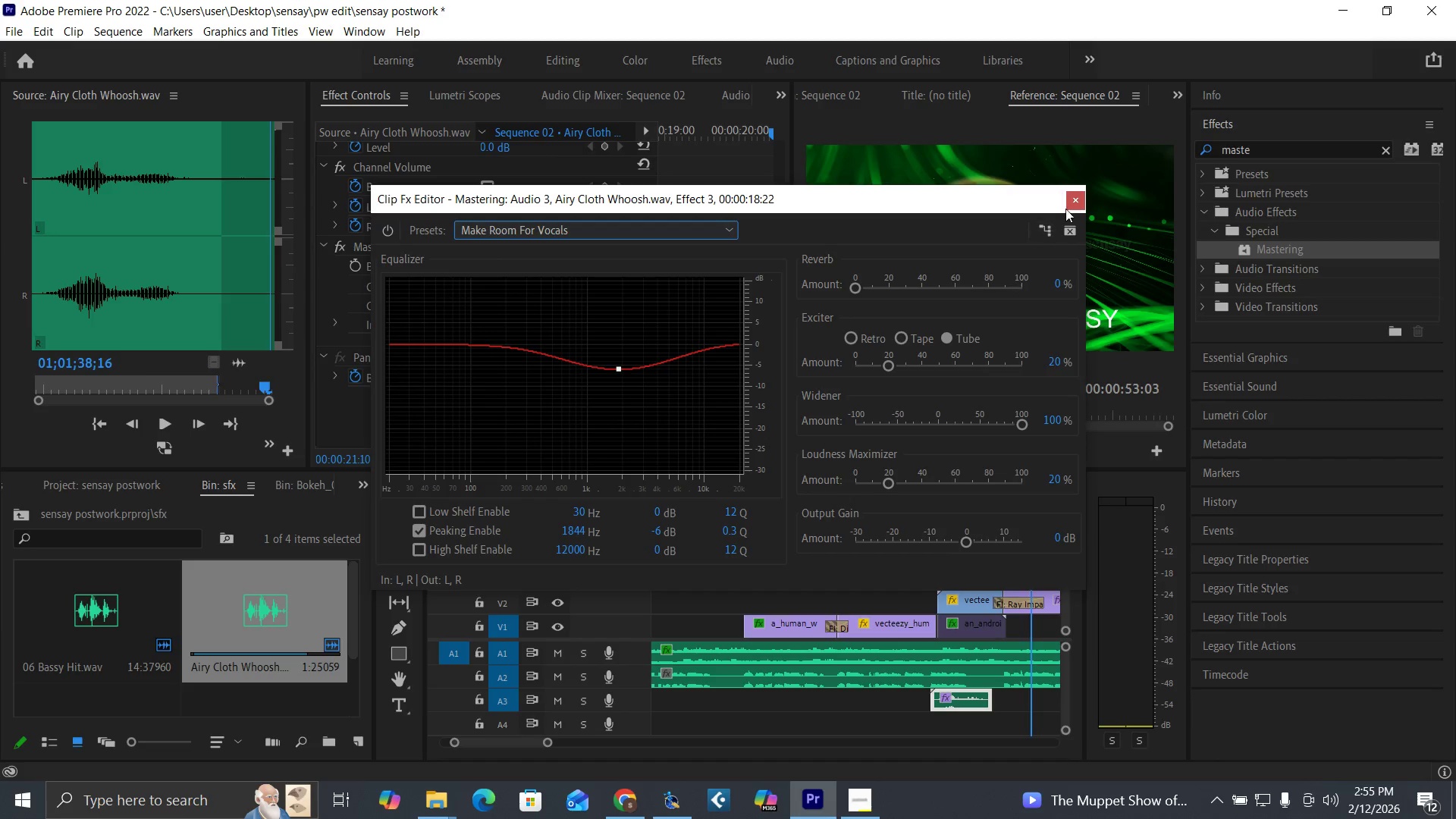 
left_click([1070, 199])
 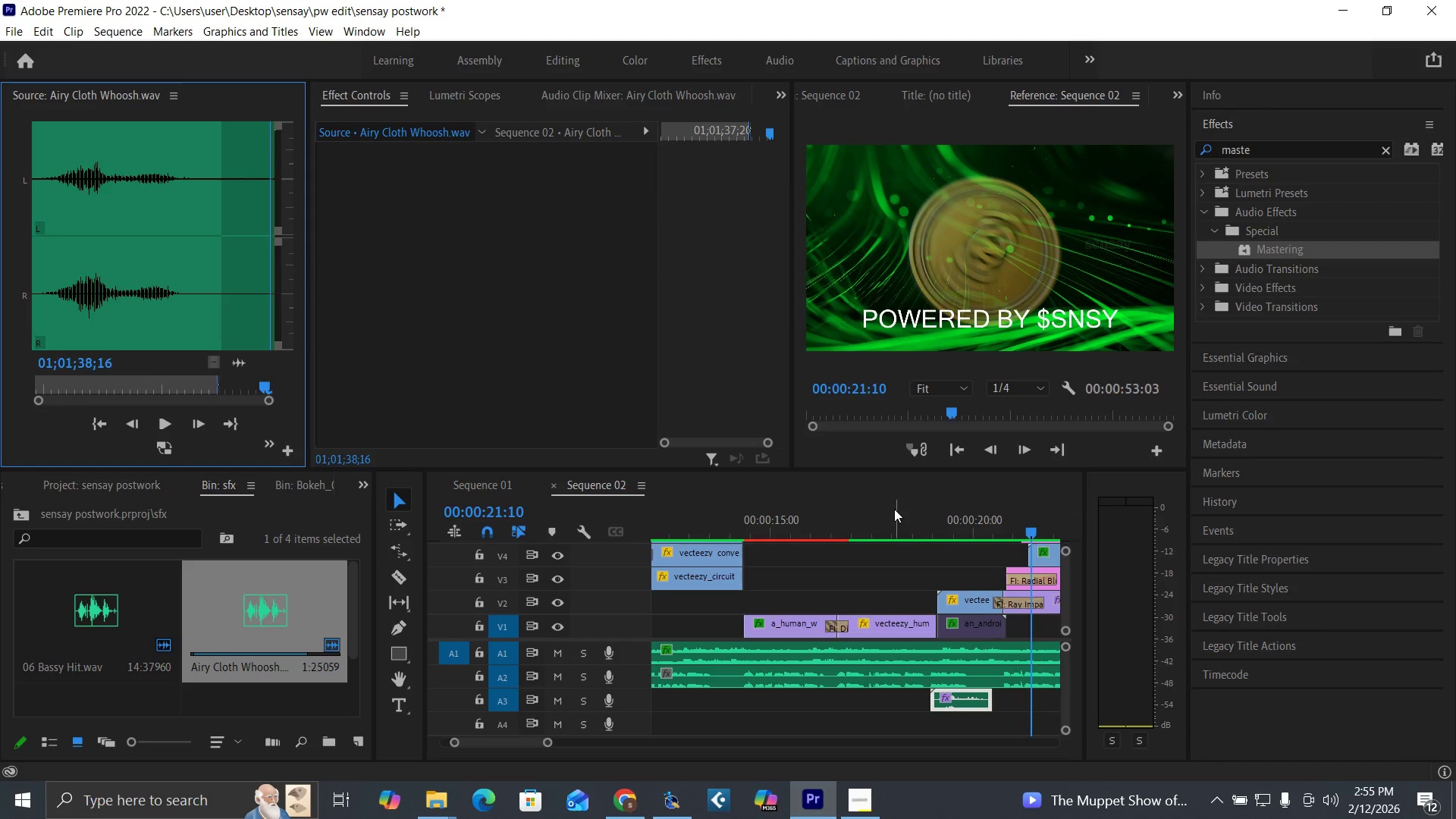 
left_click([887, 522])
 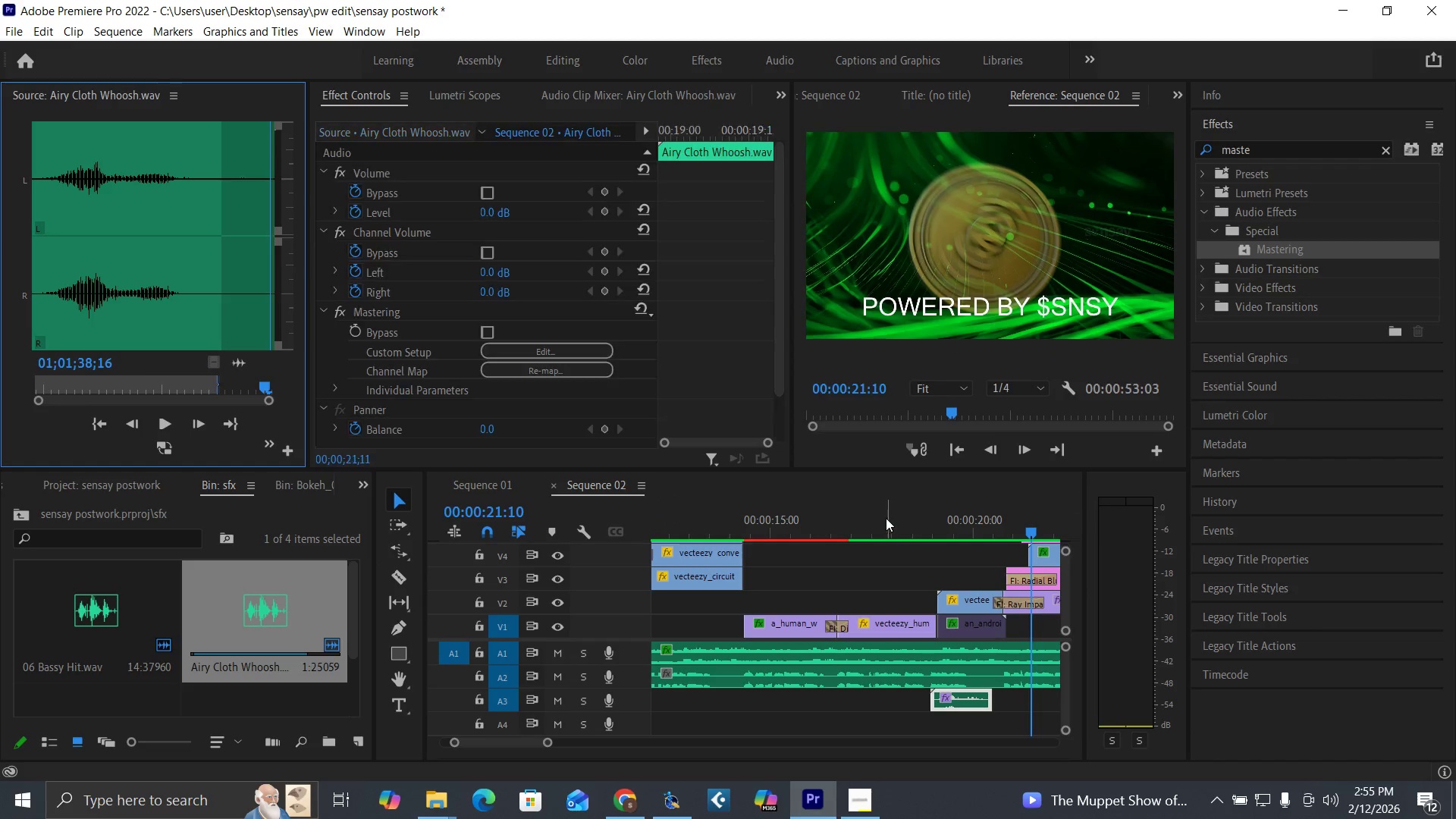 
key(Space)
 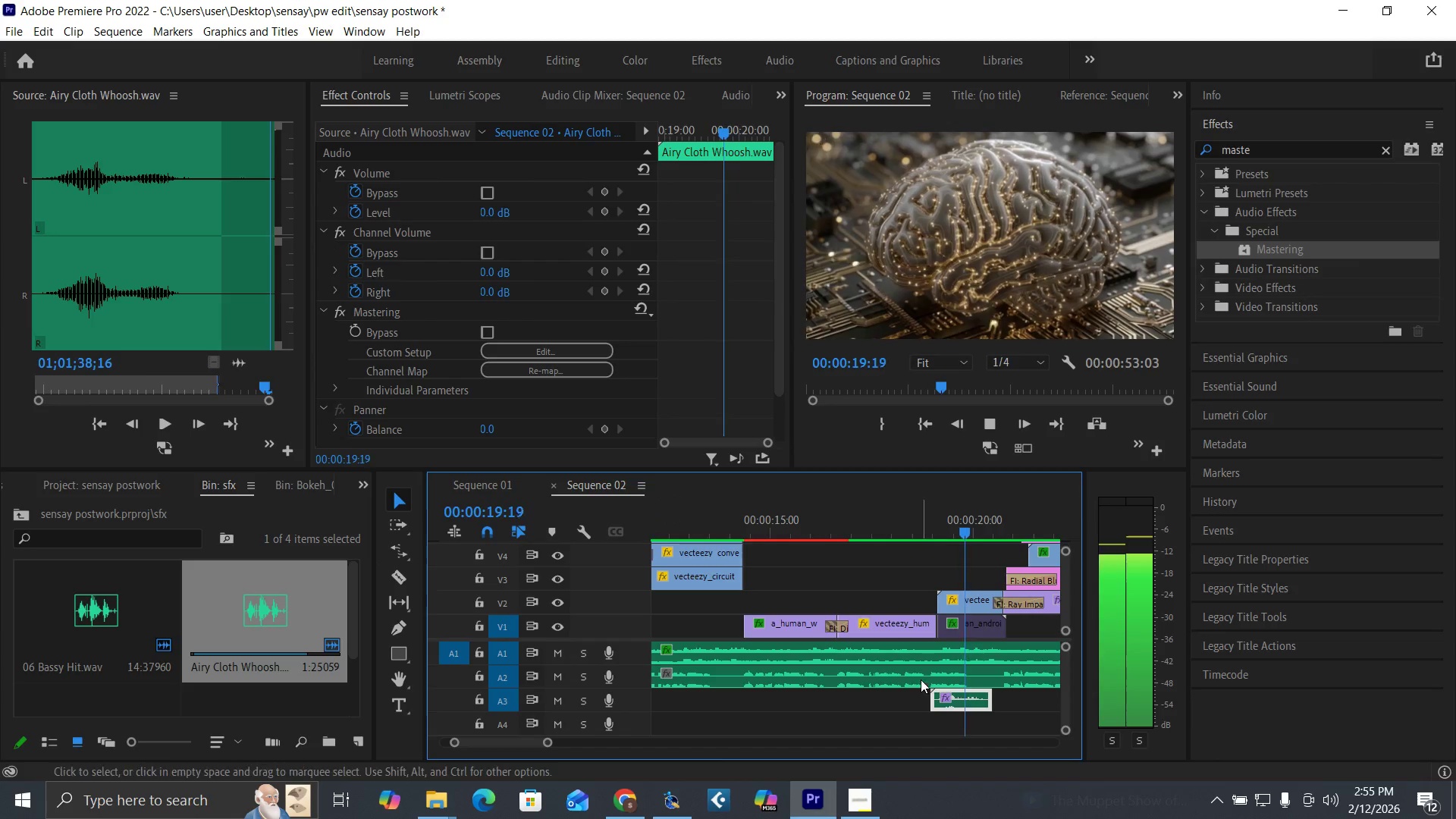 
key(Space)
 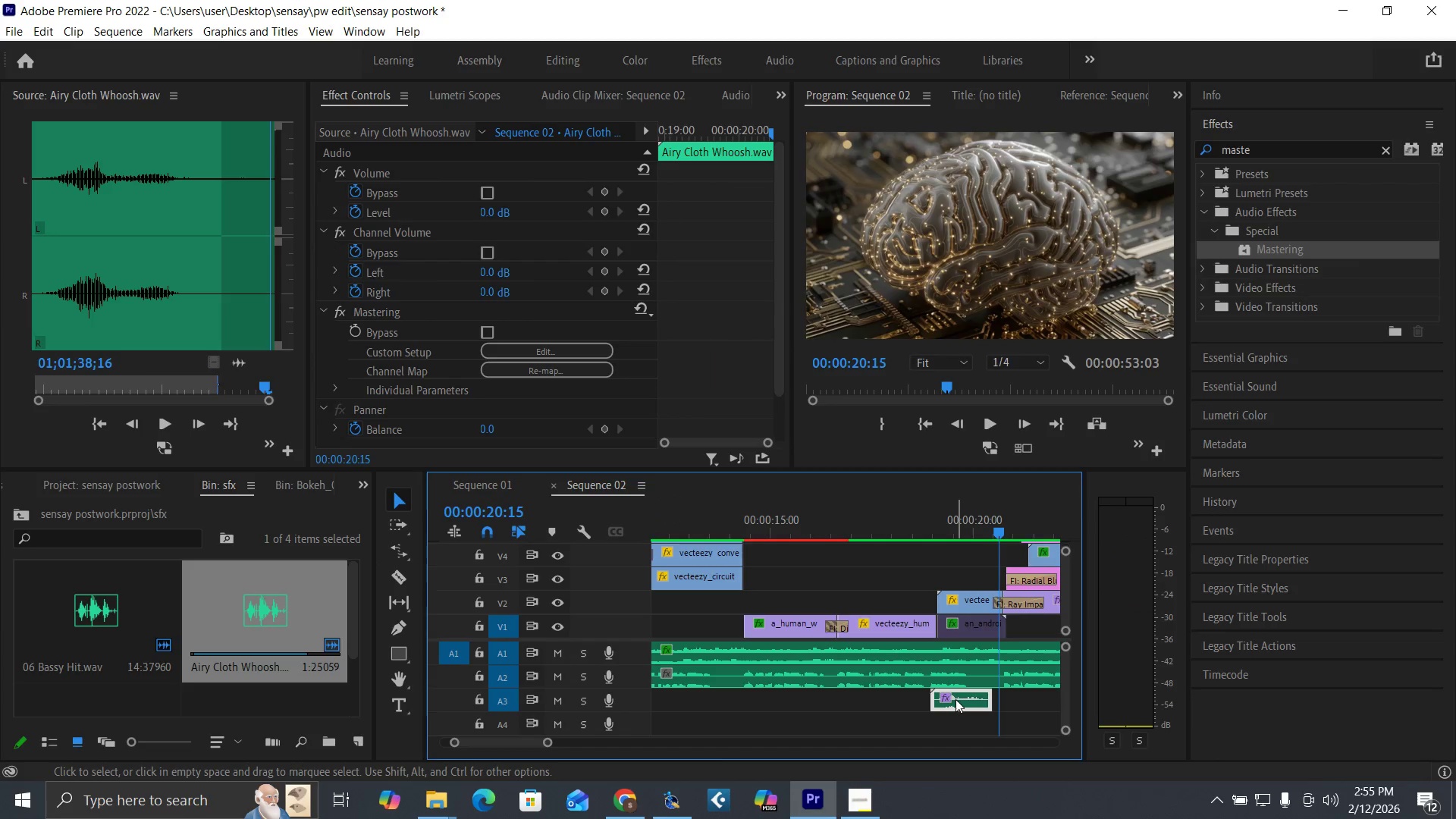 
left_click_drag(start_coordinate=[956, 699], to_coordinate=[1020, 707])
 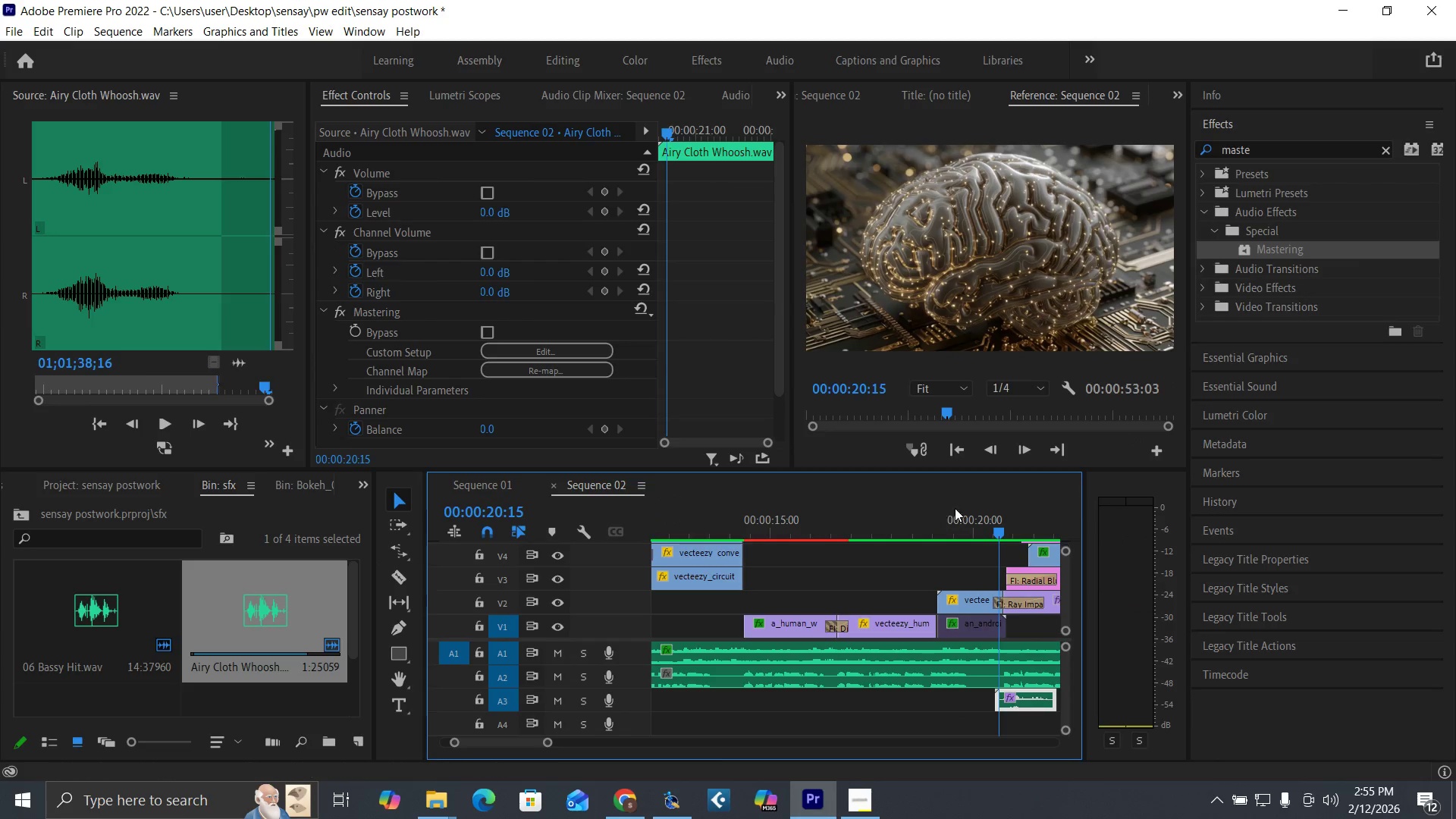 
left_click([971, 520])
 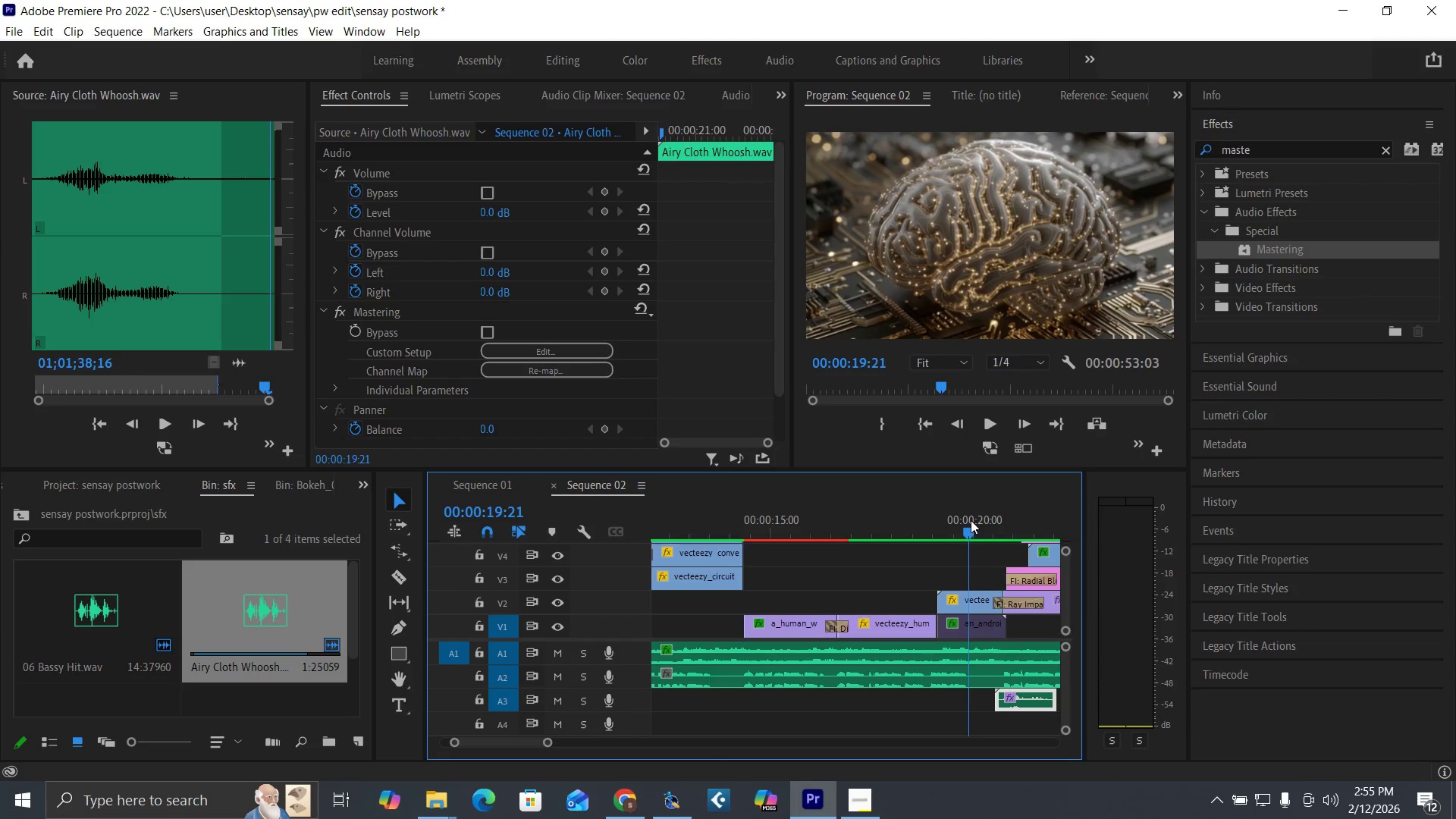 
key(Space)
 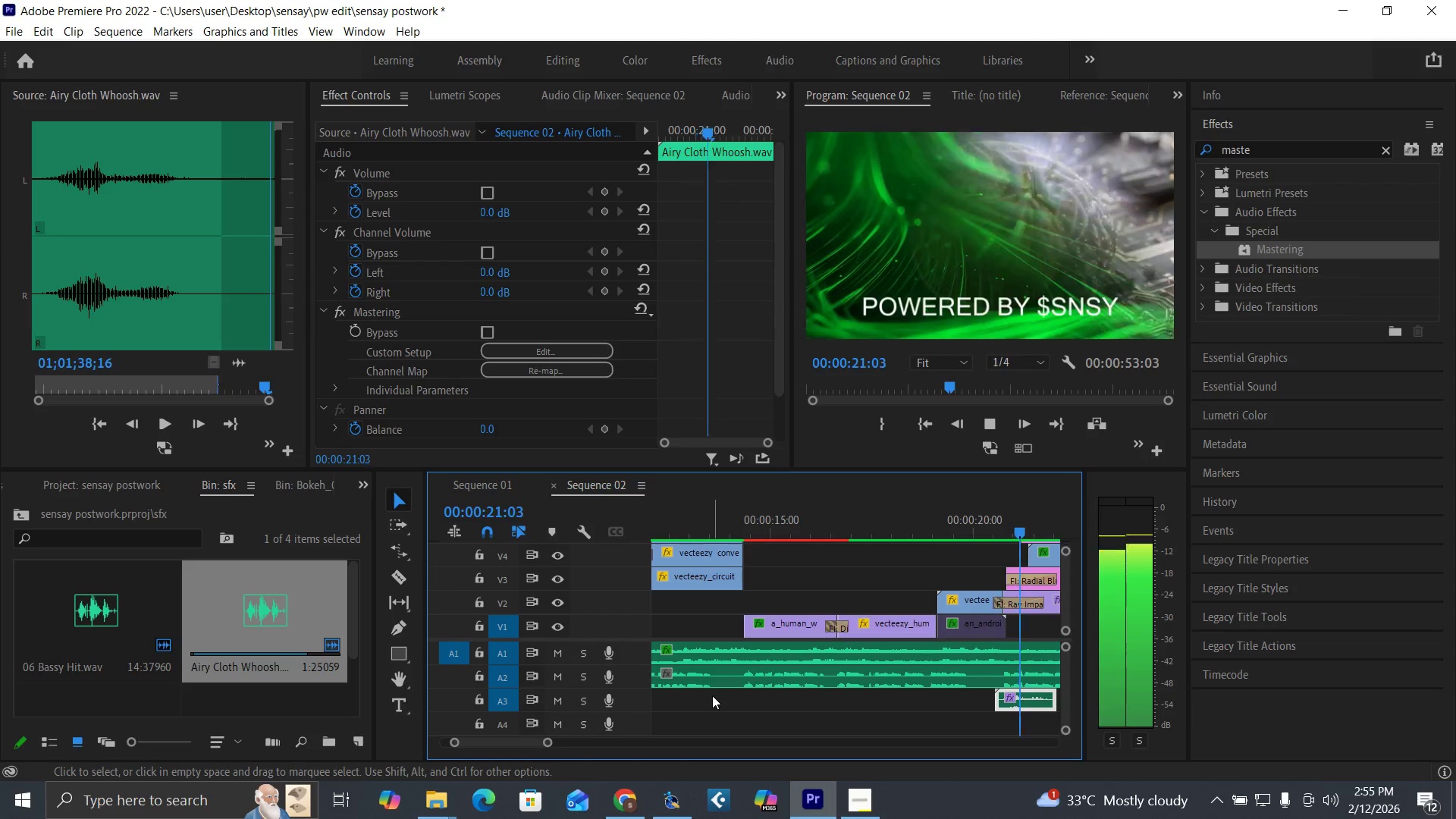 
key(Space)
 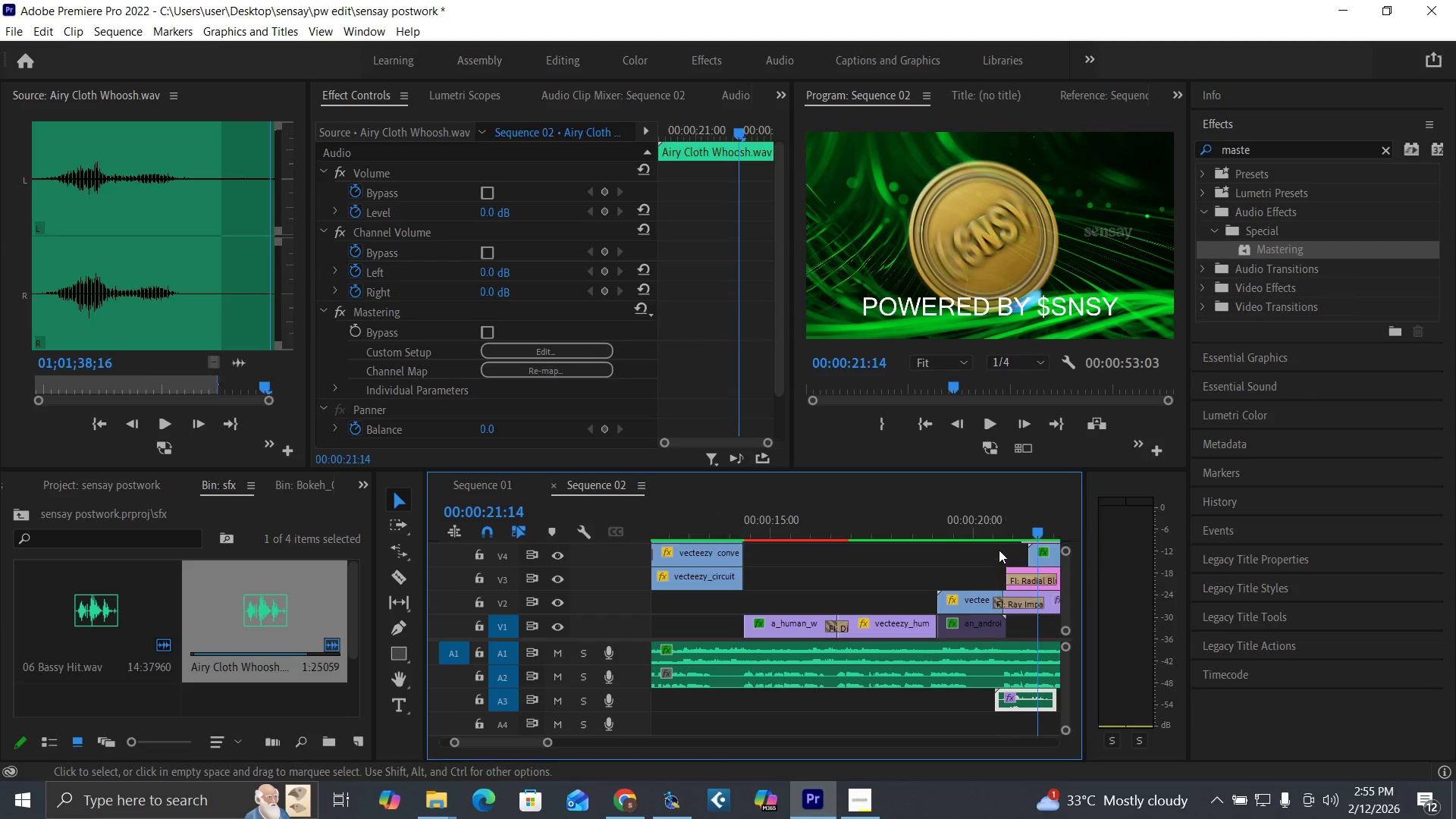 
left_click([1003, 523])
 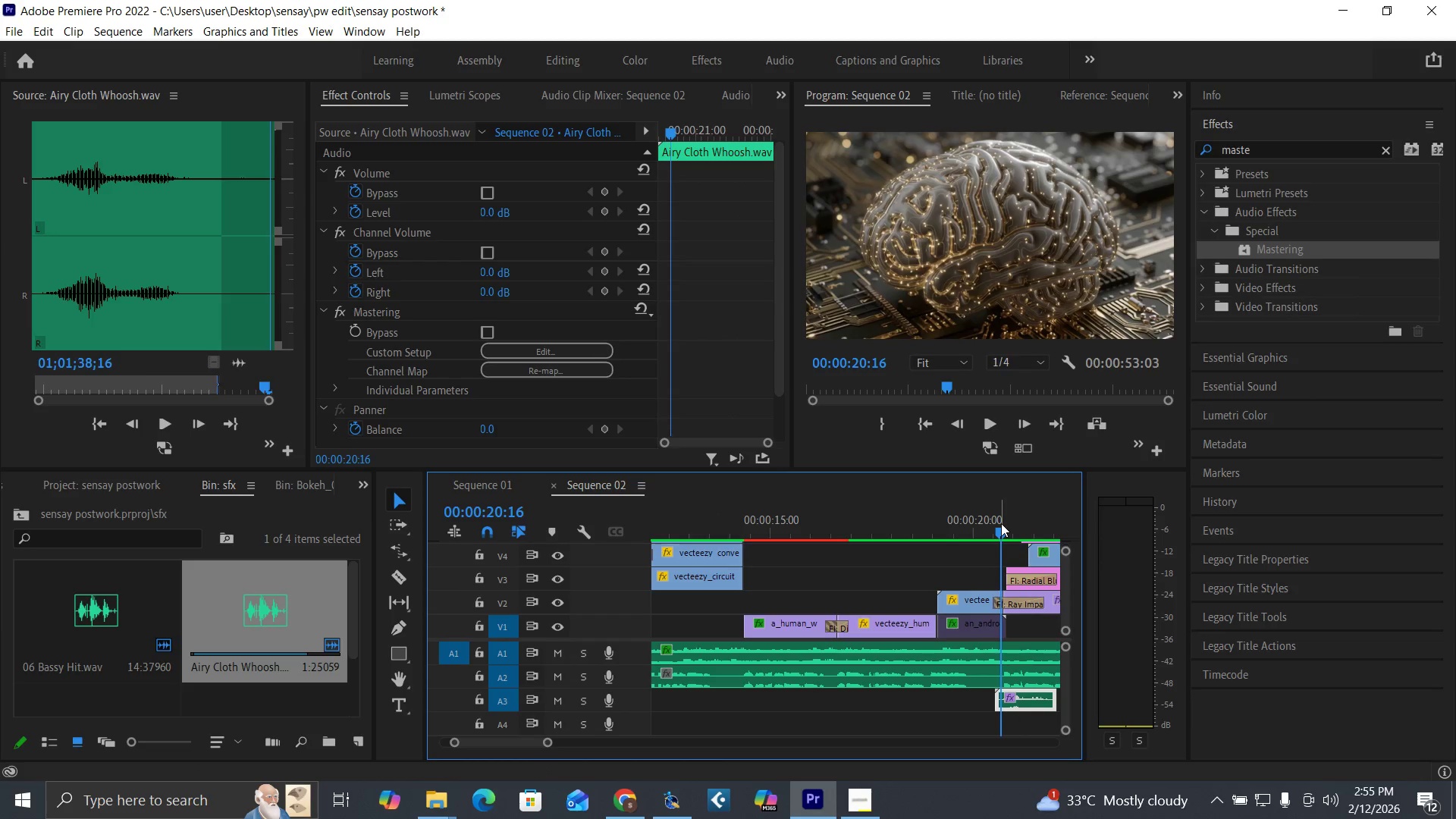 
key(Equal)
 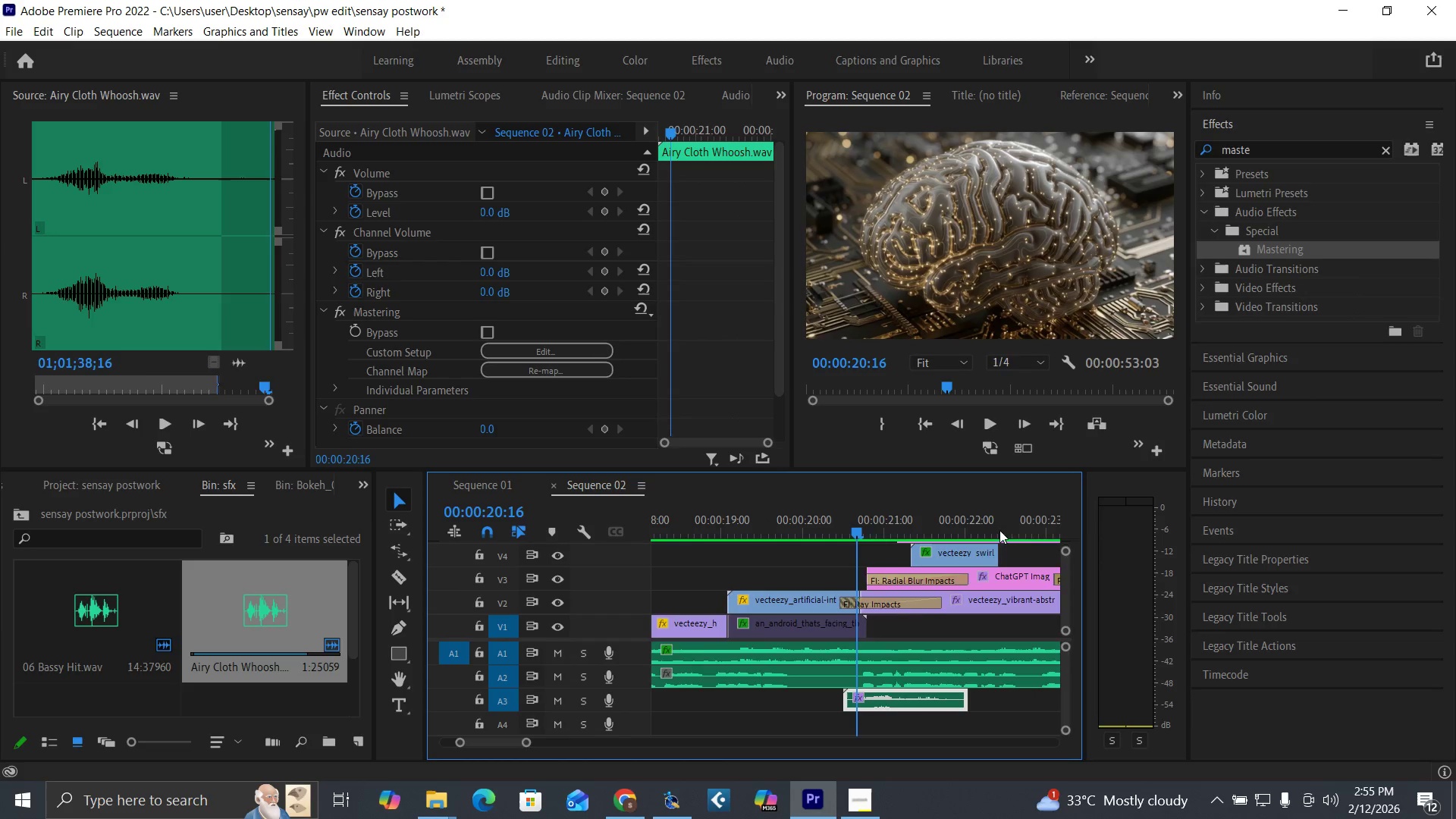 
key(Equal)
 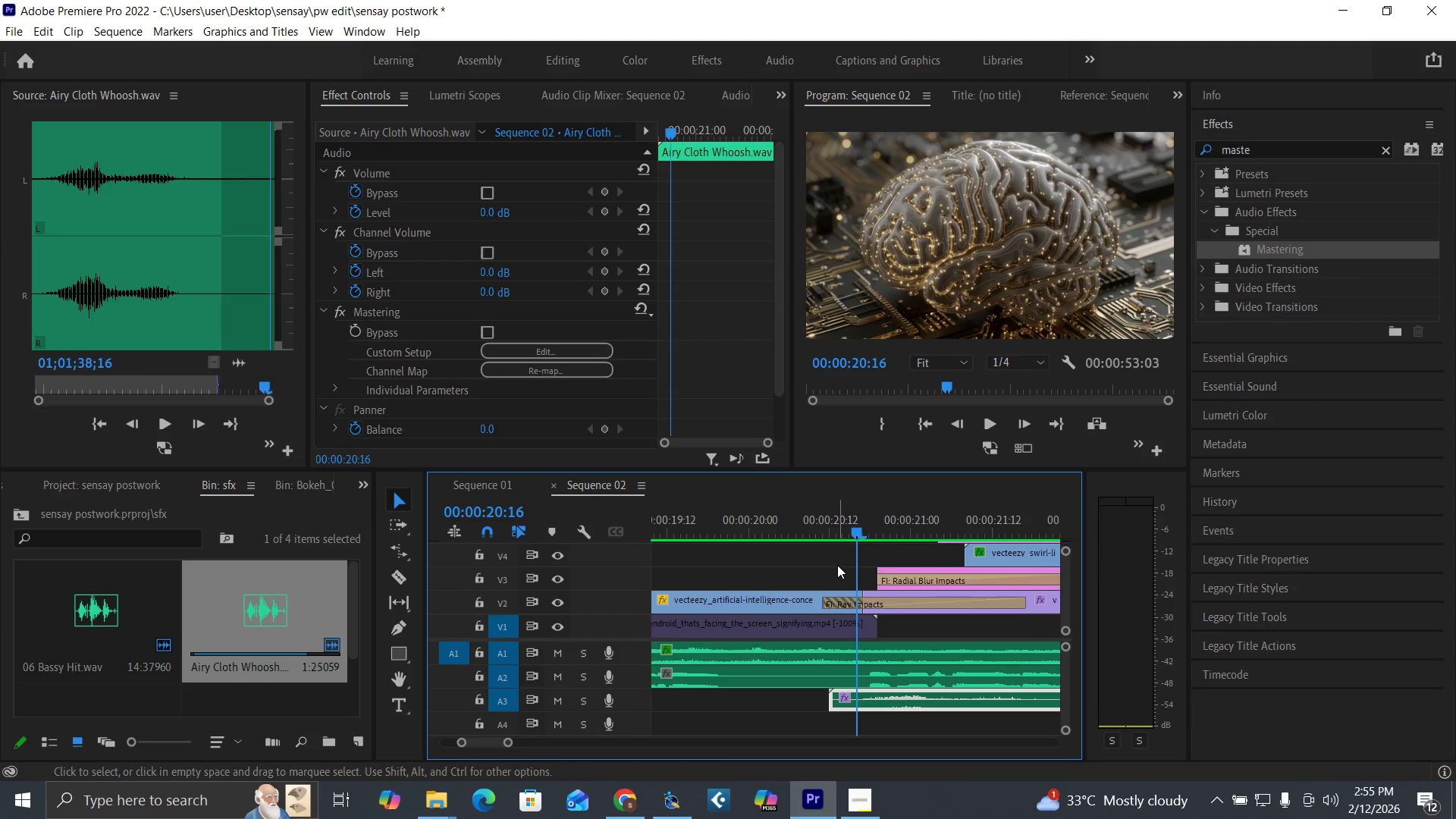 
key(ArrowLeft)
 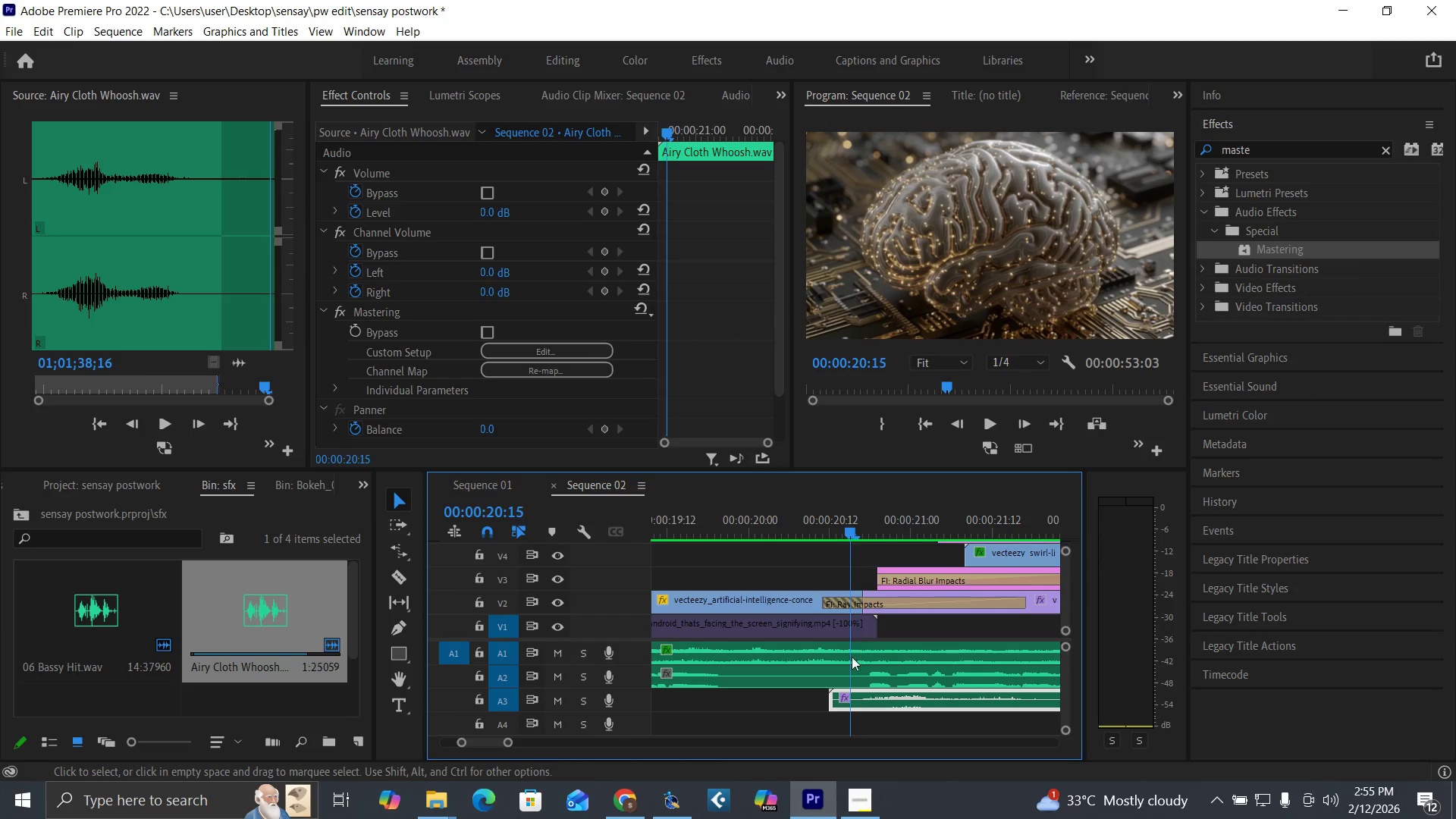 
key(ArrowLeft)
 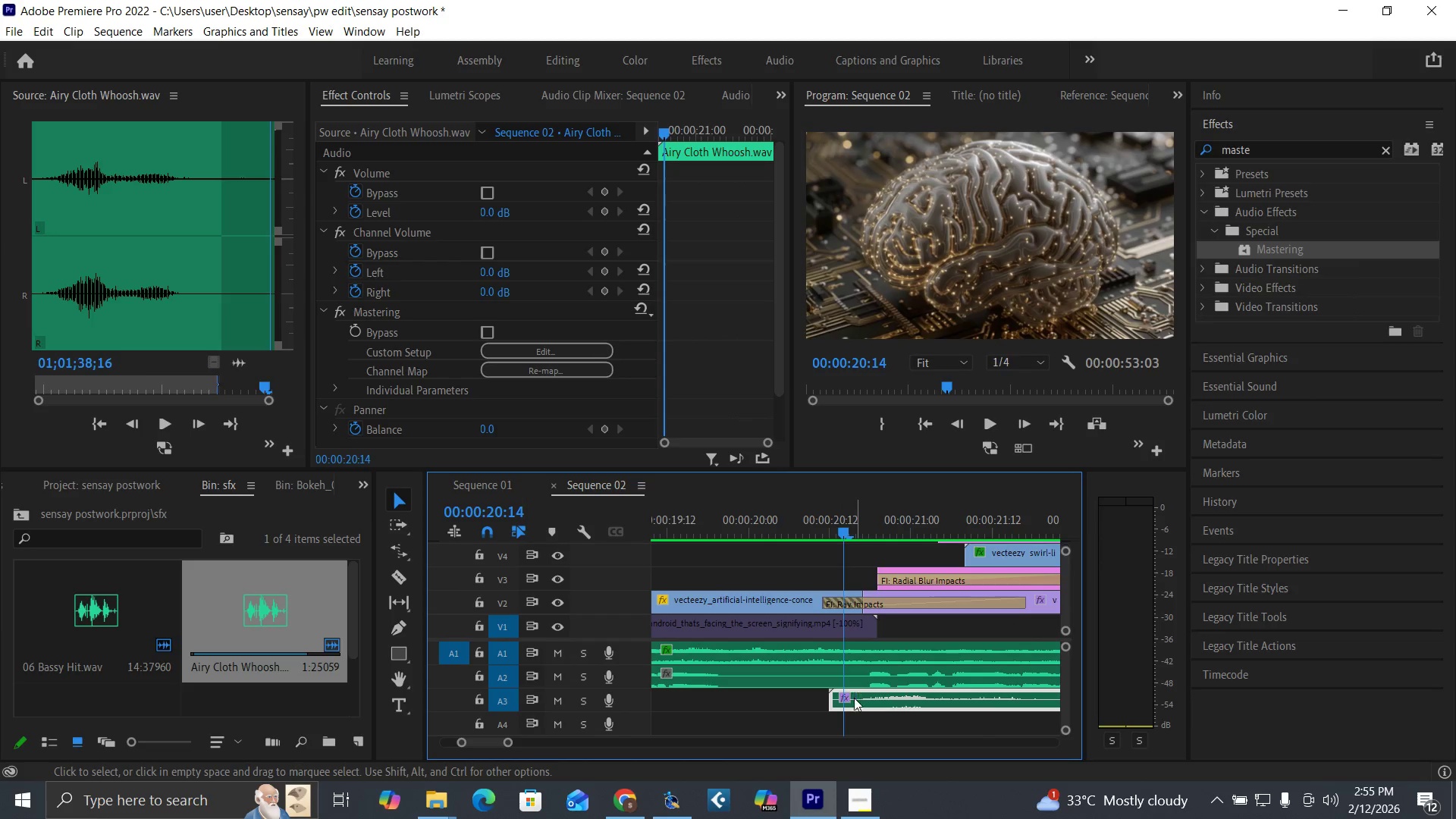 
key(ArrowLeft)
 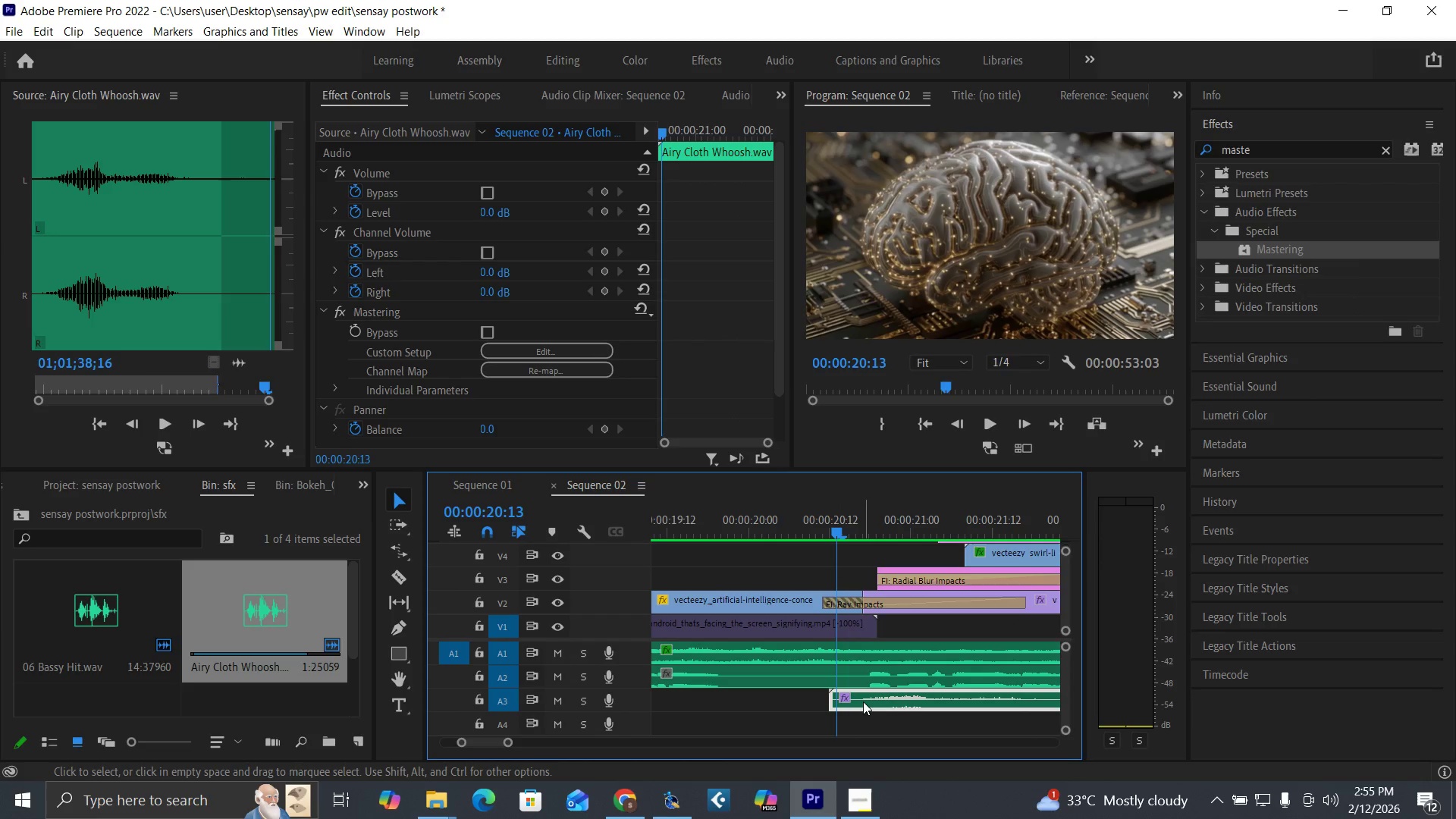 
left_click_drag(start_coordinate=[863, 701], to_coordinate=[871, 699])
 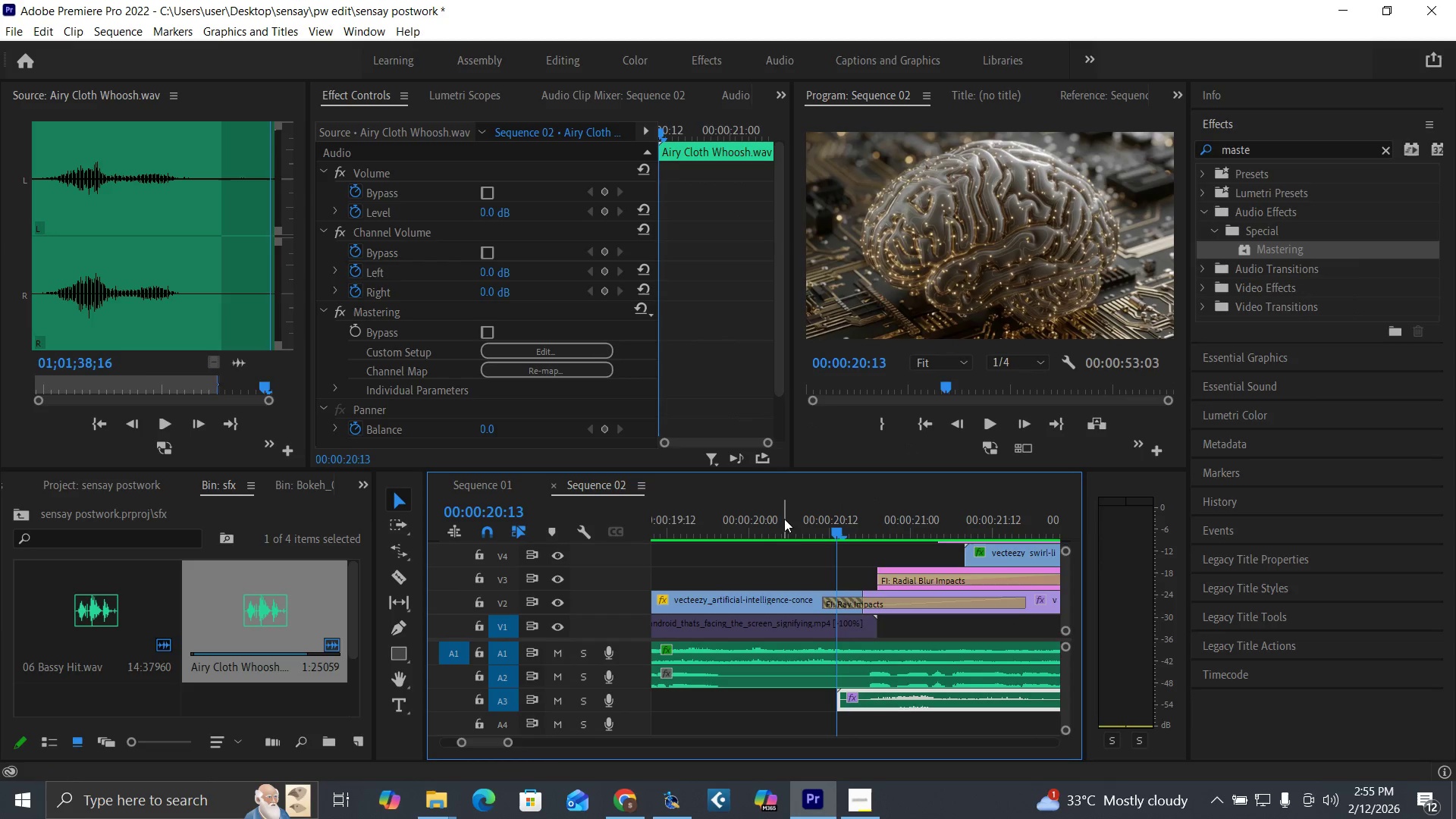 
left_click([793, 535])
 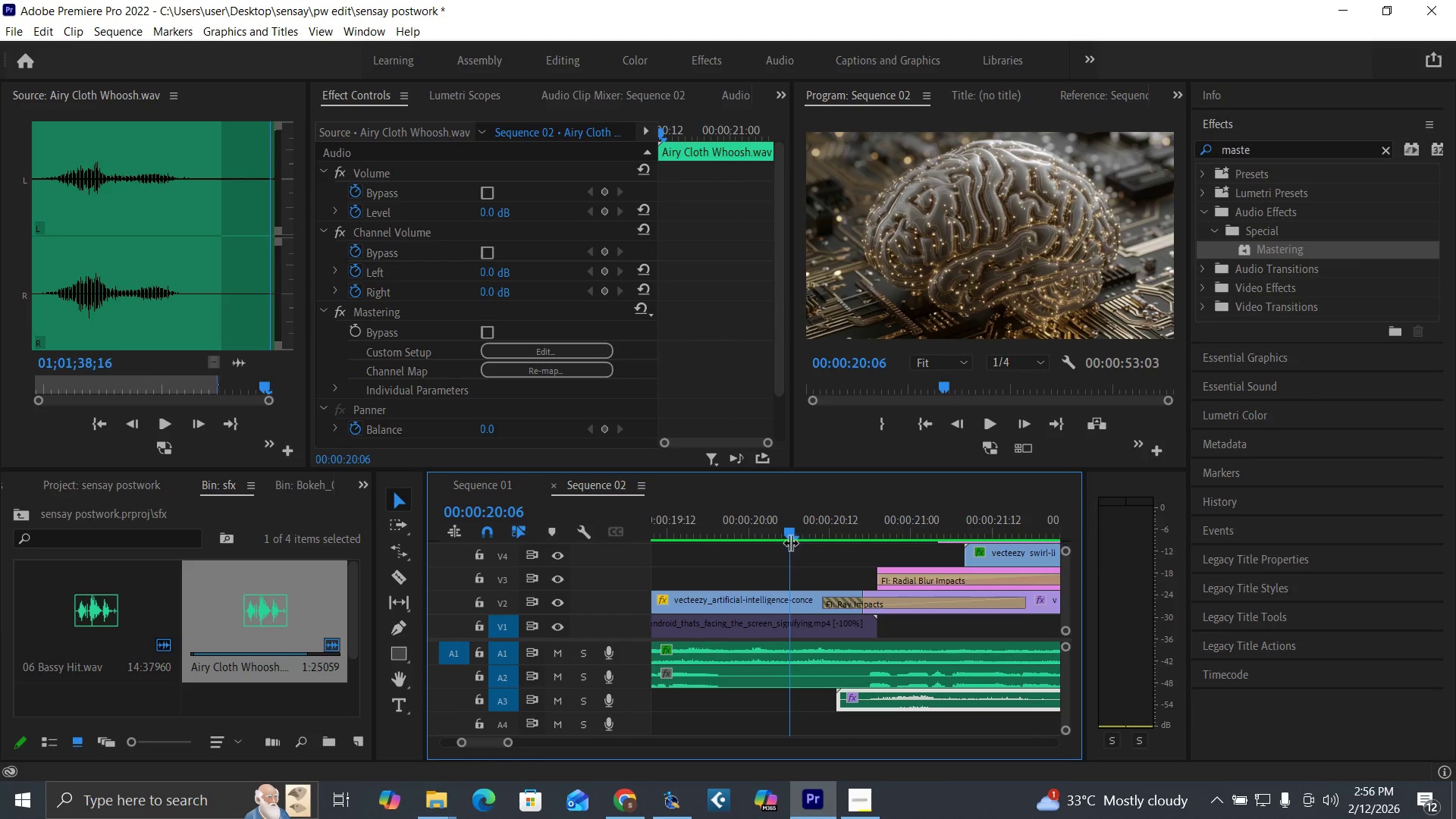 
key(Space)
 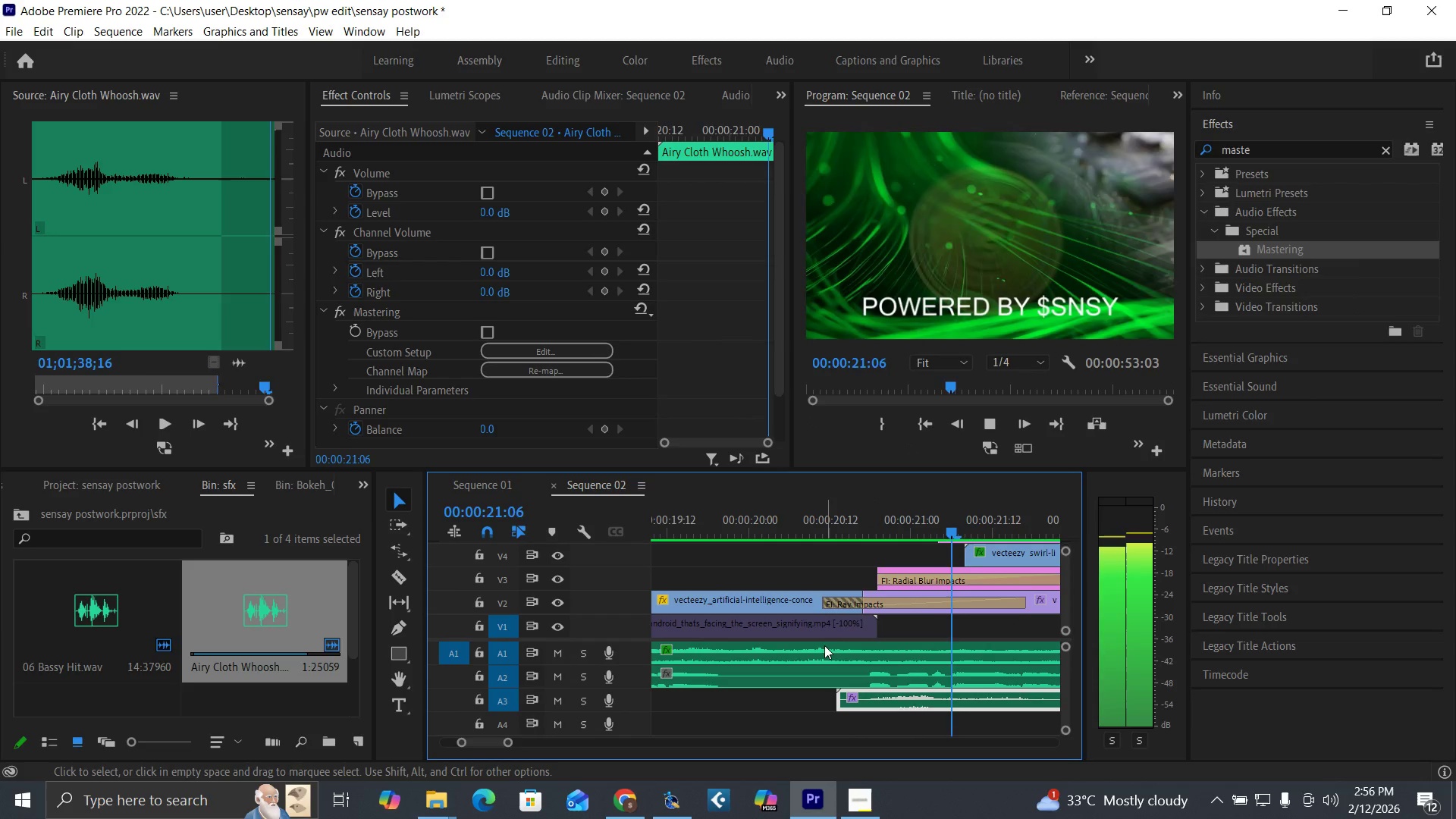 
key(Space)
 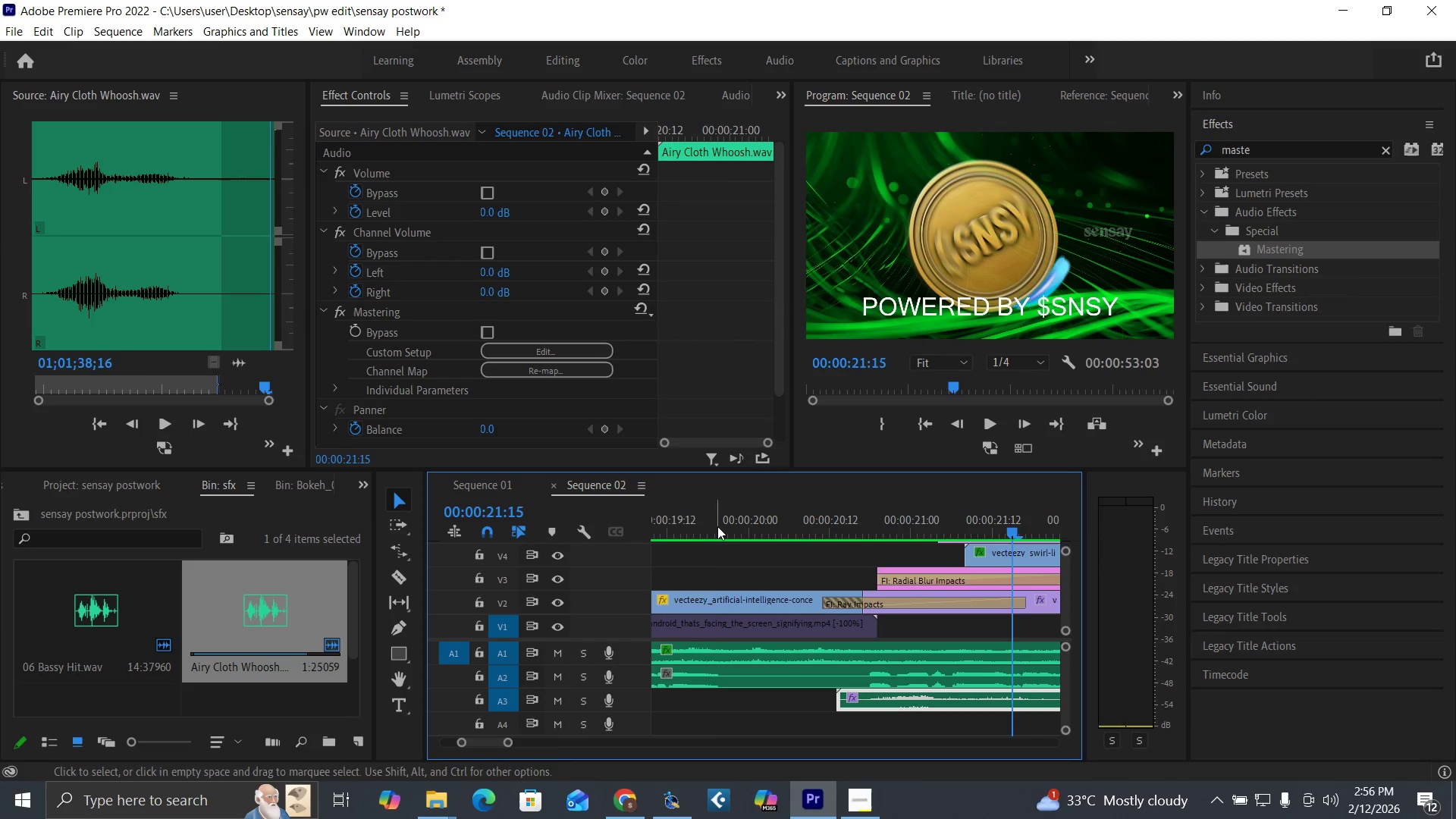 
left_click([716, 518])
 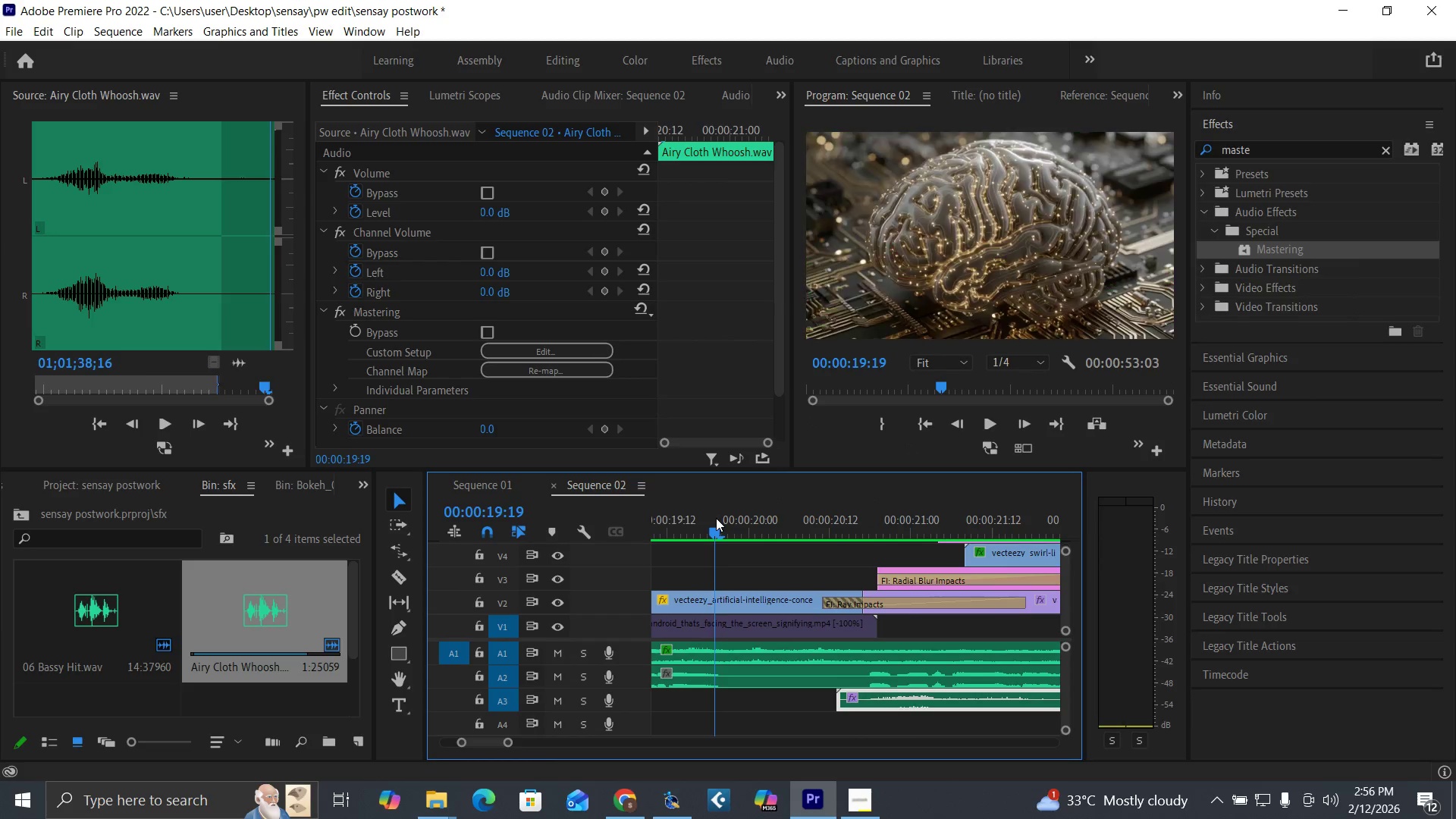 
key(Space)
 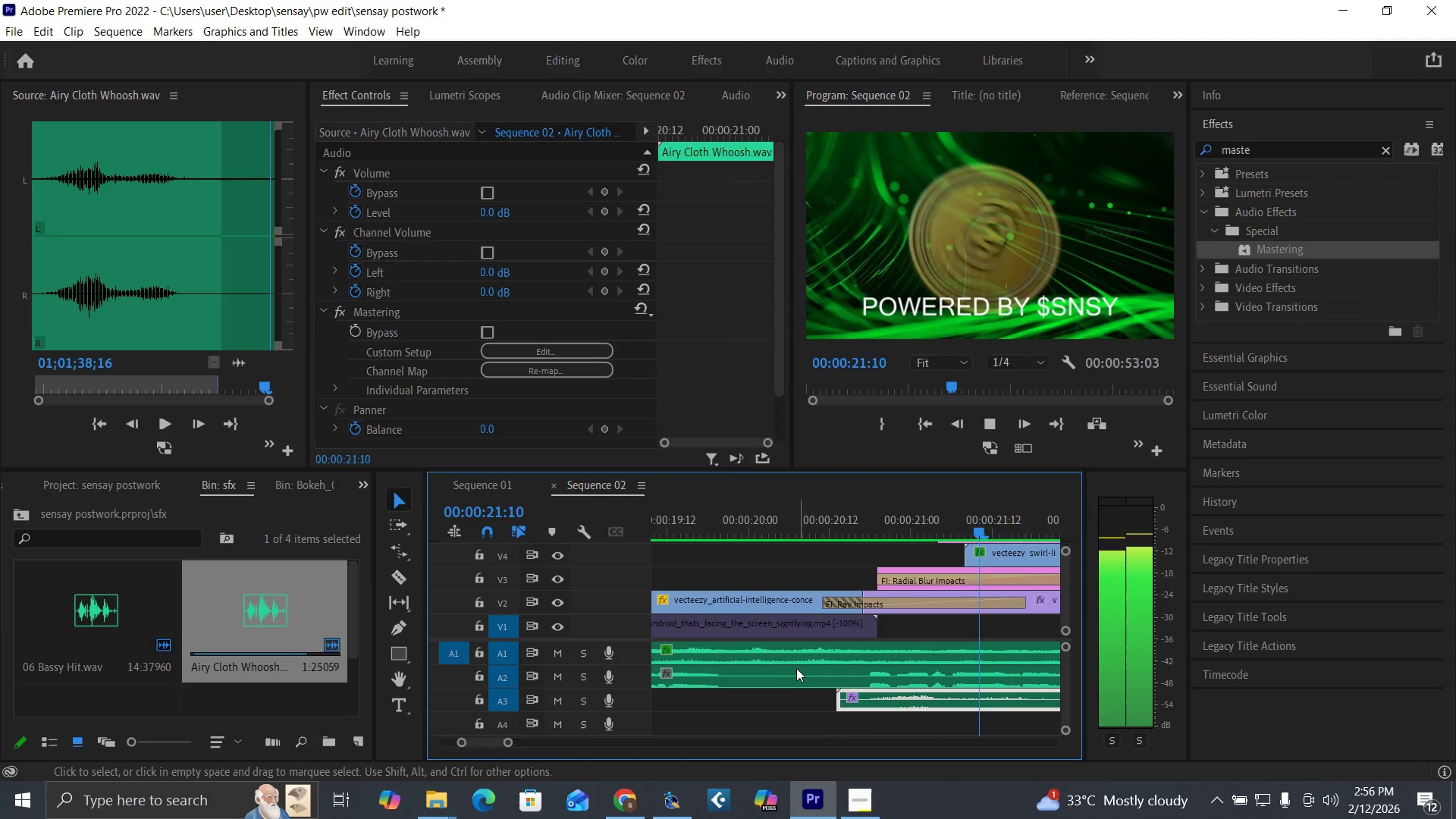 
key(Space)
 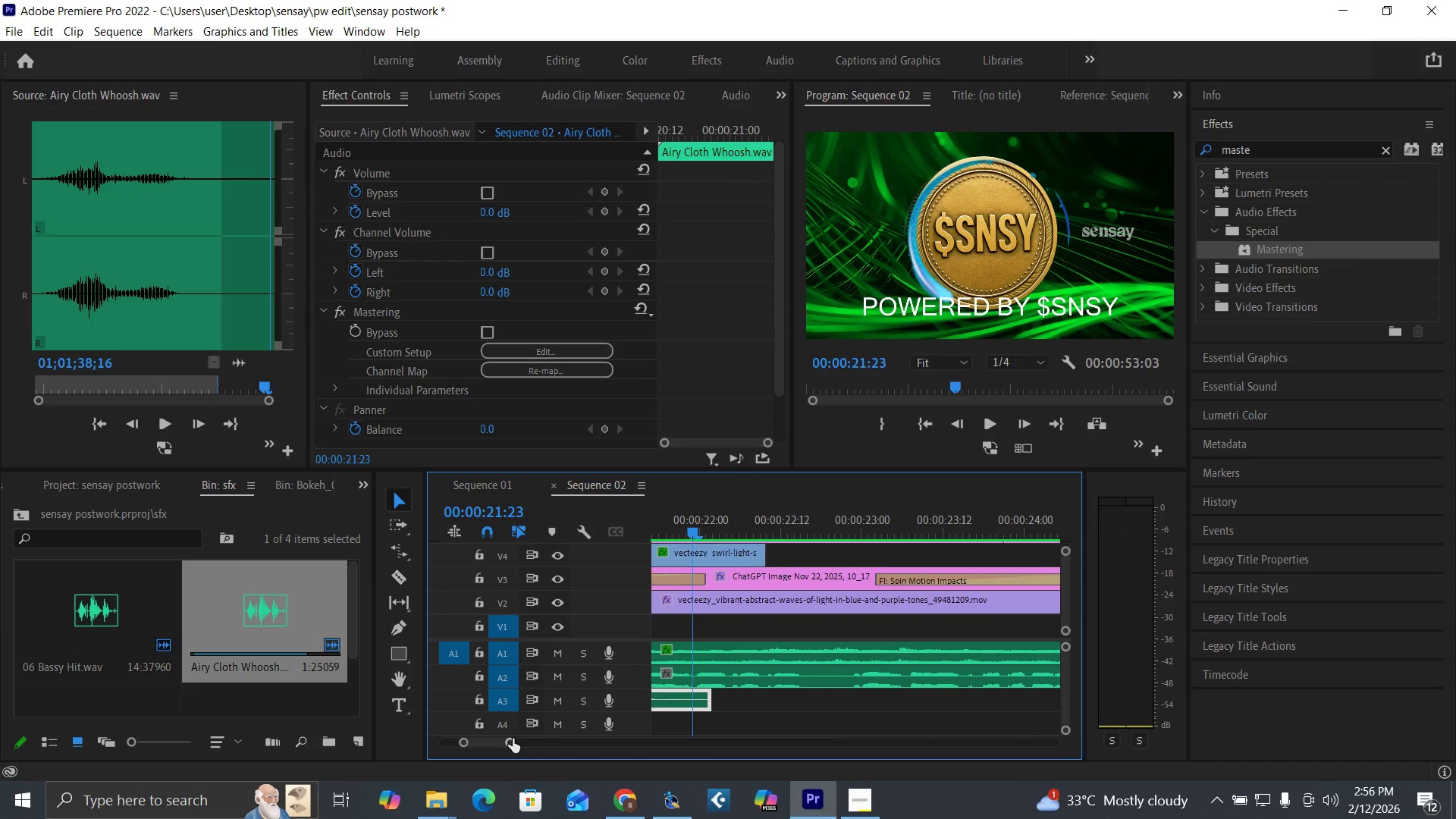 
left_click_drag(start_coordinate=[512, 740], to_coordinate=[527, 744])
 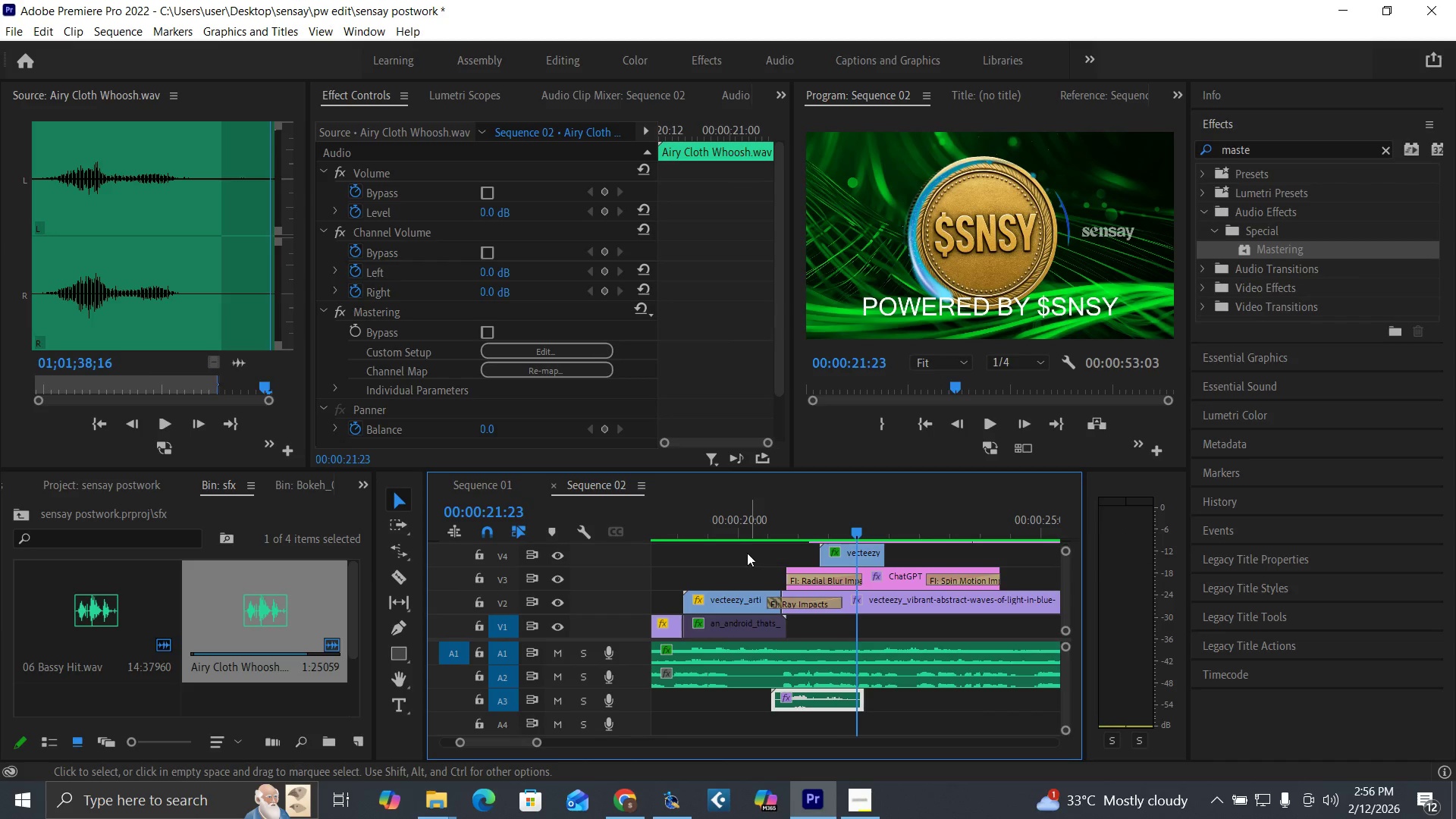 
left_click([737, 522])
 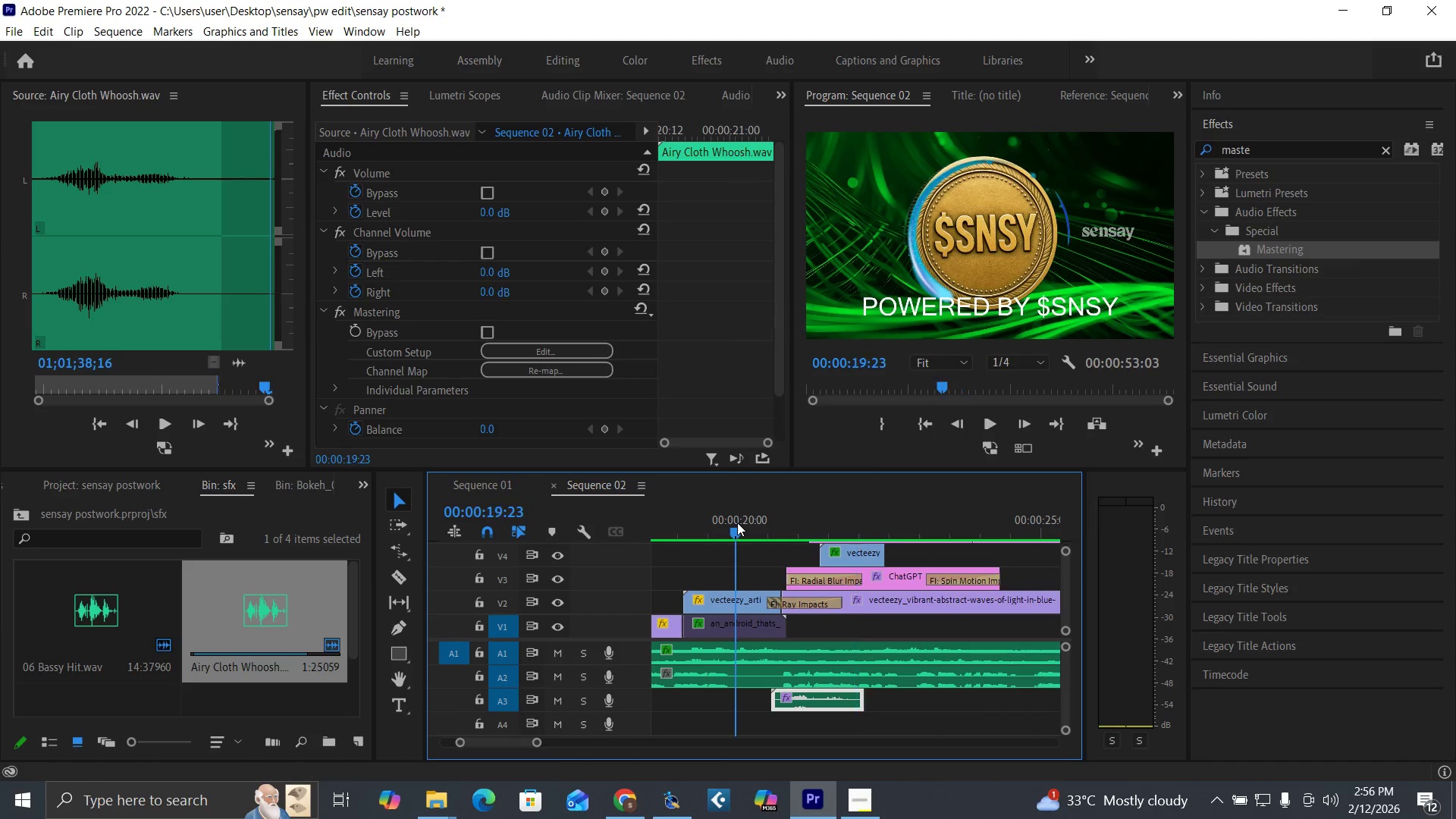 
key(Space)
 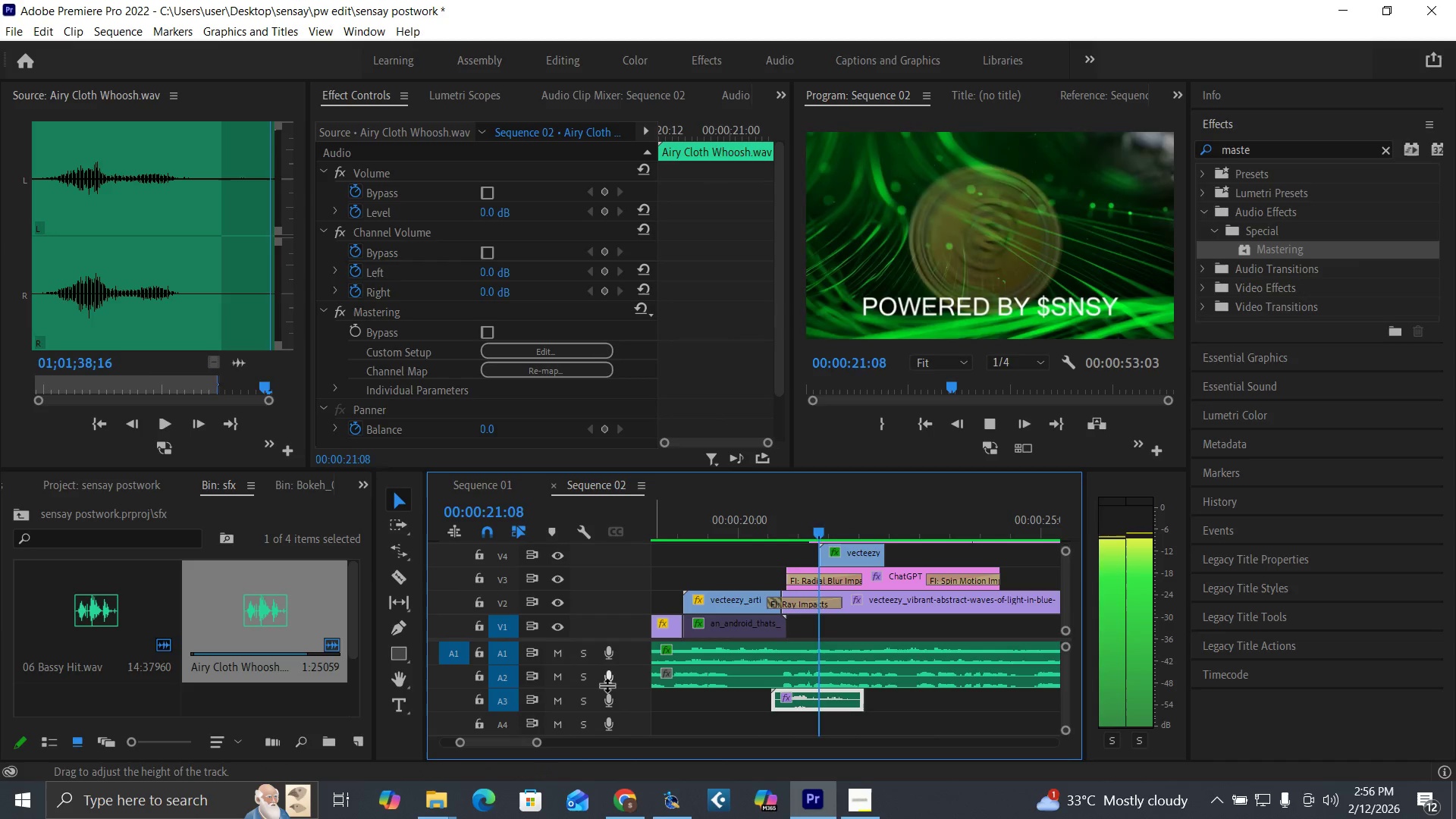 
key(Space)
 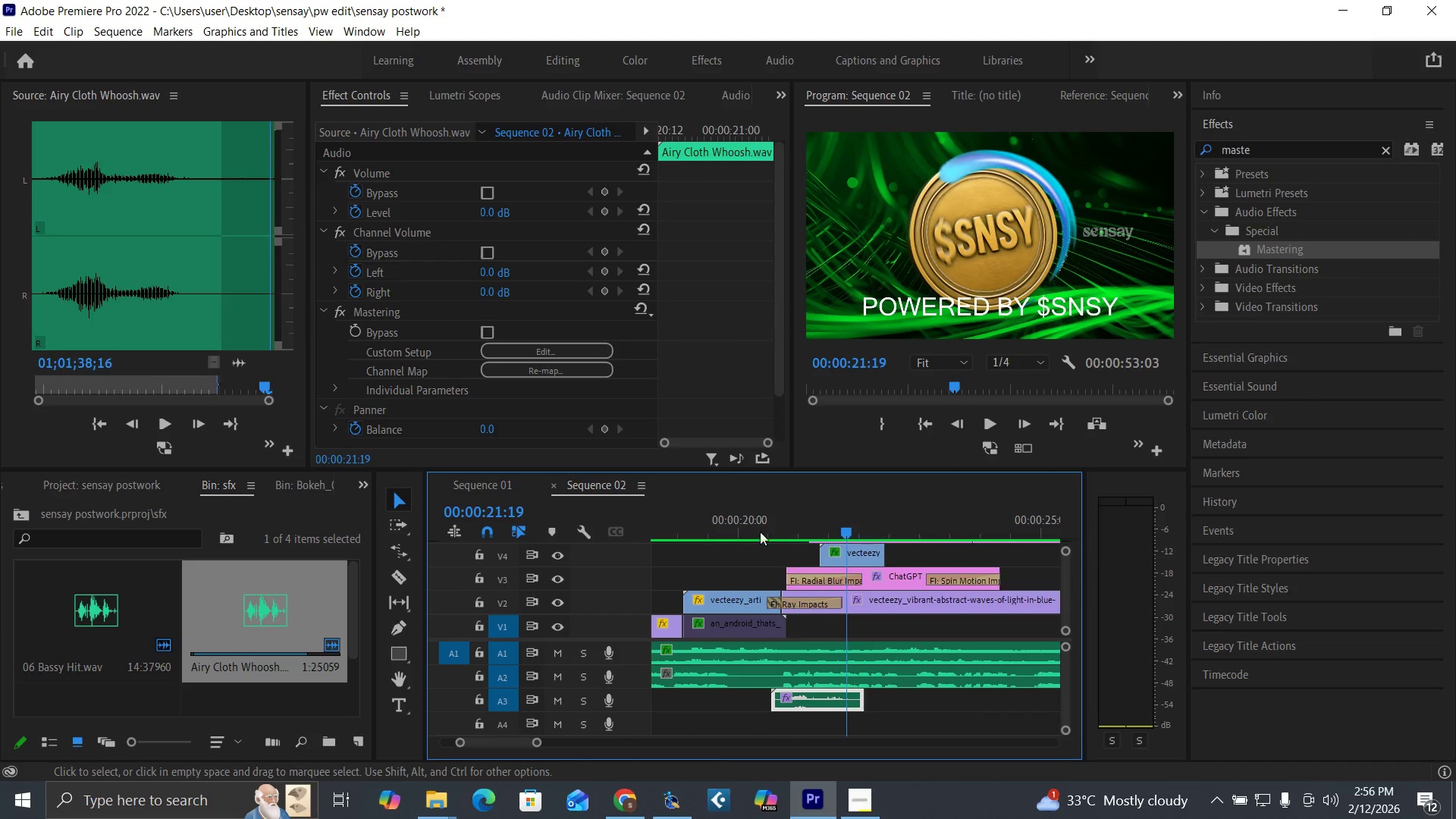 
key(Space)
 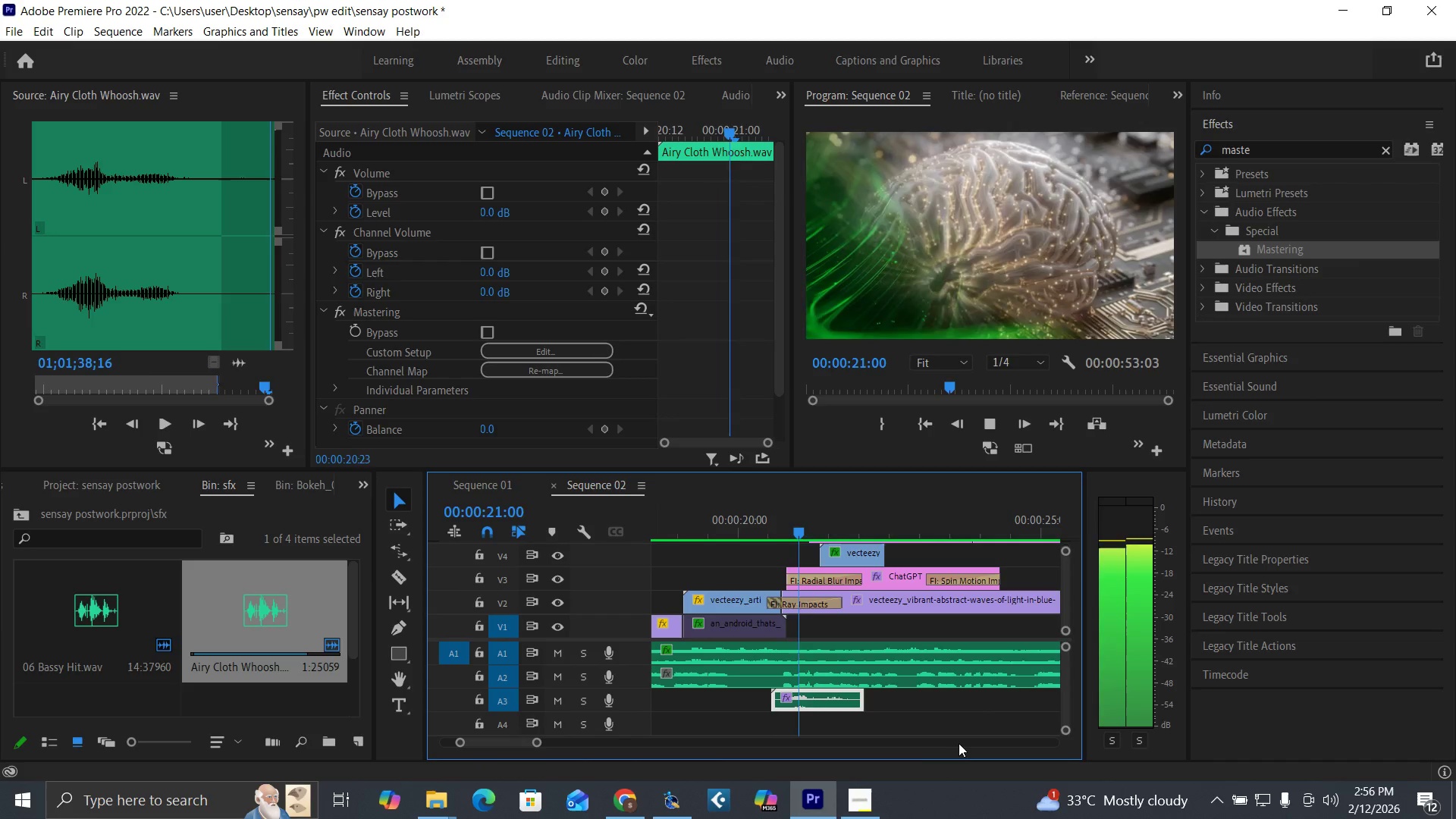 
key(Space)
 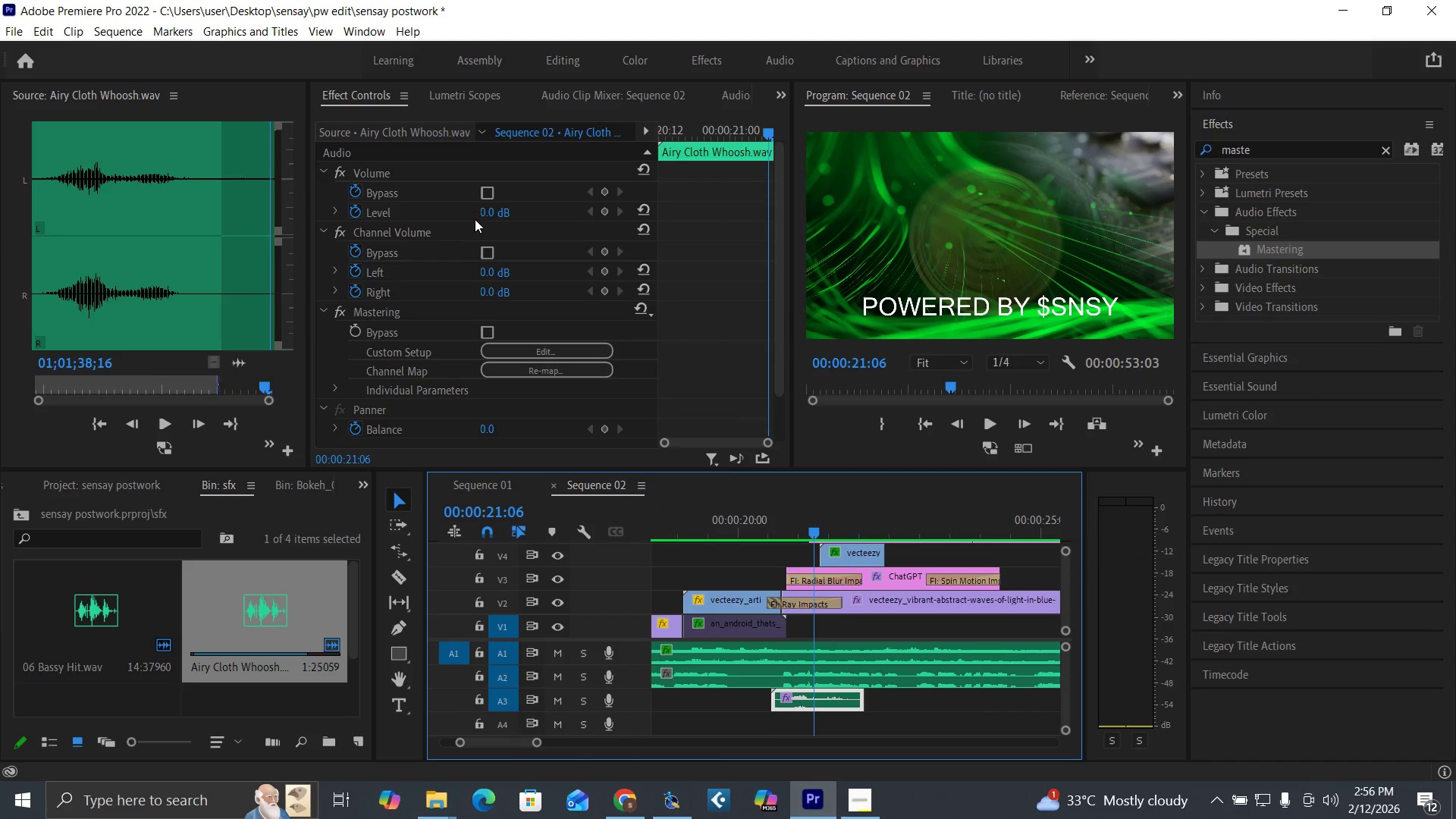 
left_click([482, 213])
 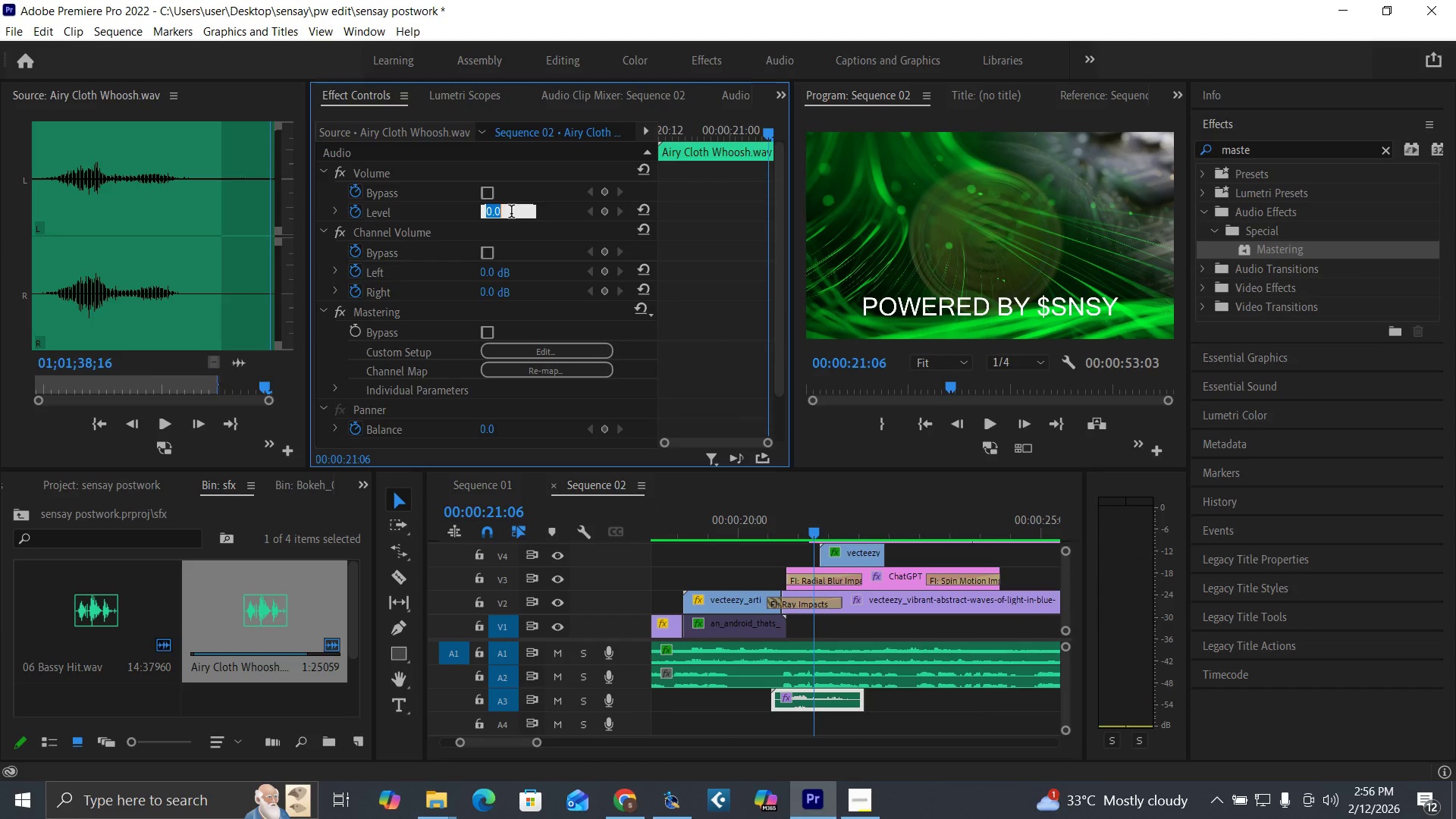 
key(0)
 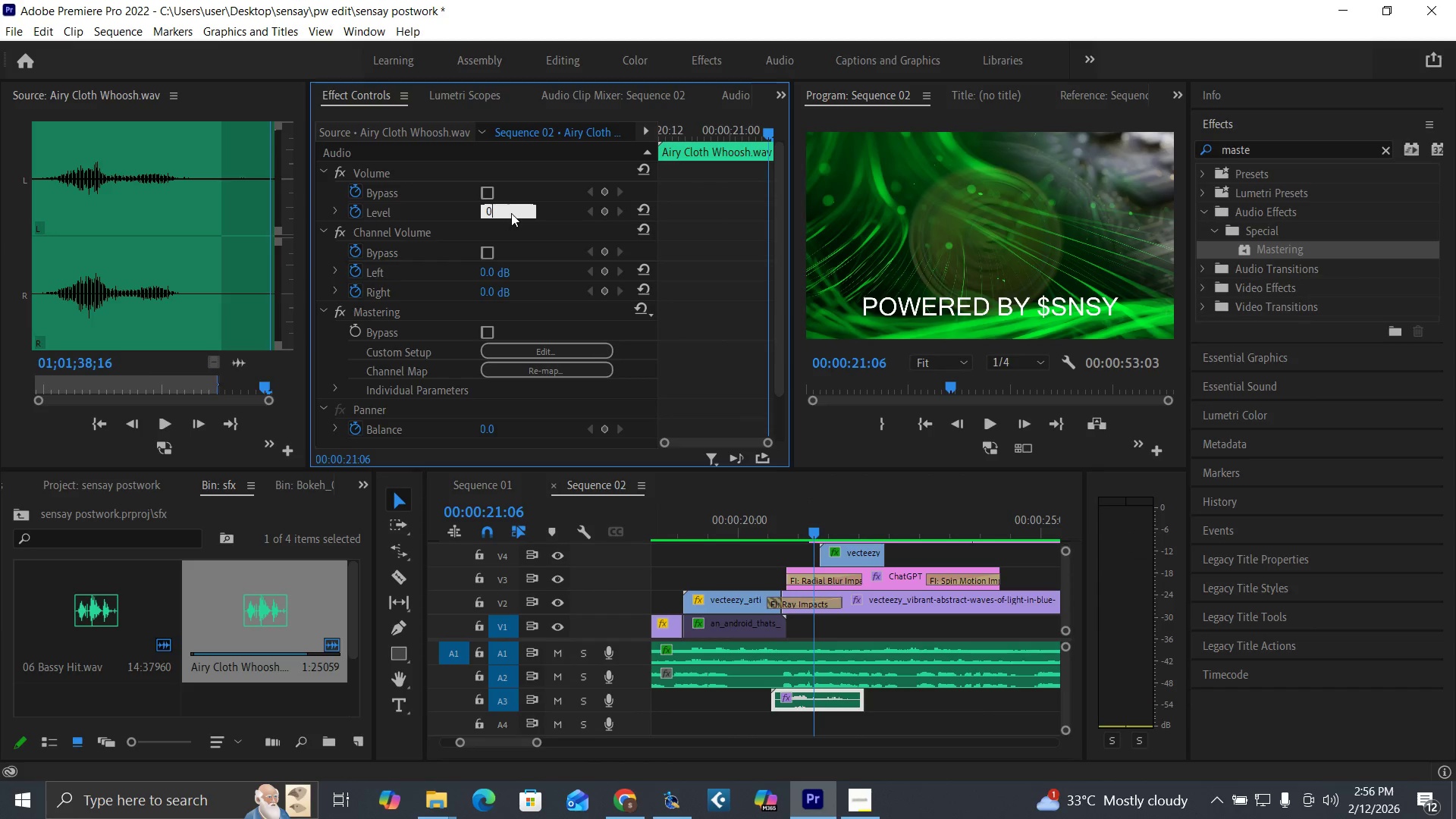 
key(Enter)
 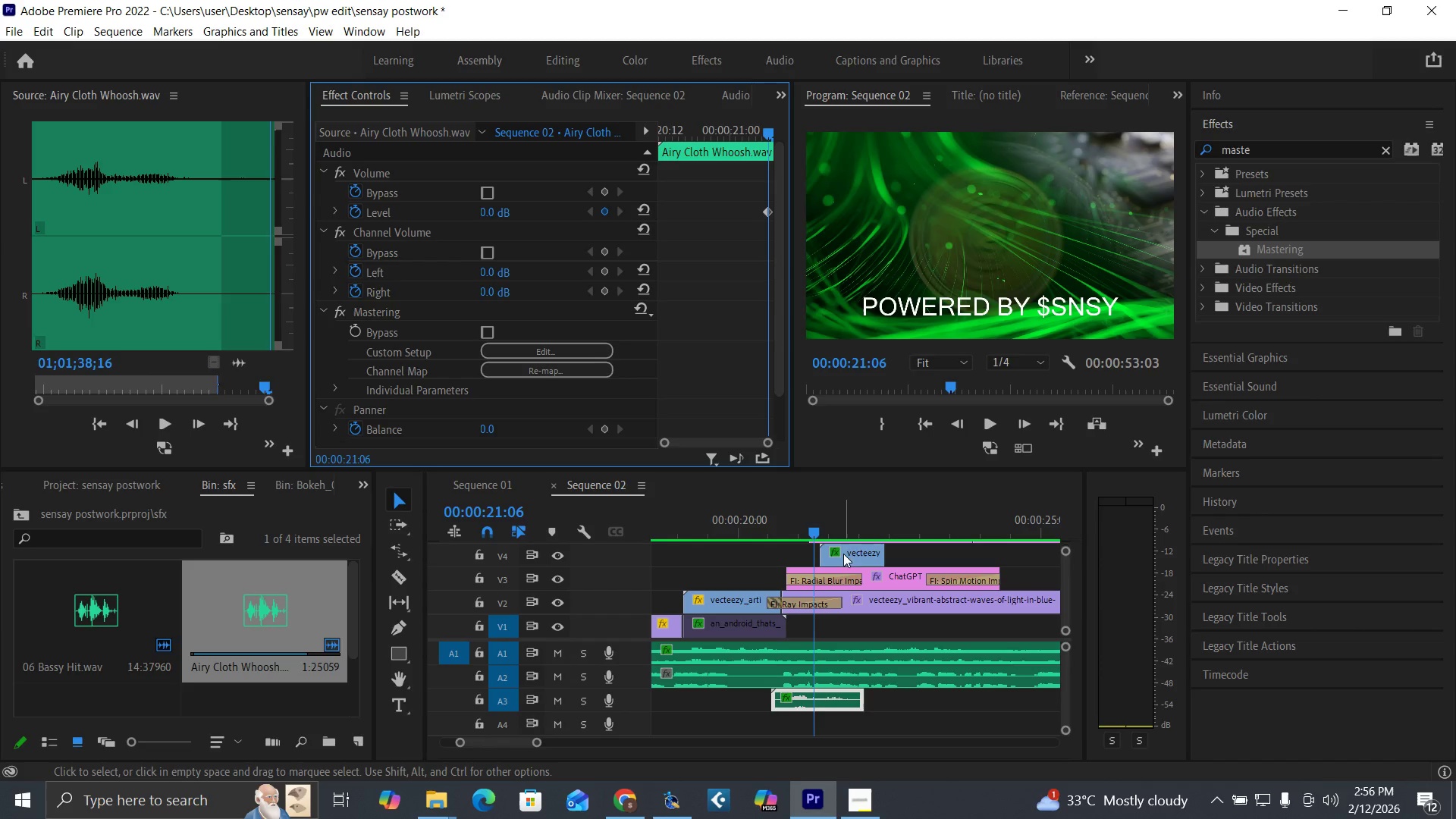 
left_click([842, 527])
 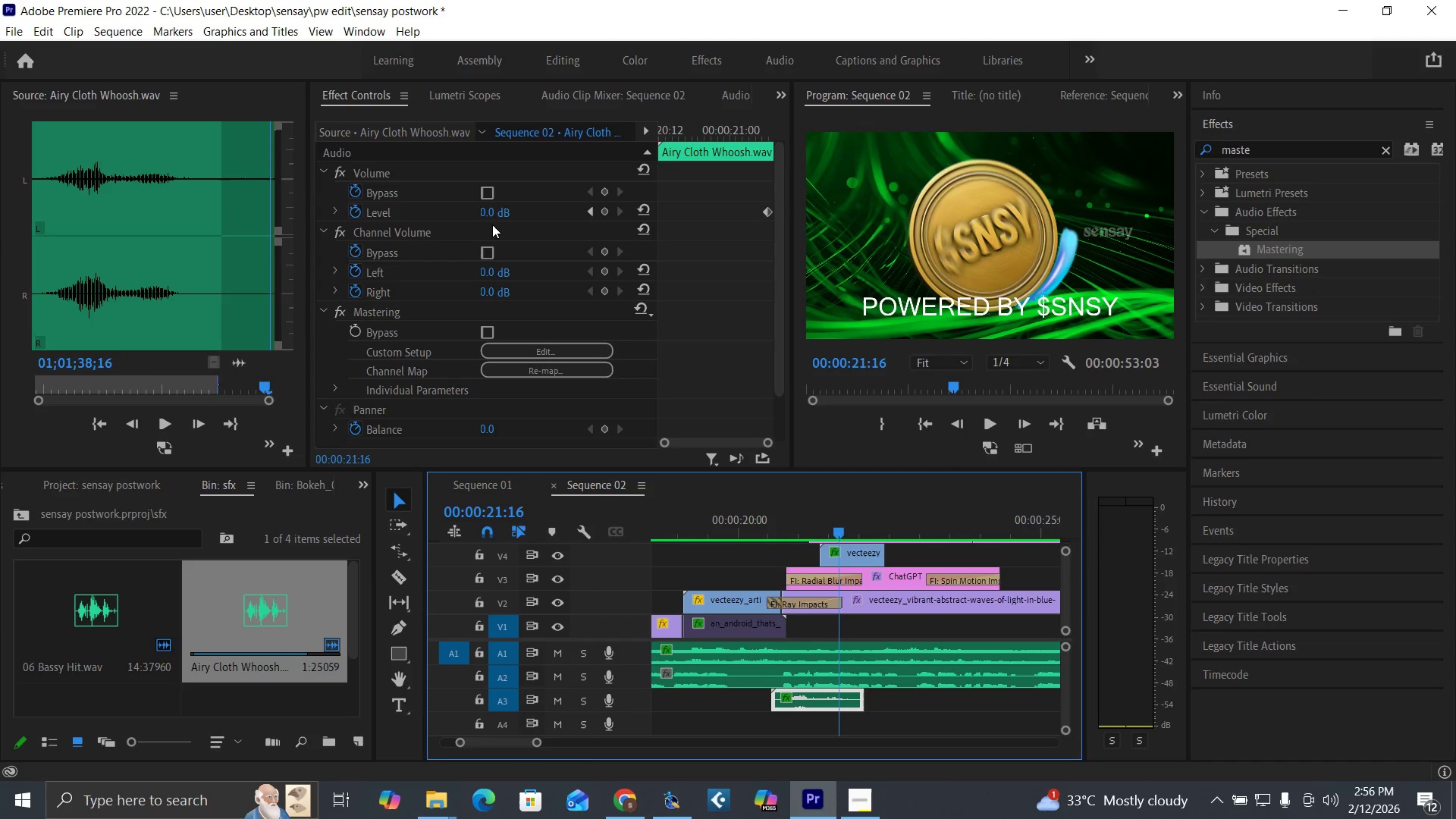 
left_click([485, 210])
 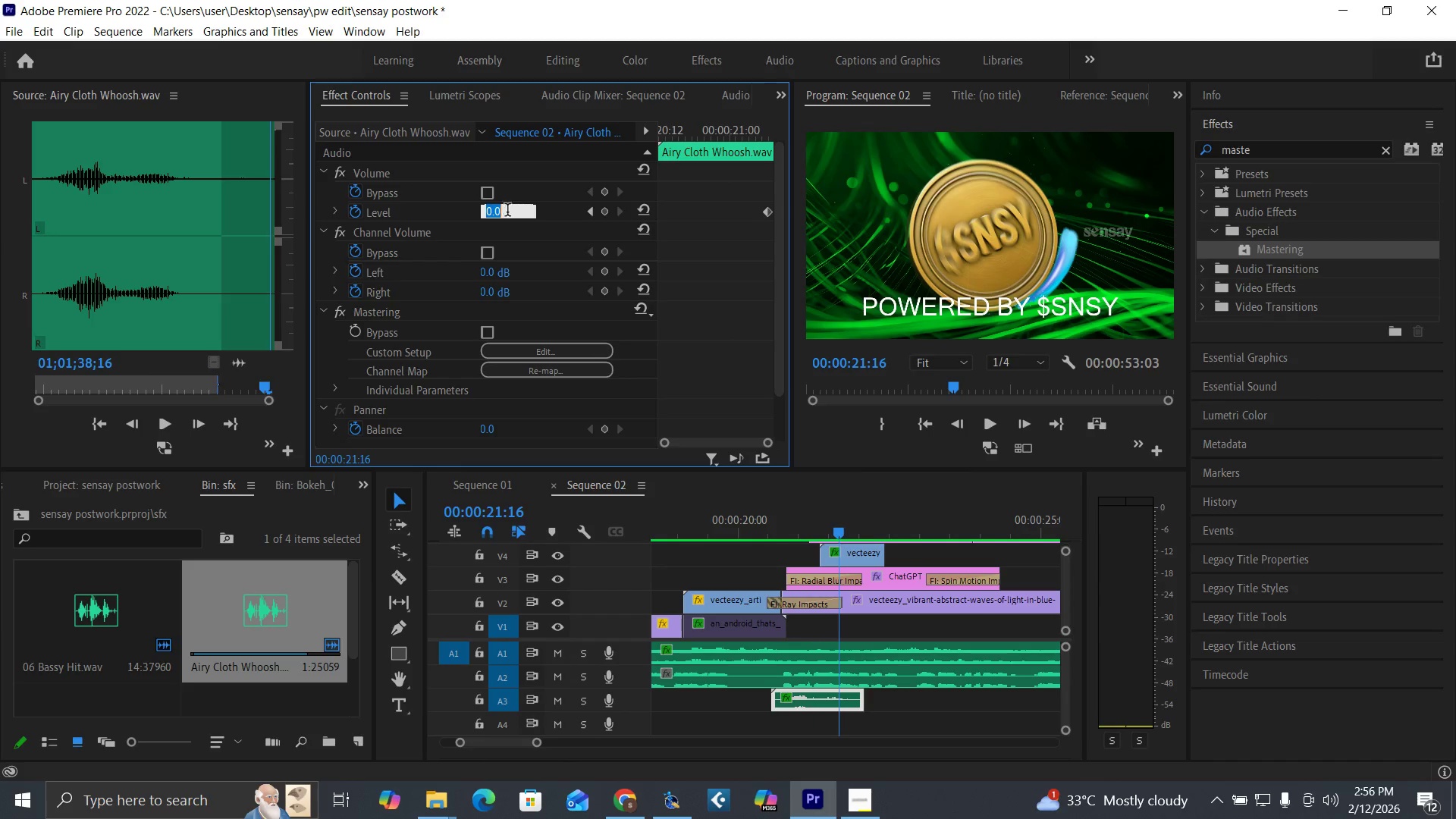 
type(-50)
 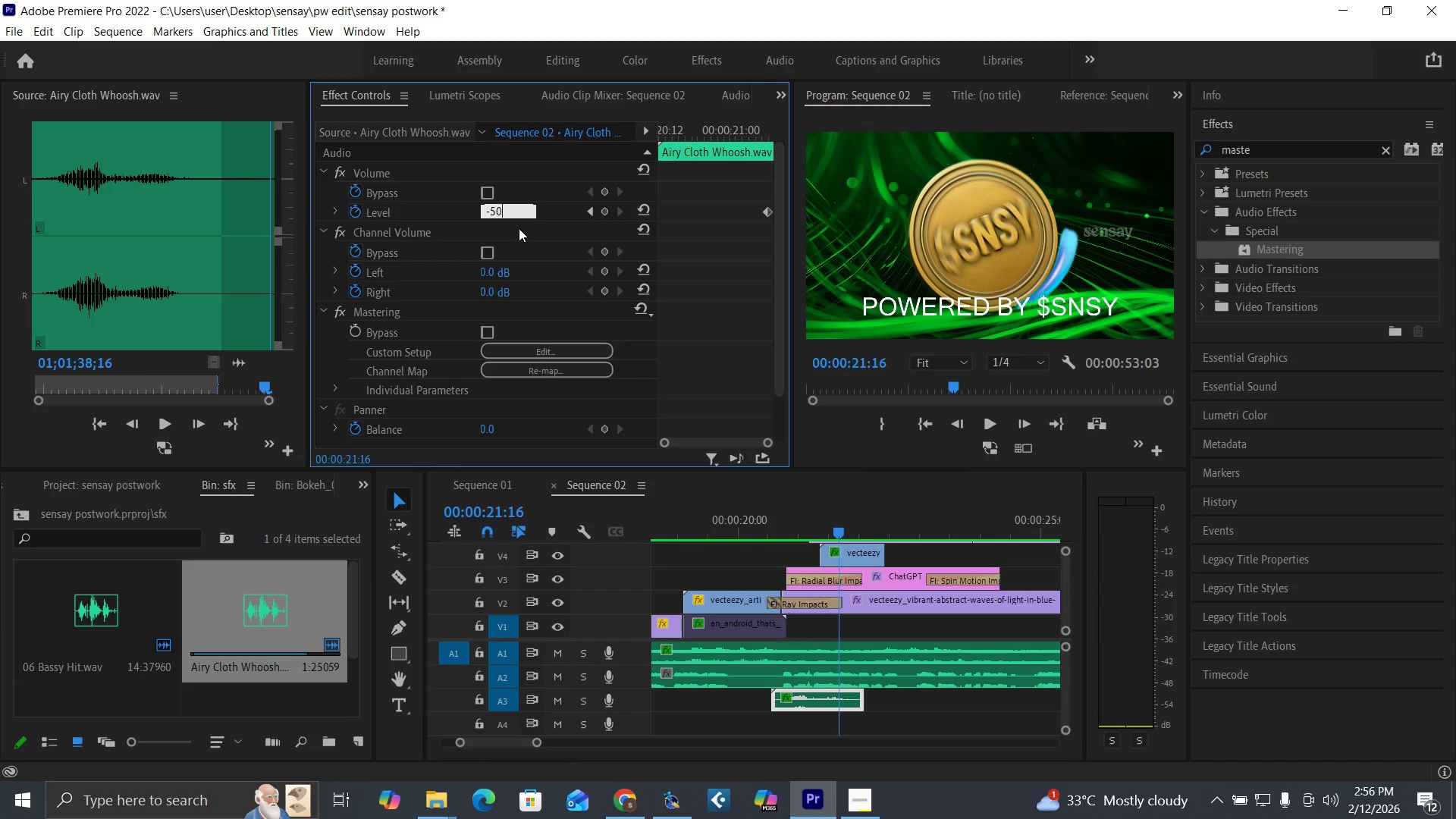 
key(Enter)
 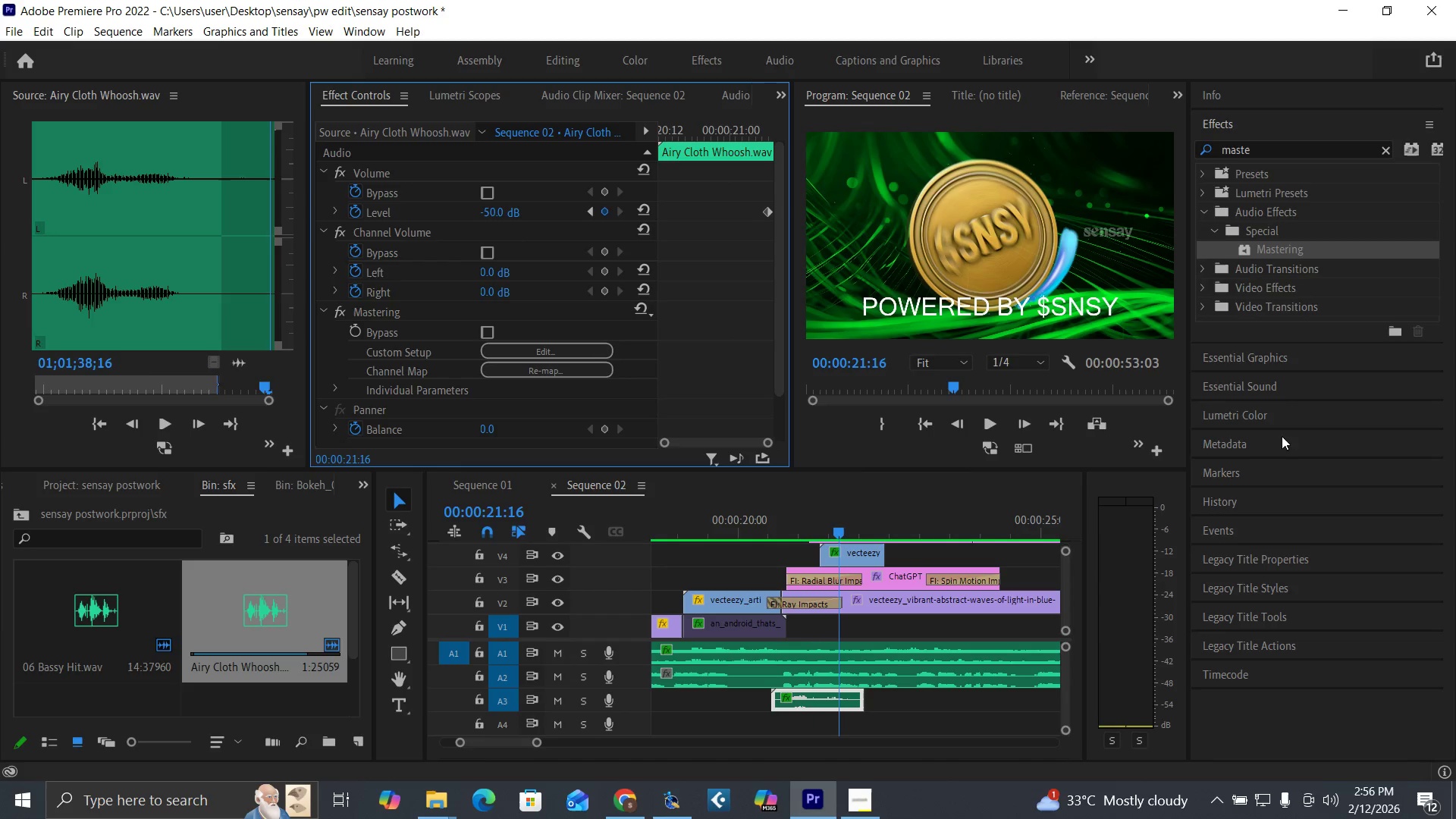 
left_click([1257, 384])
 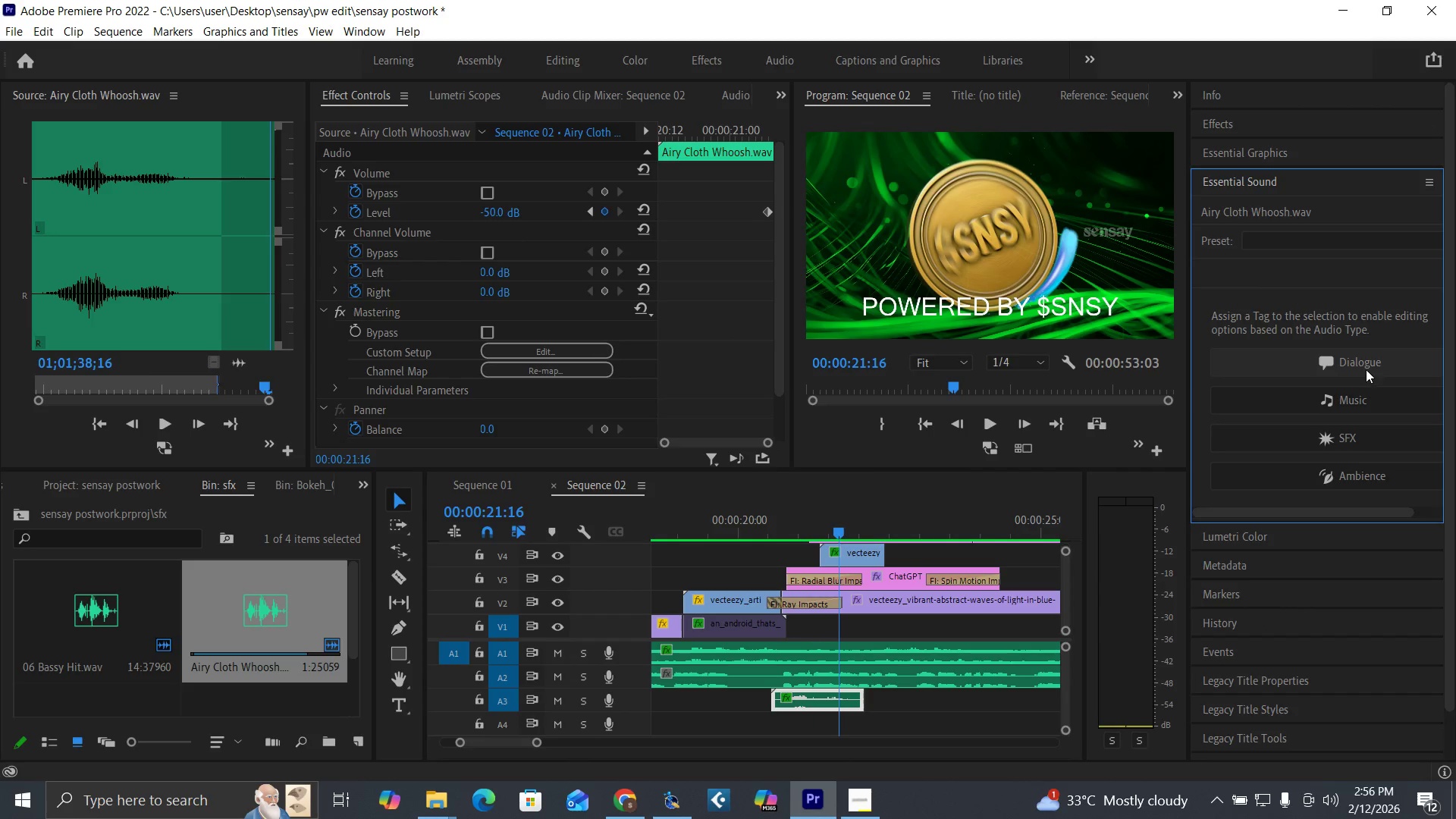 
left_click([1357, 438])
 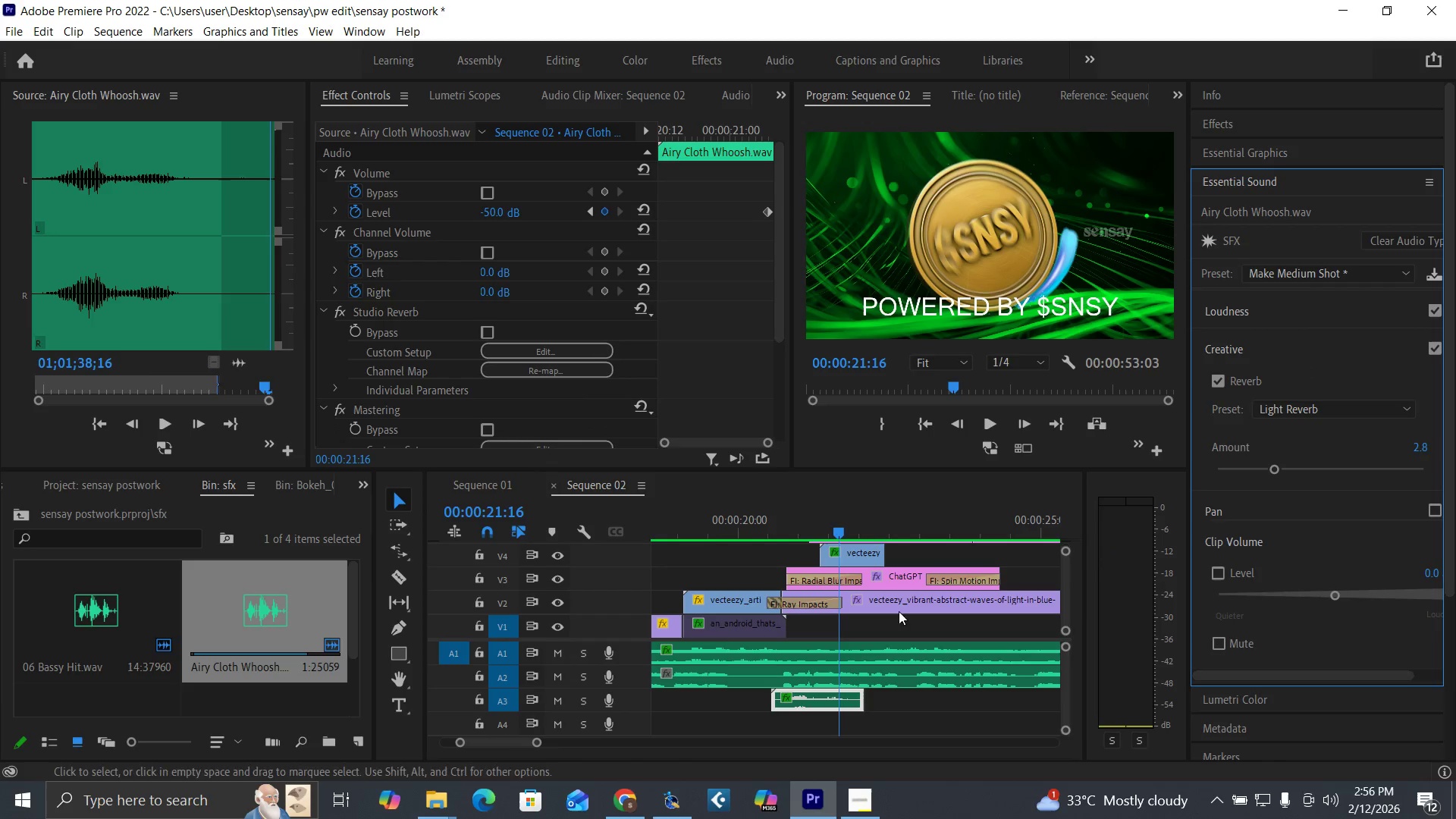 
left_click([742, 527])
 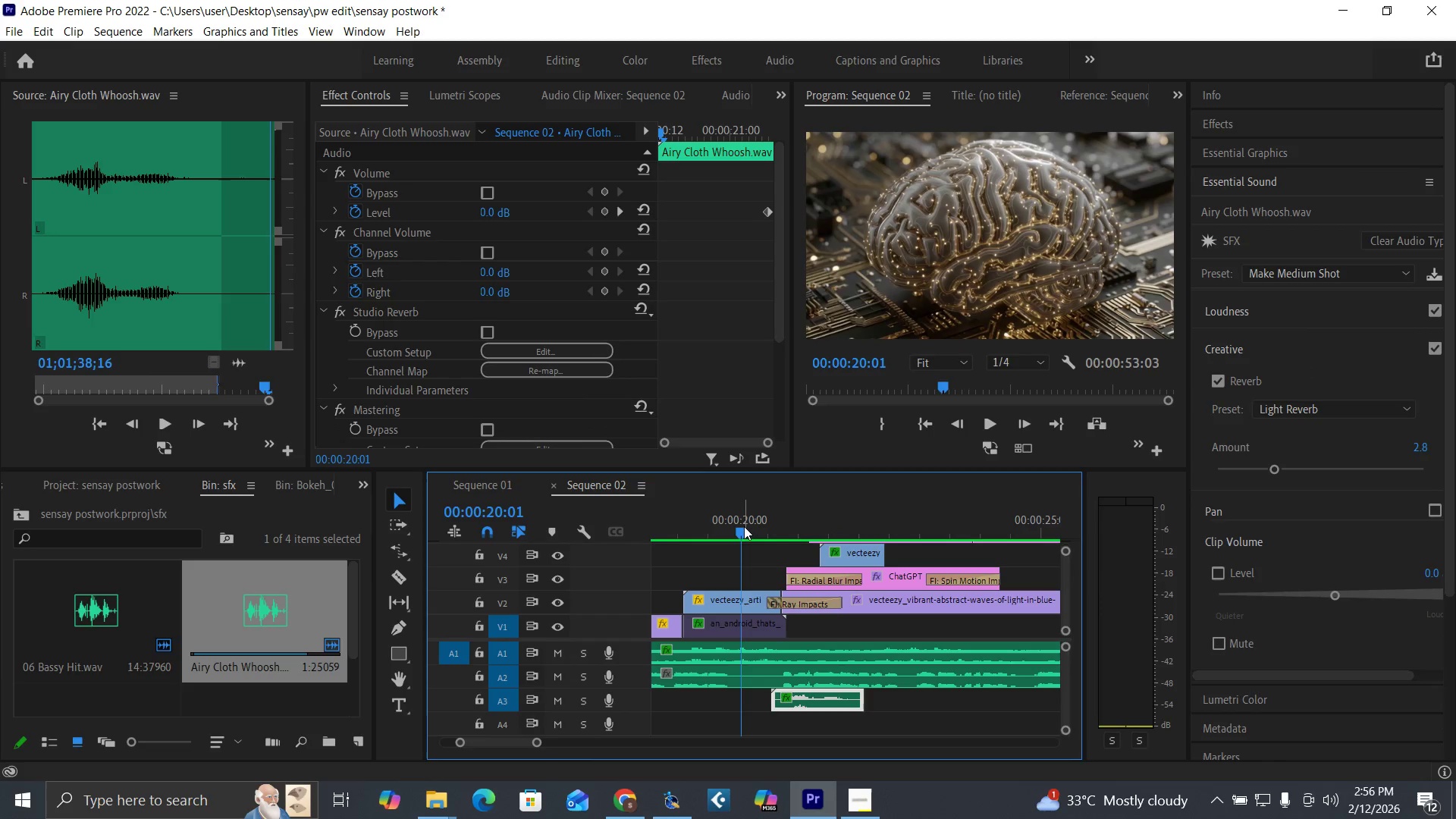 
key(Space)
 